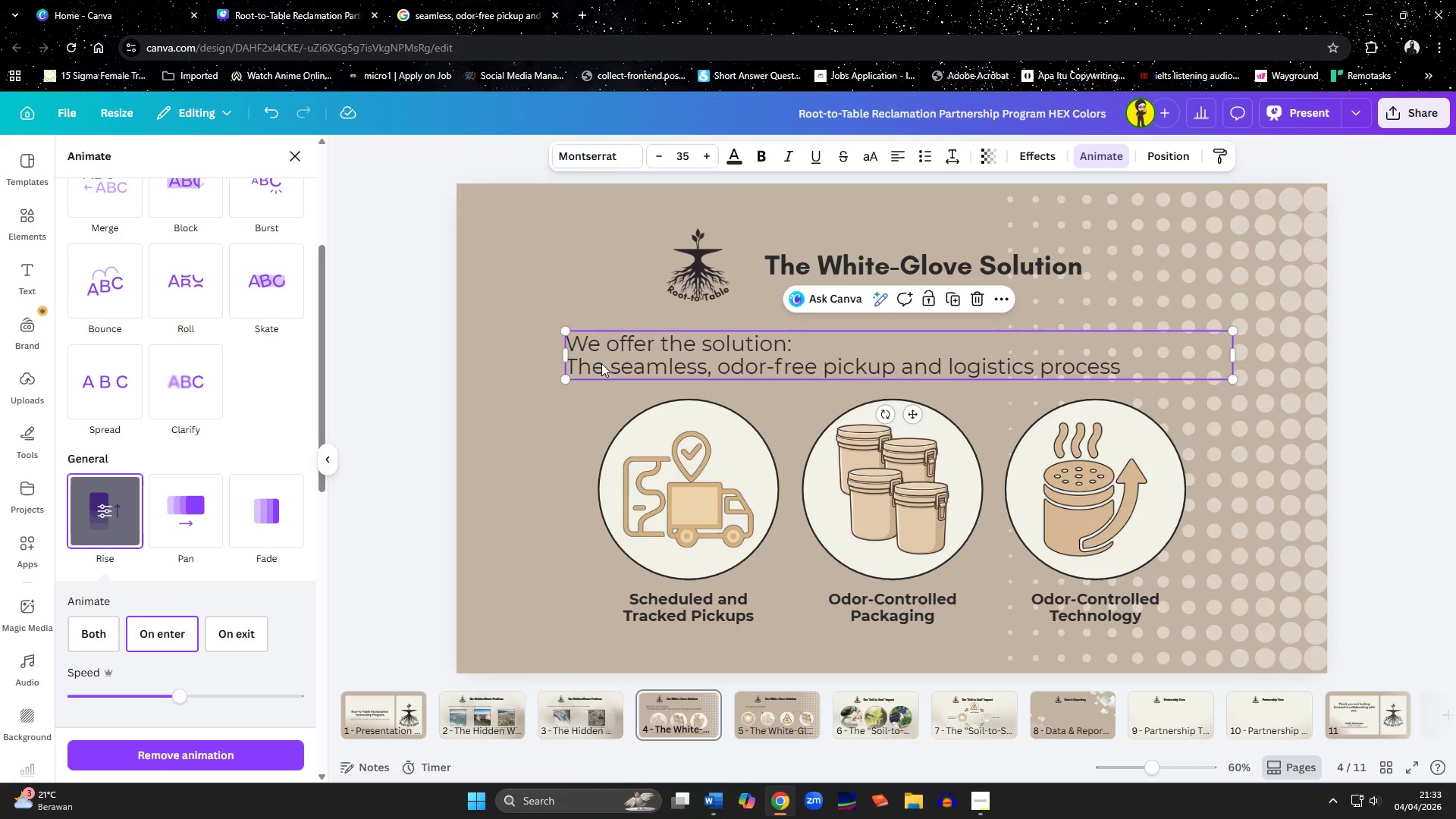 
left_click([555, 582])
 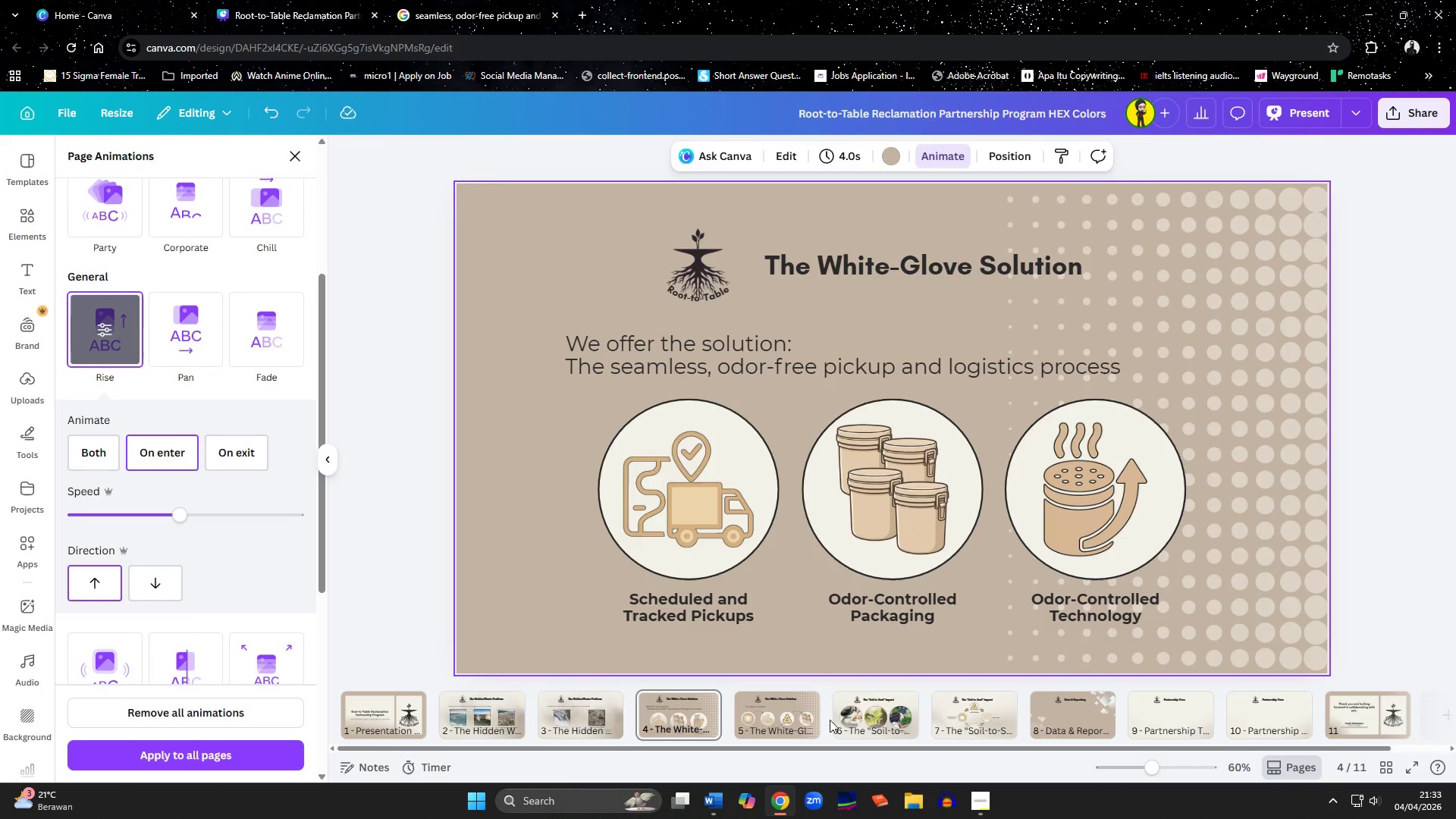 
left_click([787, 708])
 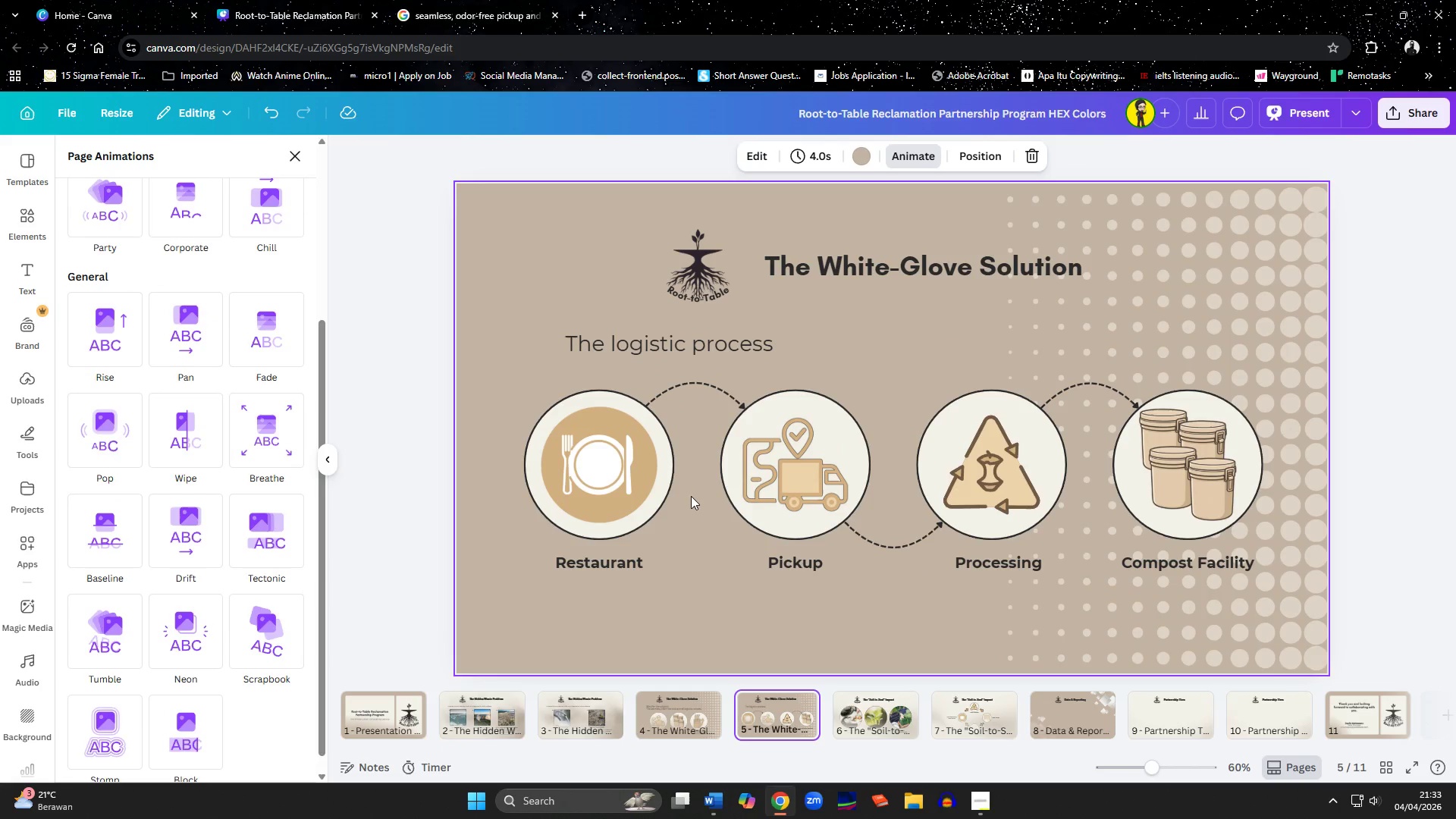 
left_click([637, 623])
 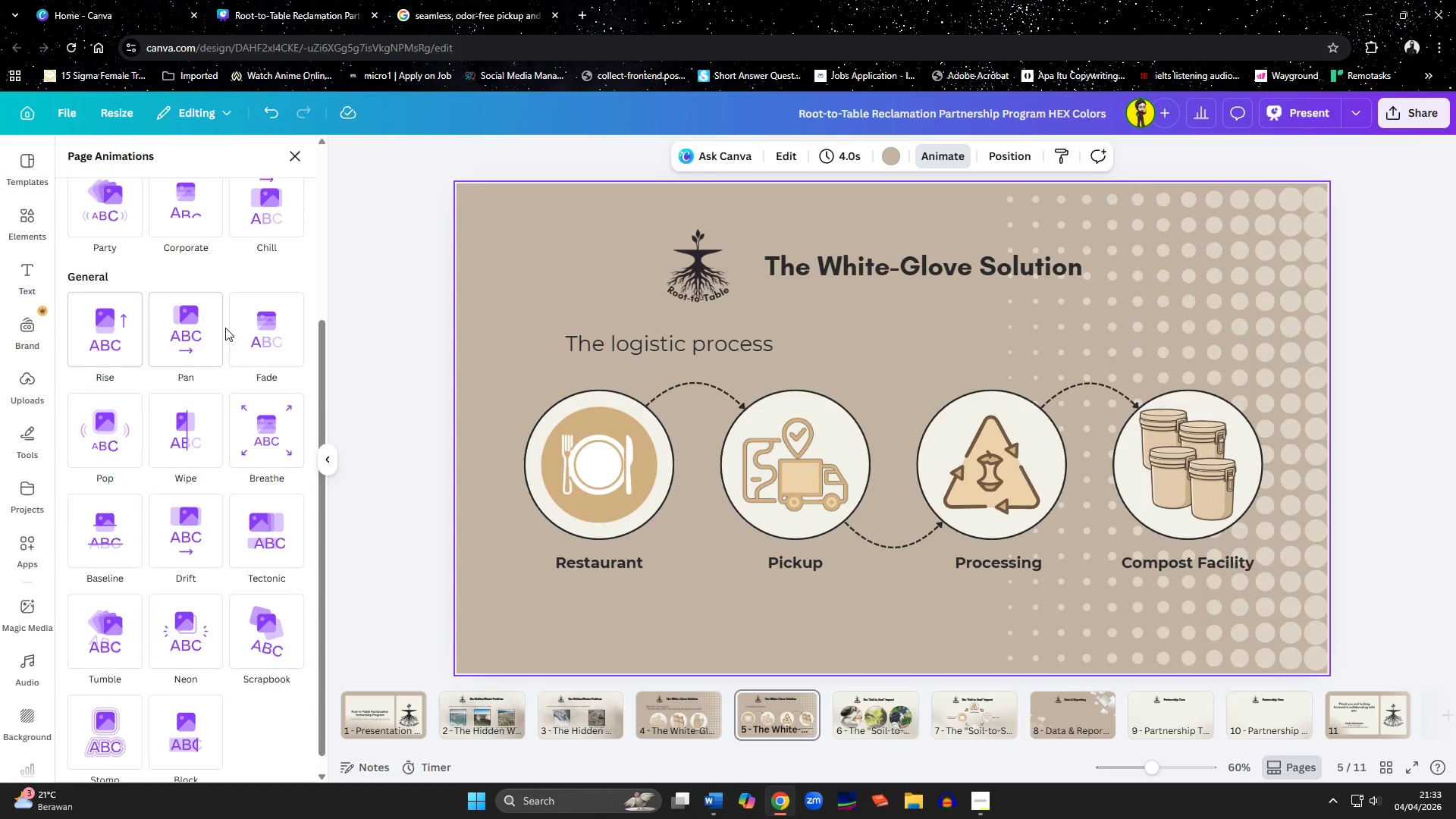 
wait(10.89)
 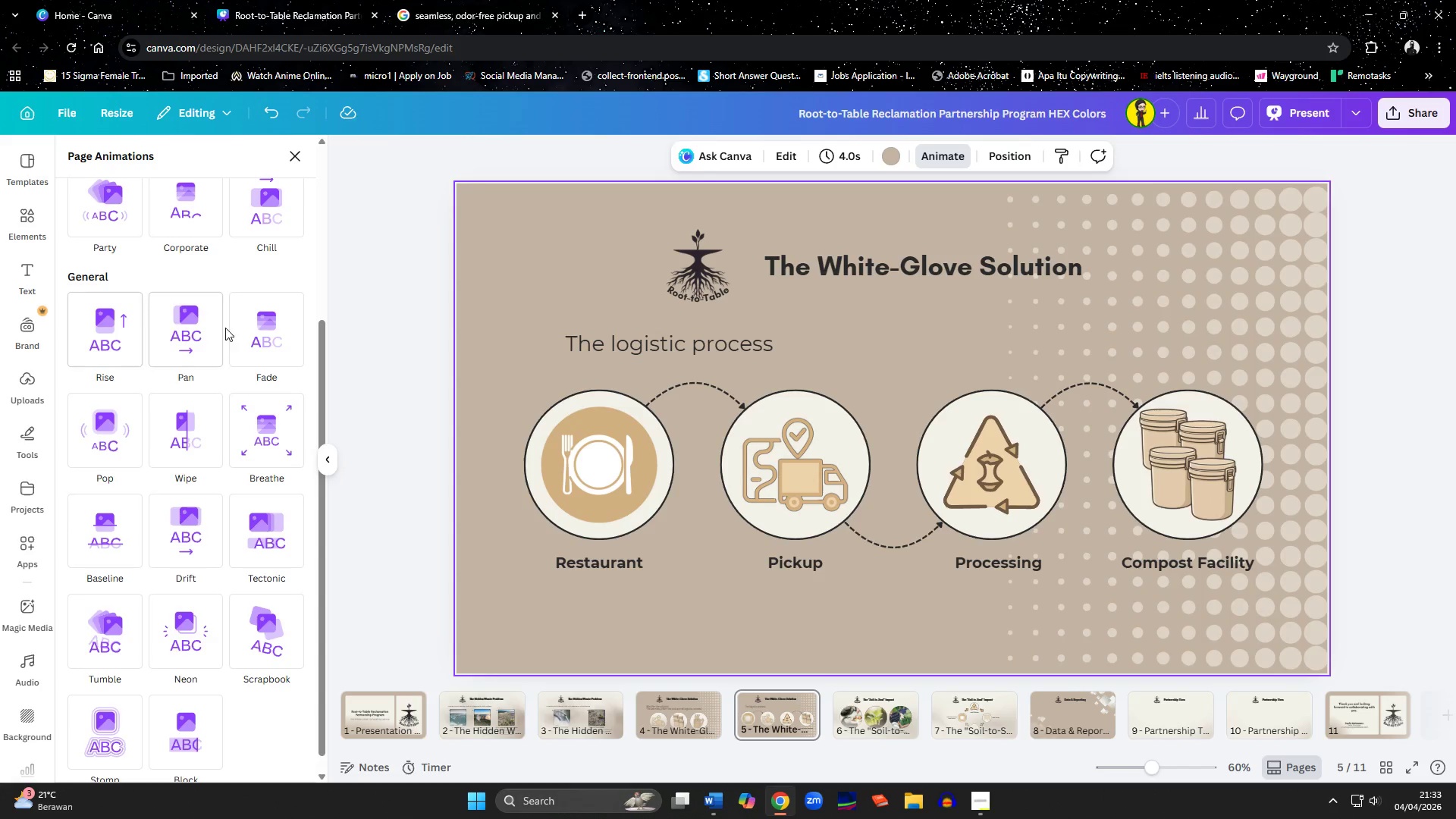 
scroll: coordinate [142, 346], scroll_direction: up, amount: 4.0
 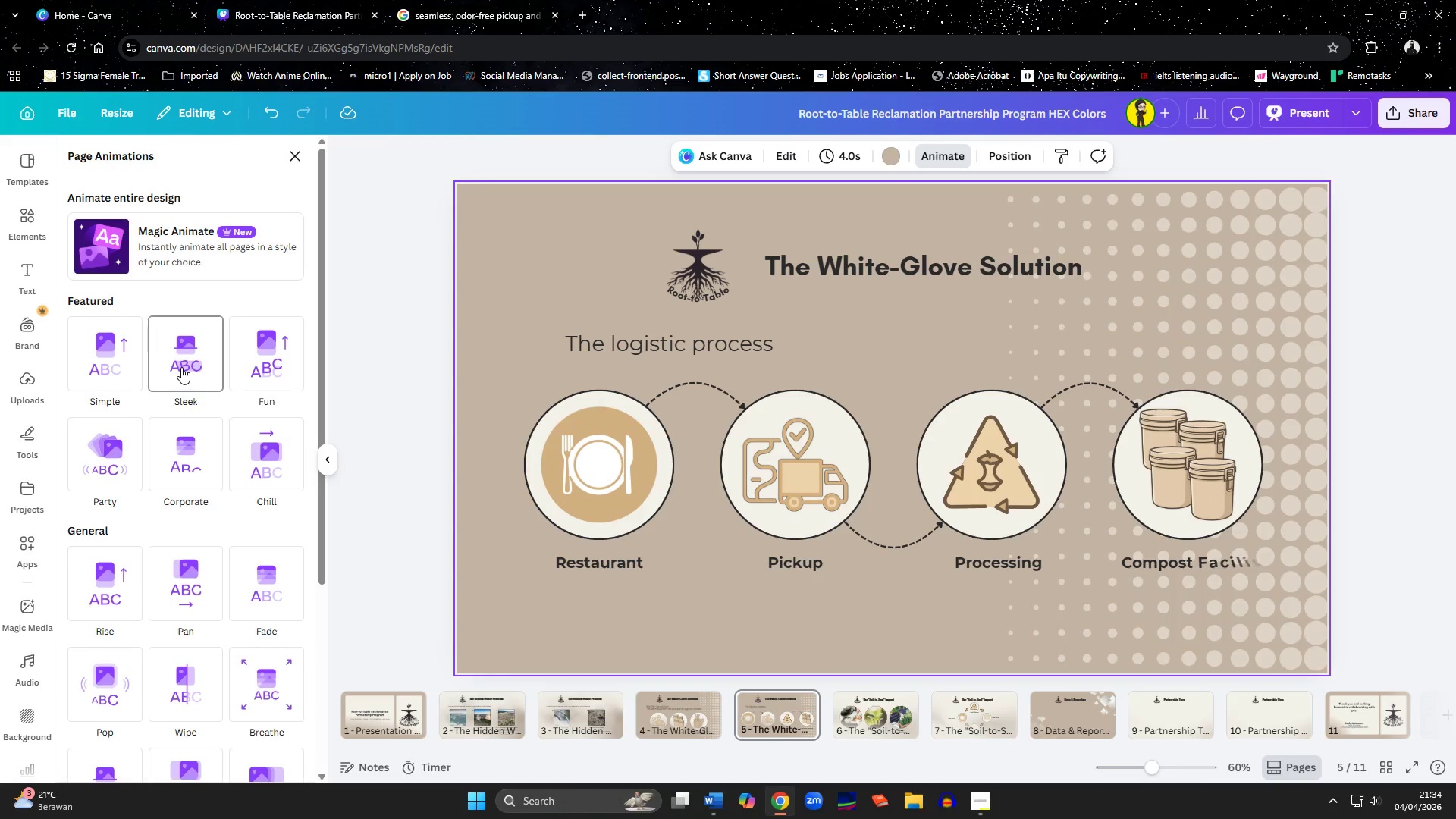 
wait(5.97)
 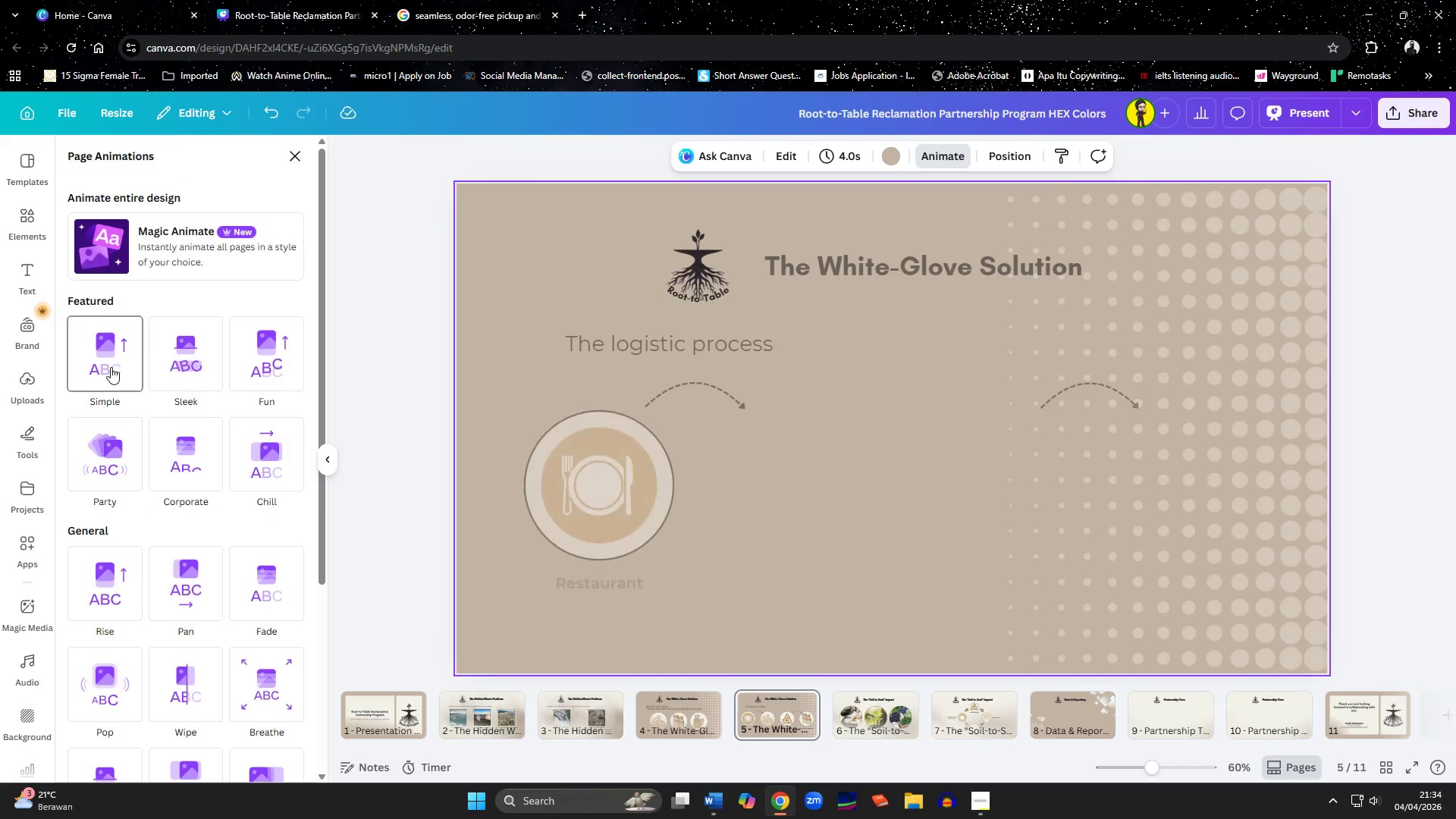 
left_click([597, 513])
 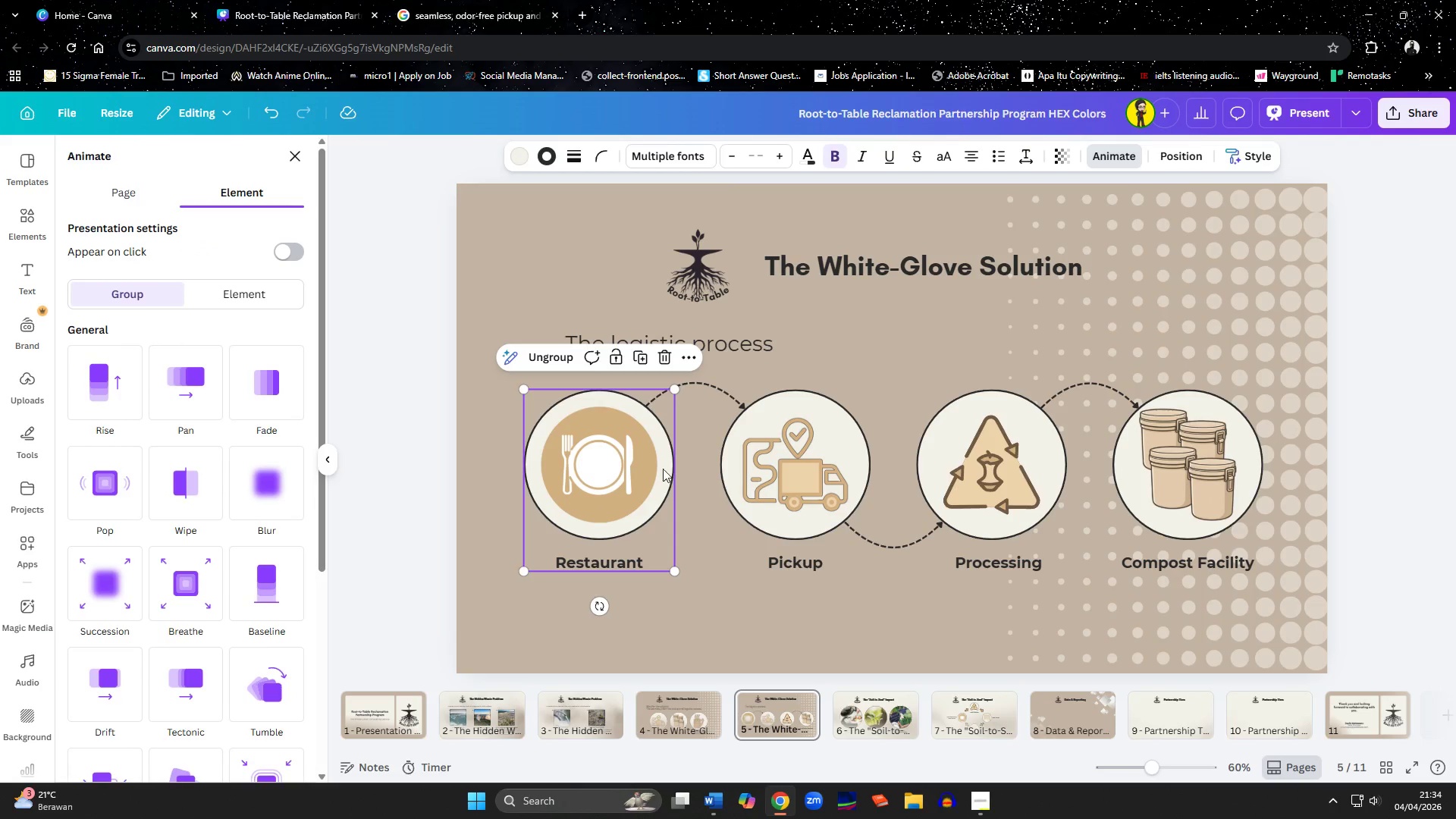 
hold_key(key=ShiftLeft, duration=1.25)
left_click([716, 391])
 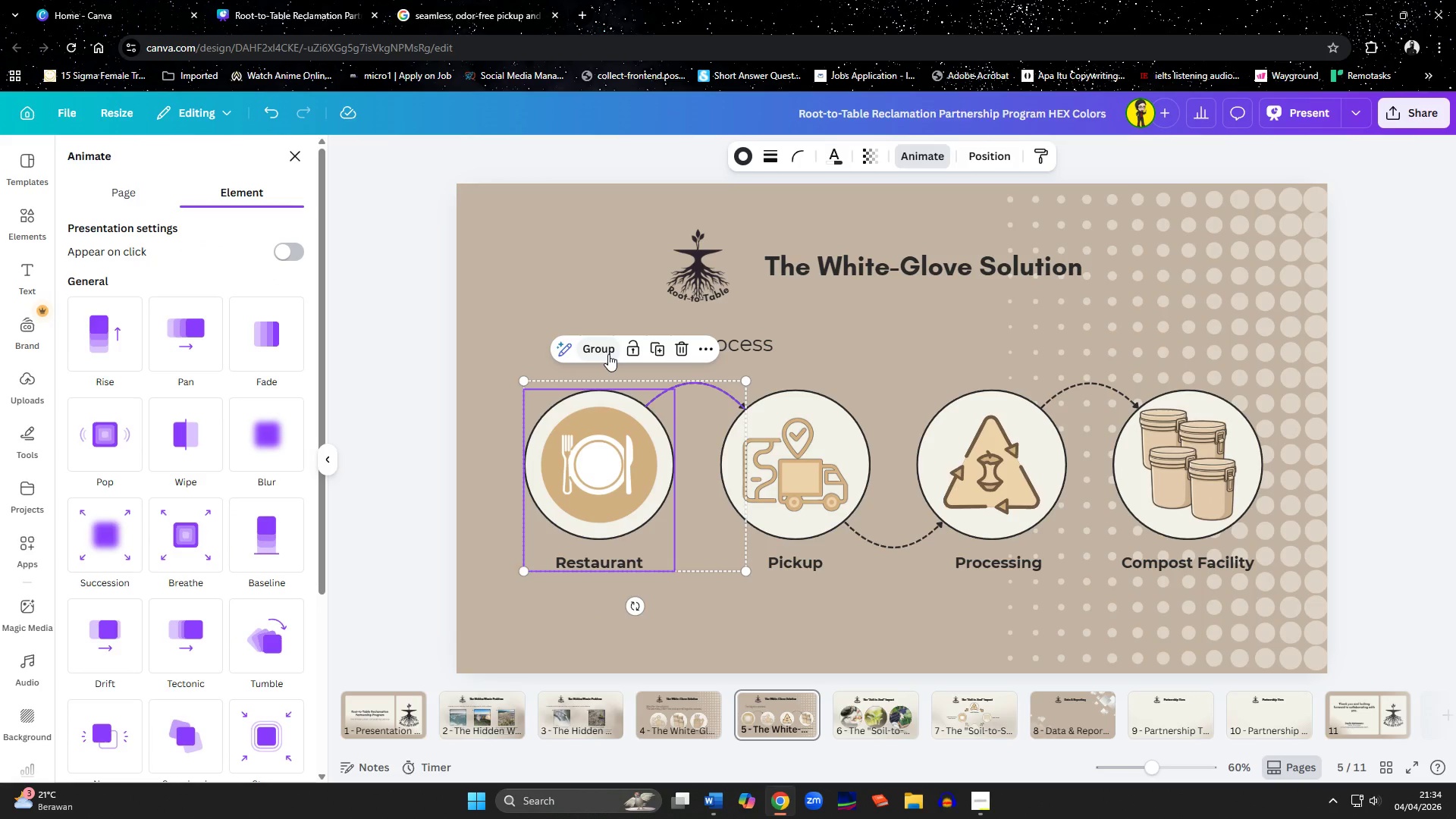 
left_click([608, 354])
 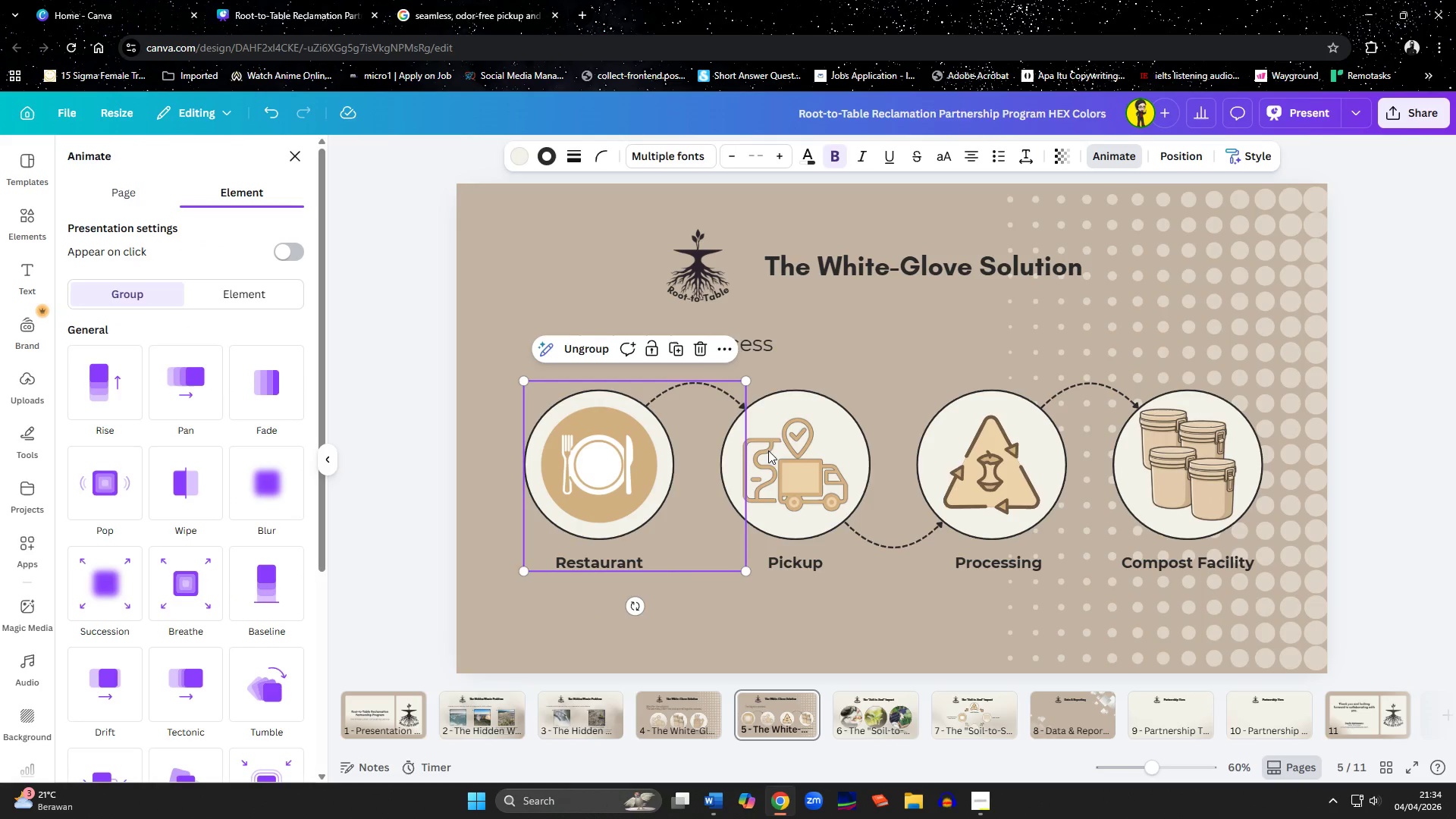 
left_click([806, 474])
 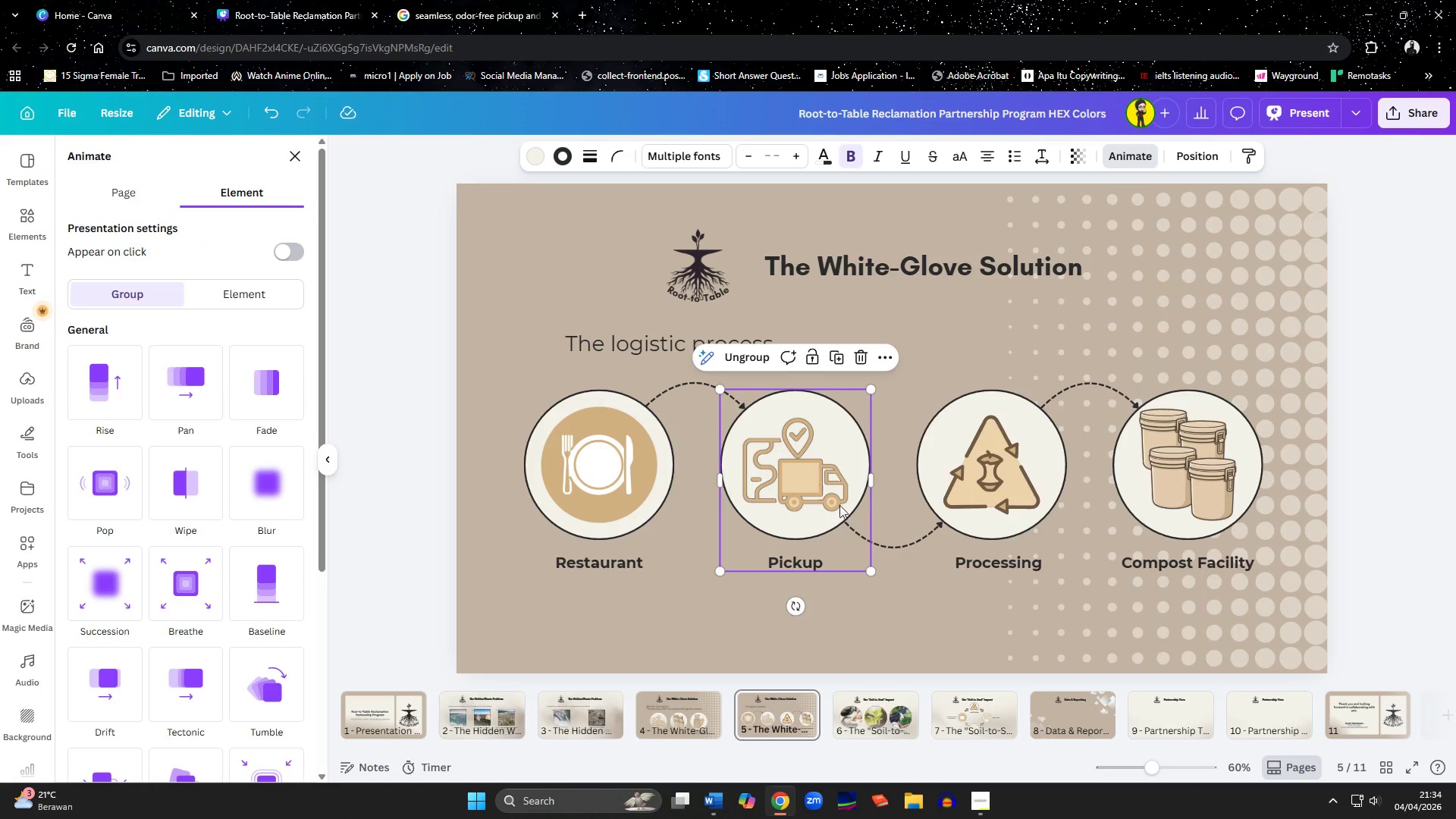 
hold_key(key=ShiftLeft, duration=0.92)
left_click([898, 539])
 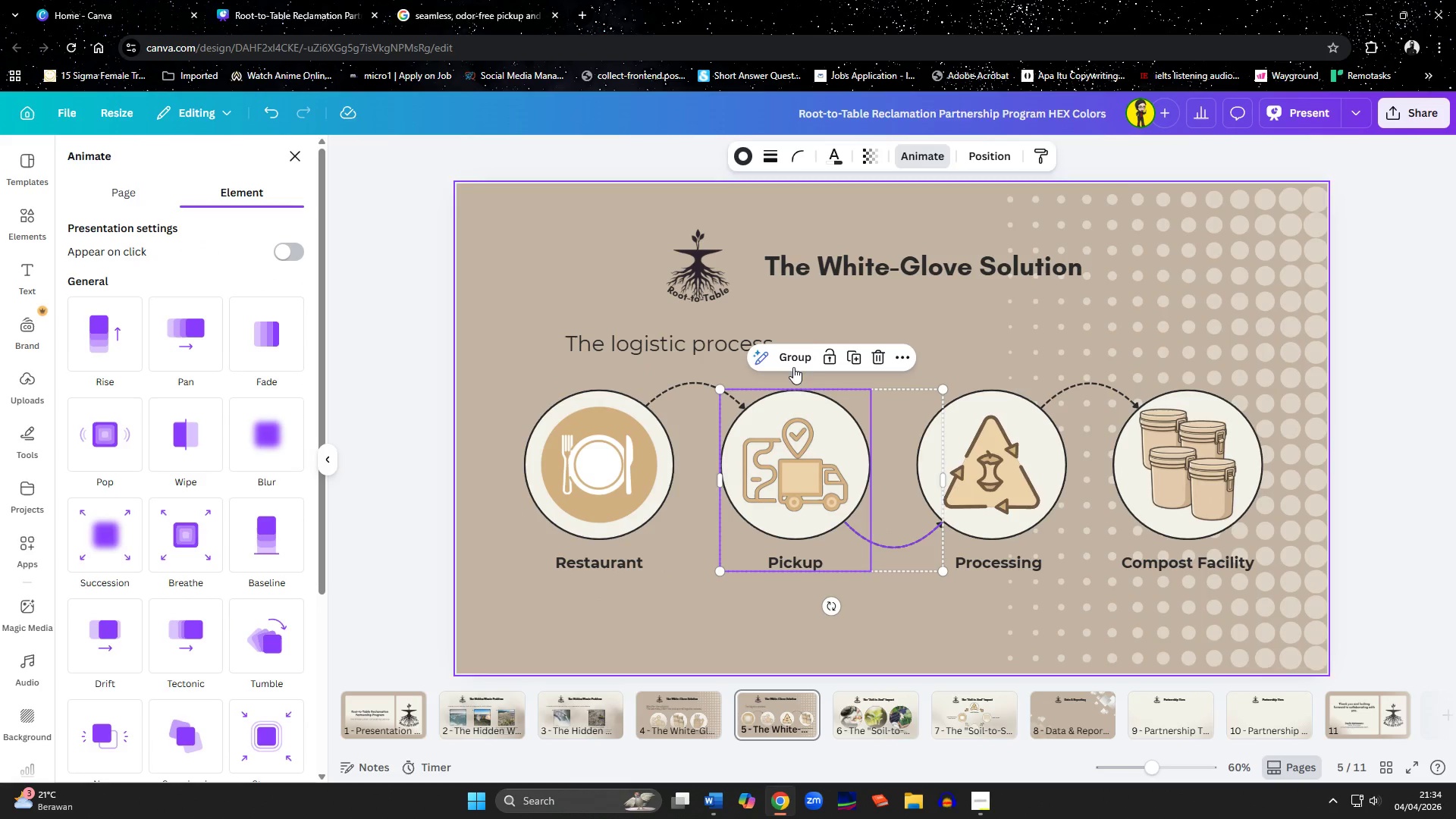 
left_click([791, 359])
 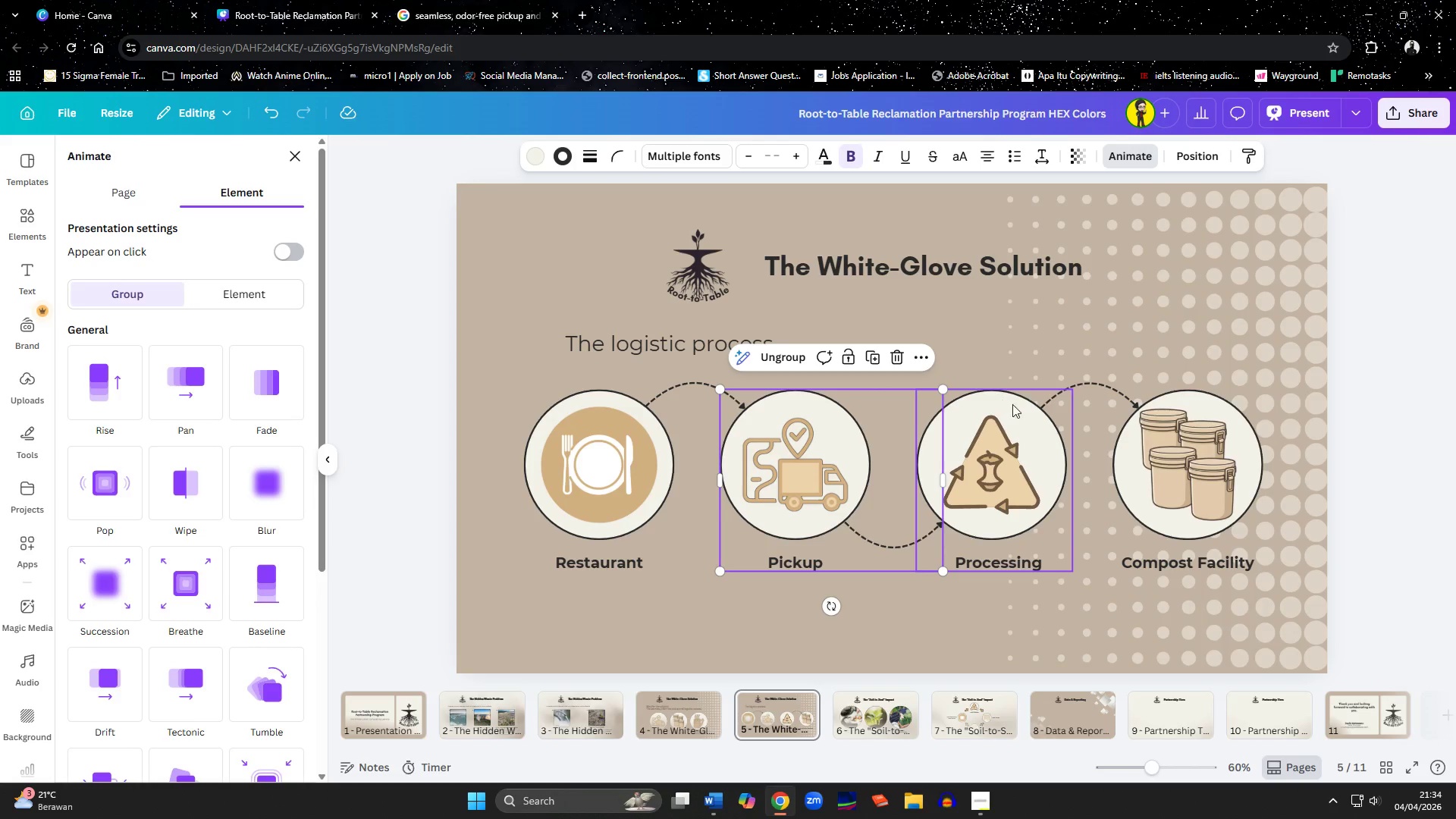 
left_click([1018, 415])
 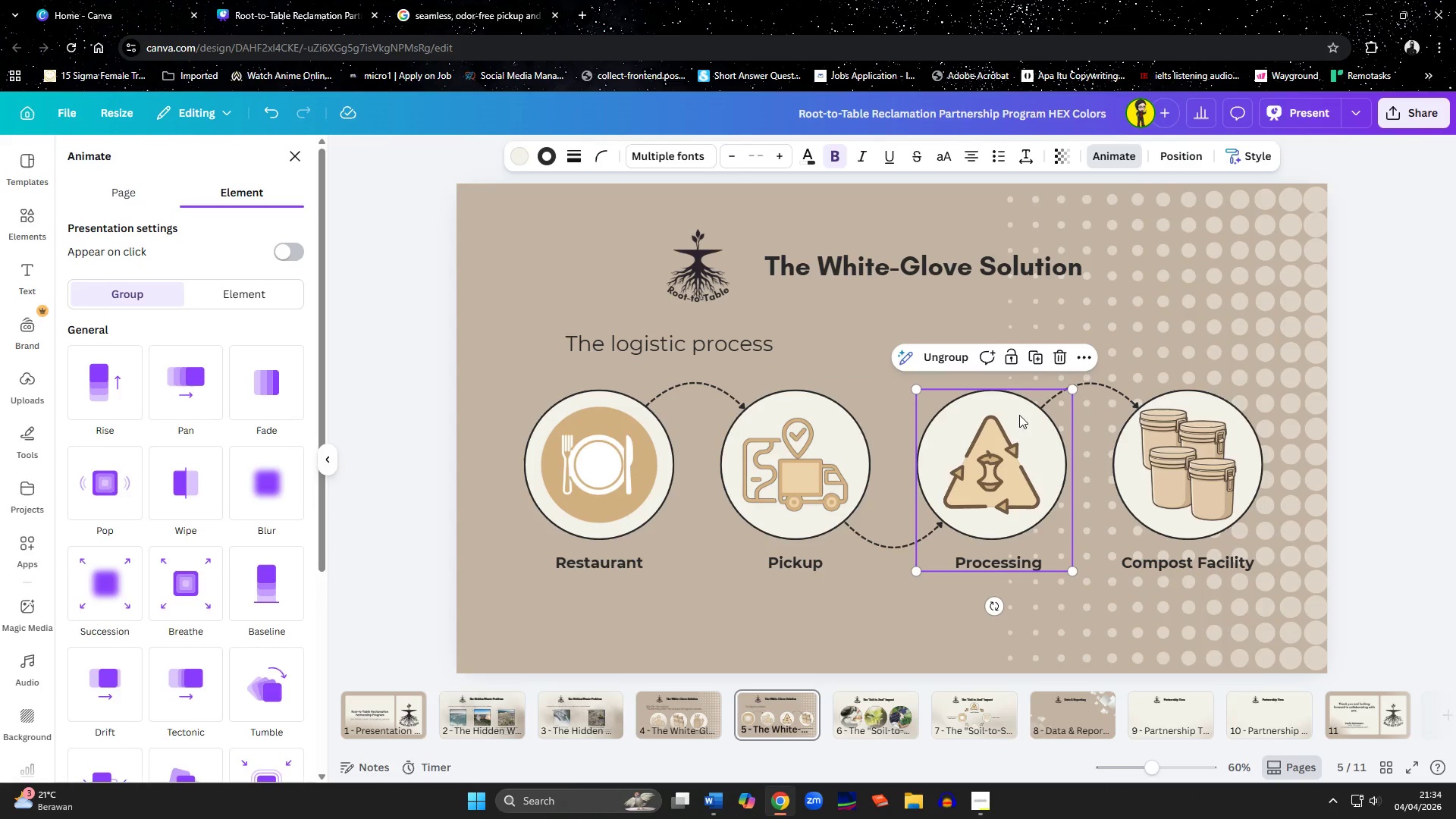 
hold_key(key=ShiftLeft, duration=1.02)
left_click([1097, 391])
 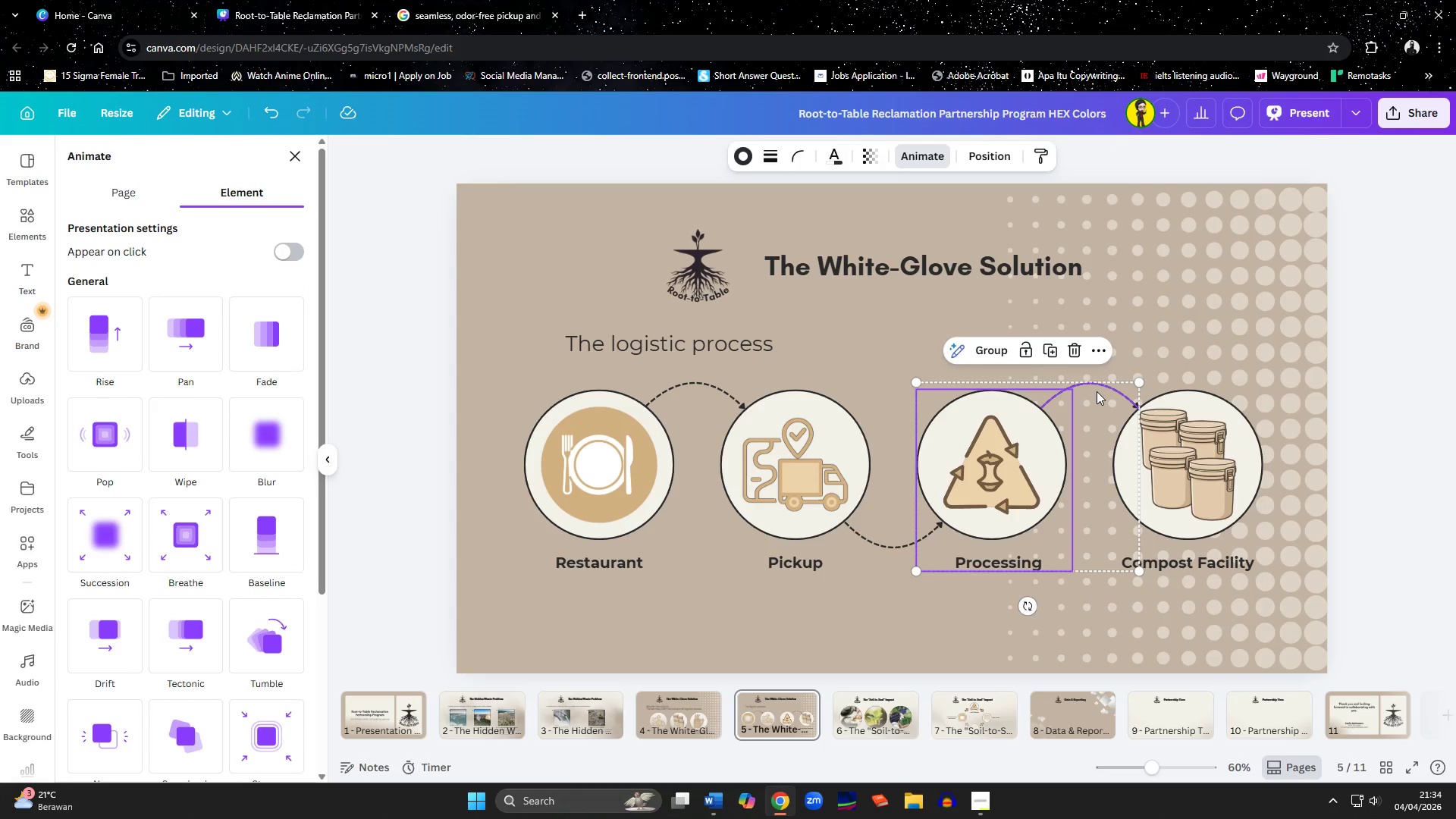 
left_click([632, 639])
 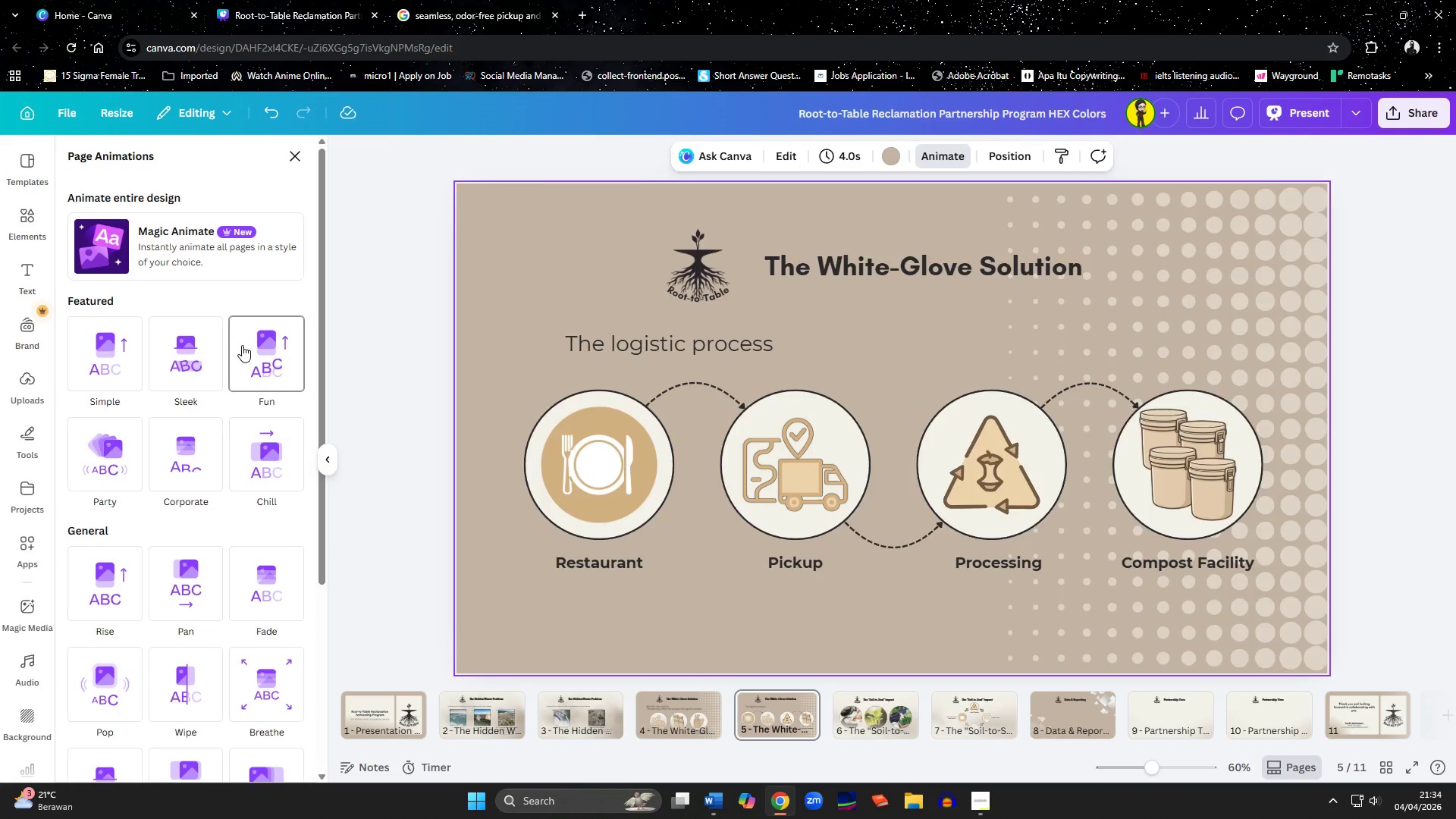 
left_click([184, 372])
 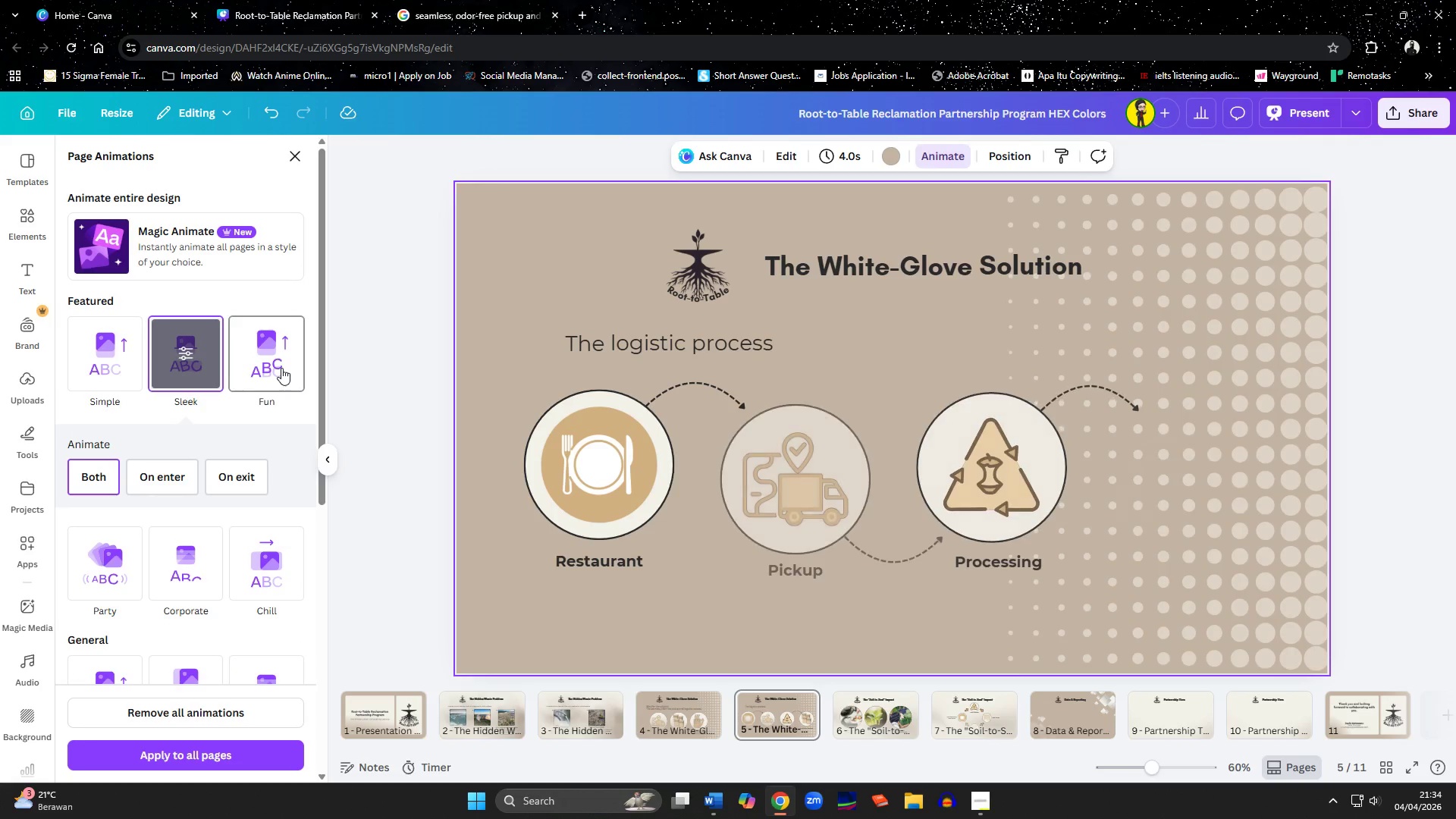 
wait(5.55)
 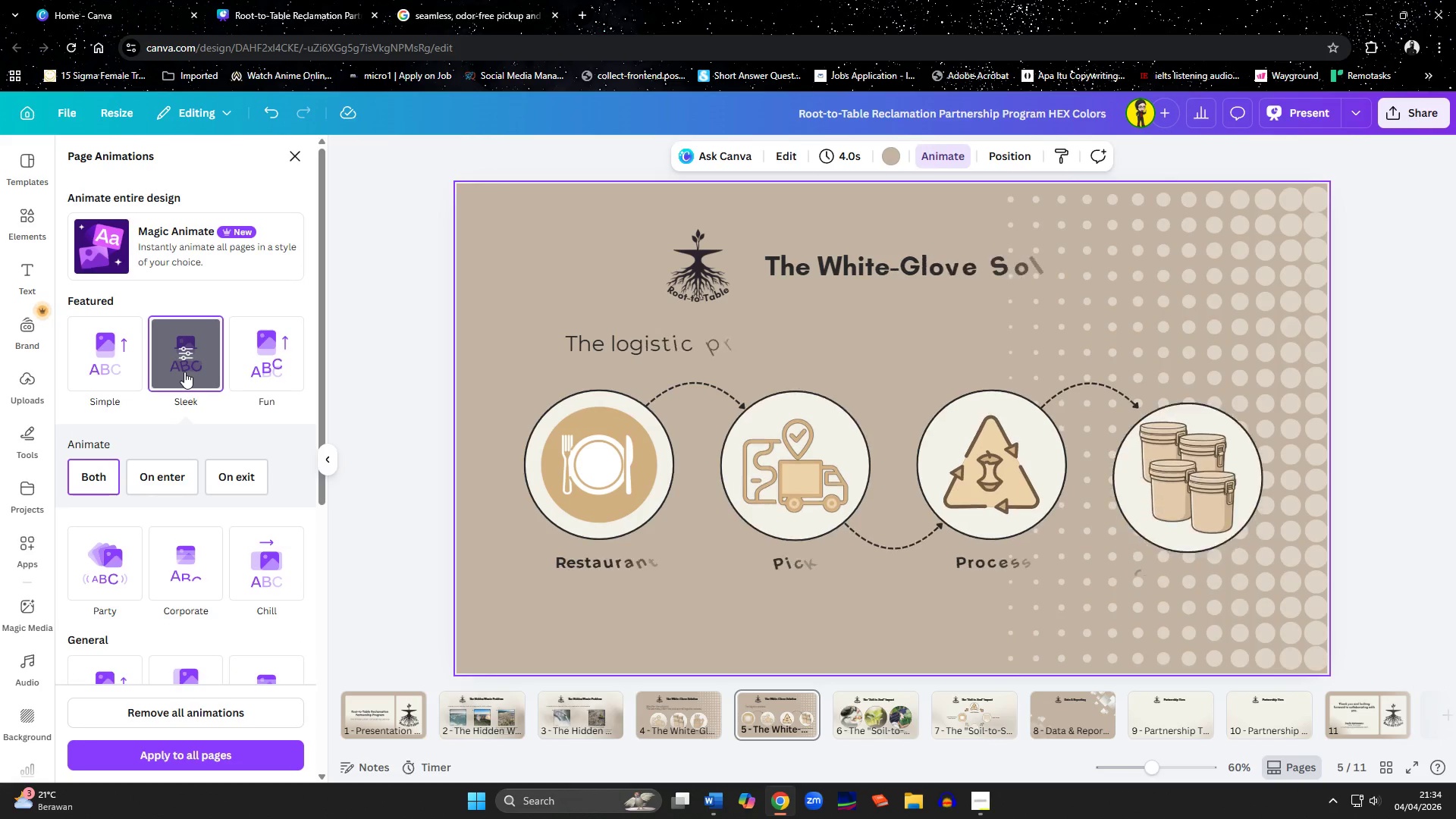 
scroll: coordinate [105, 598], scroll_direction: down, amount: 1.0
 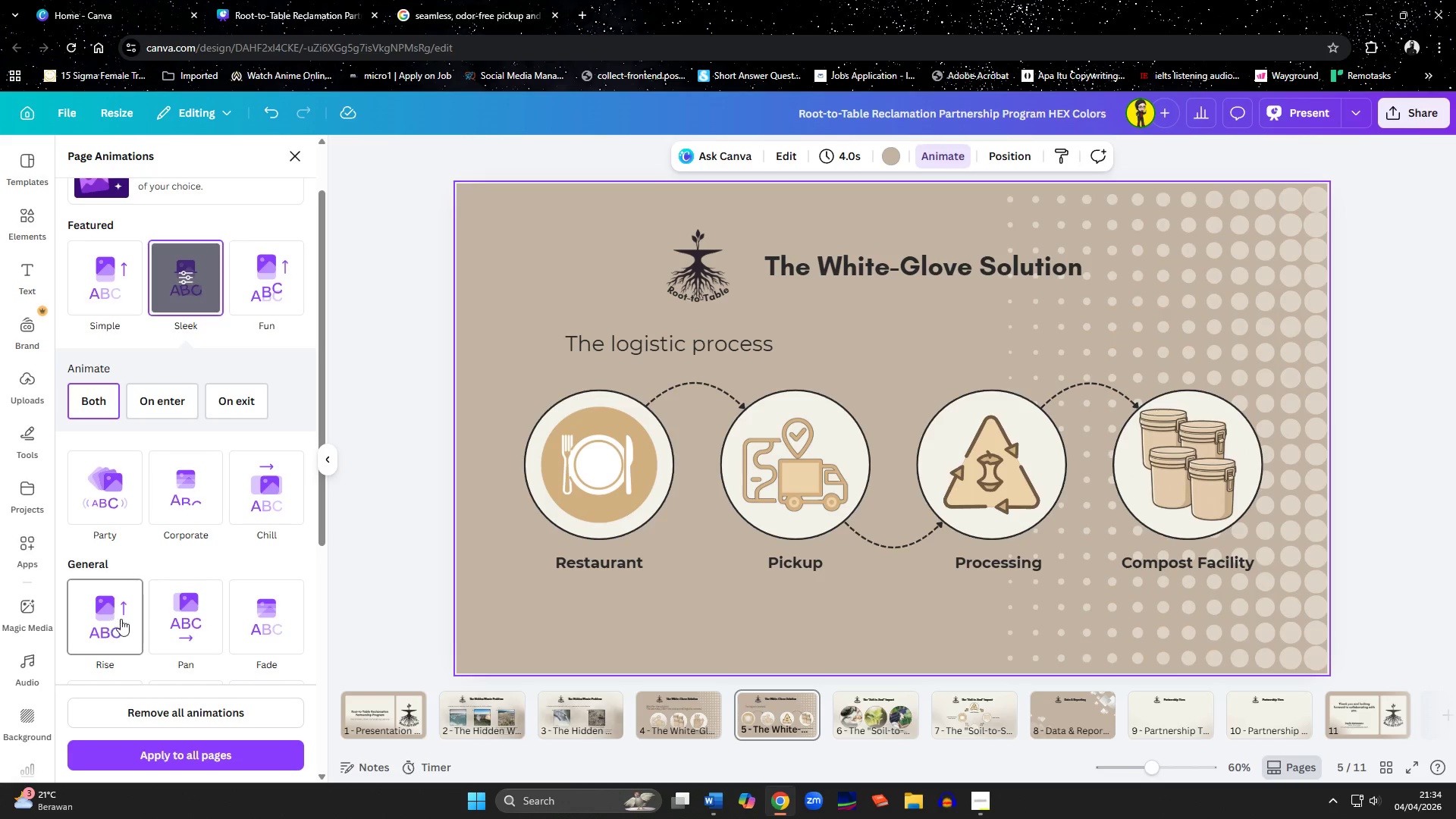 
wait(17.71)
 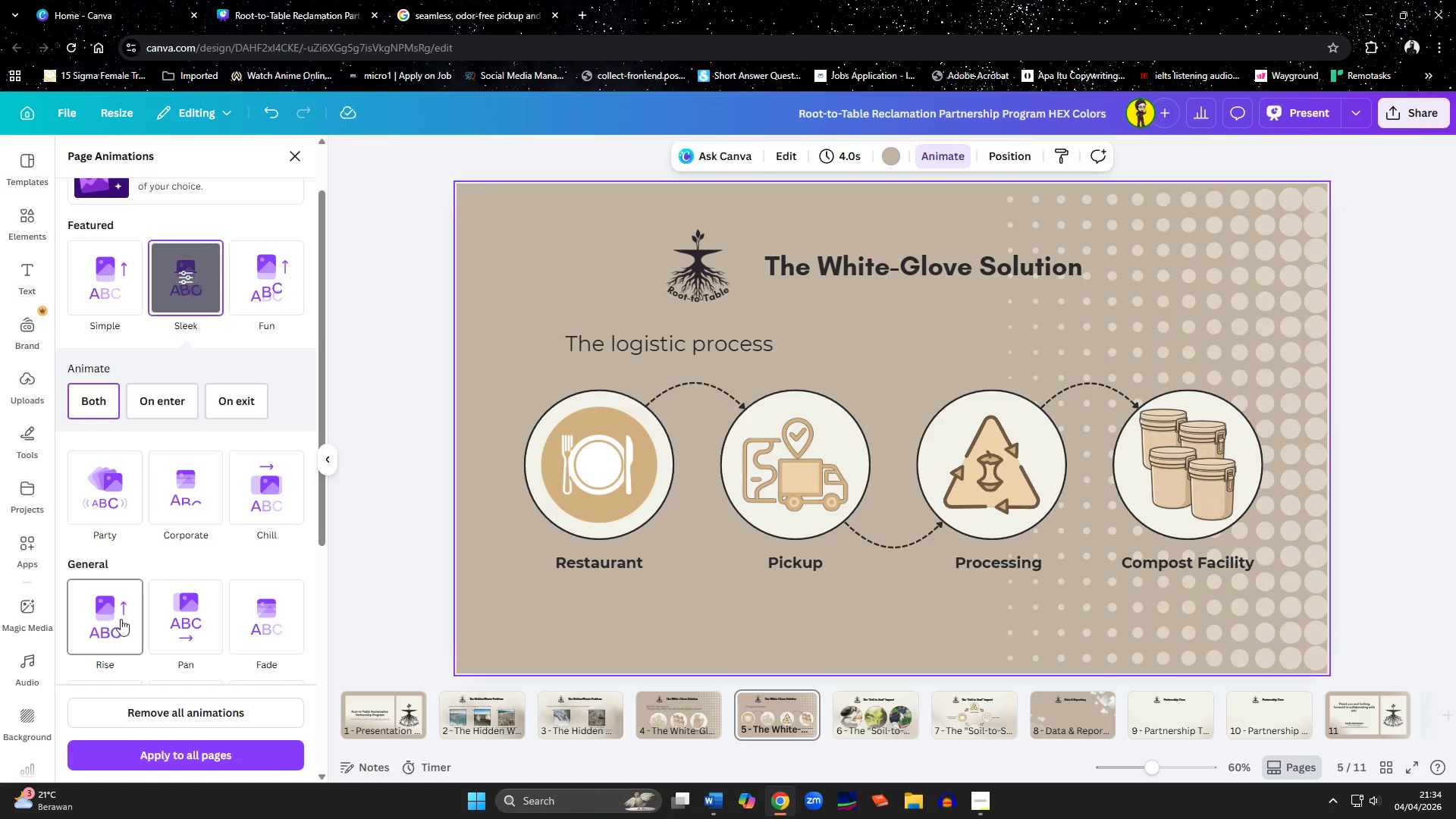 
scroll: coordinate [203, 620], scroll_direction: down, amount: 1.0
 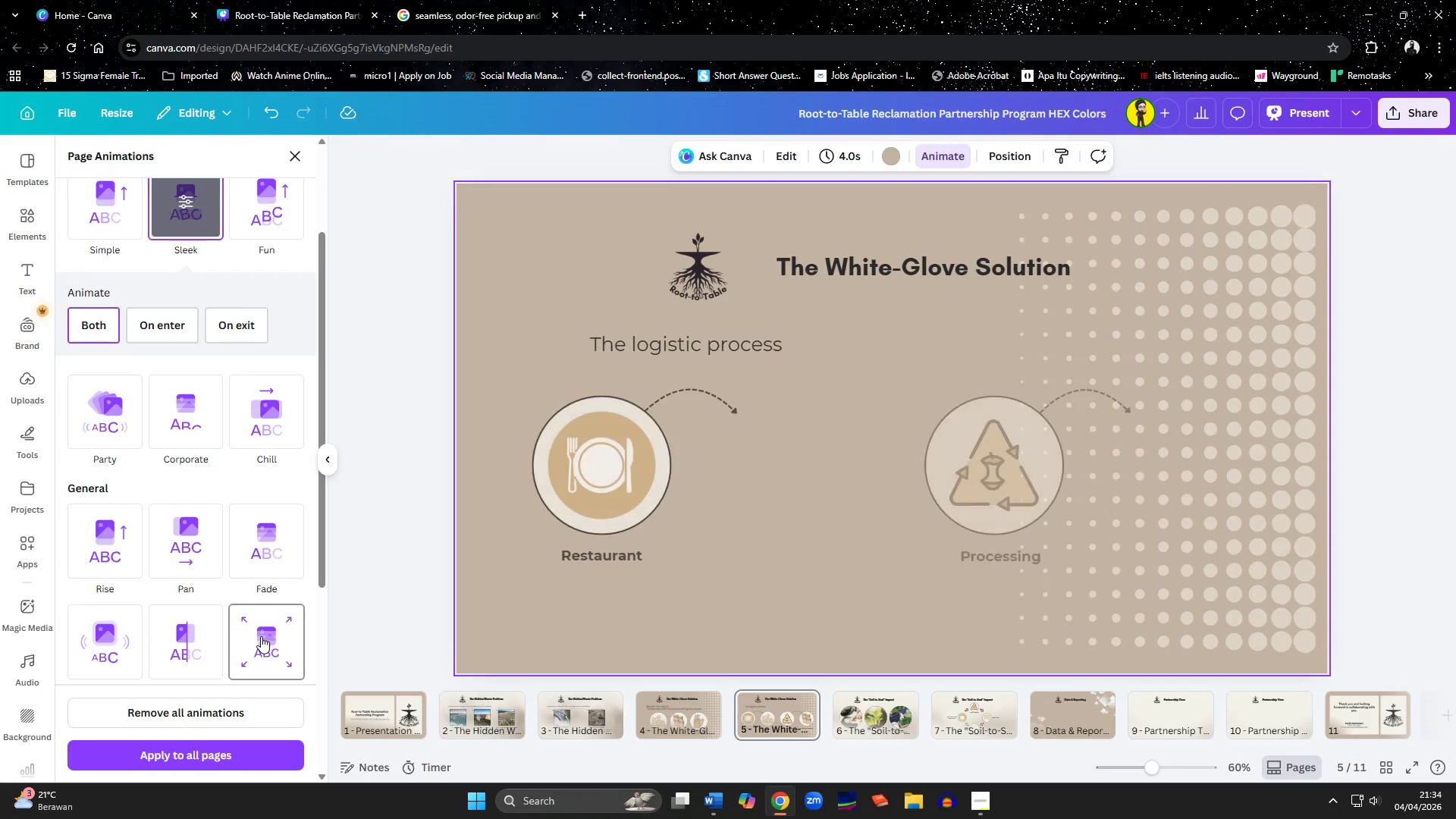 
left_click([579, 632])
 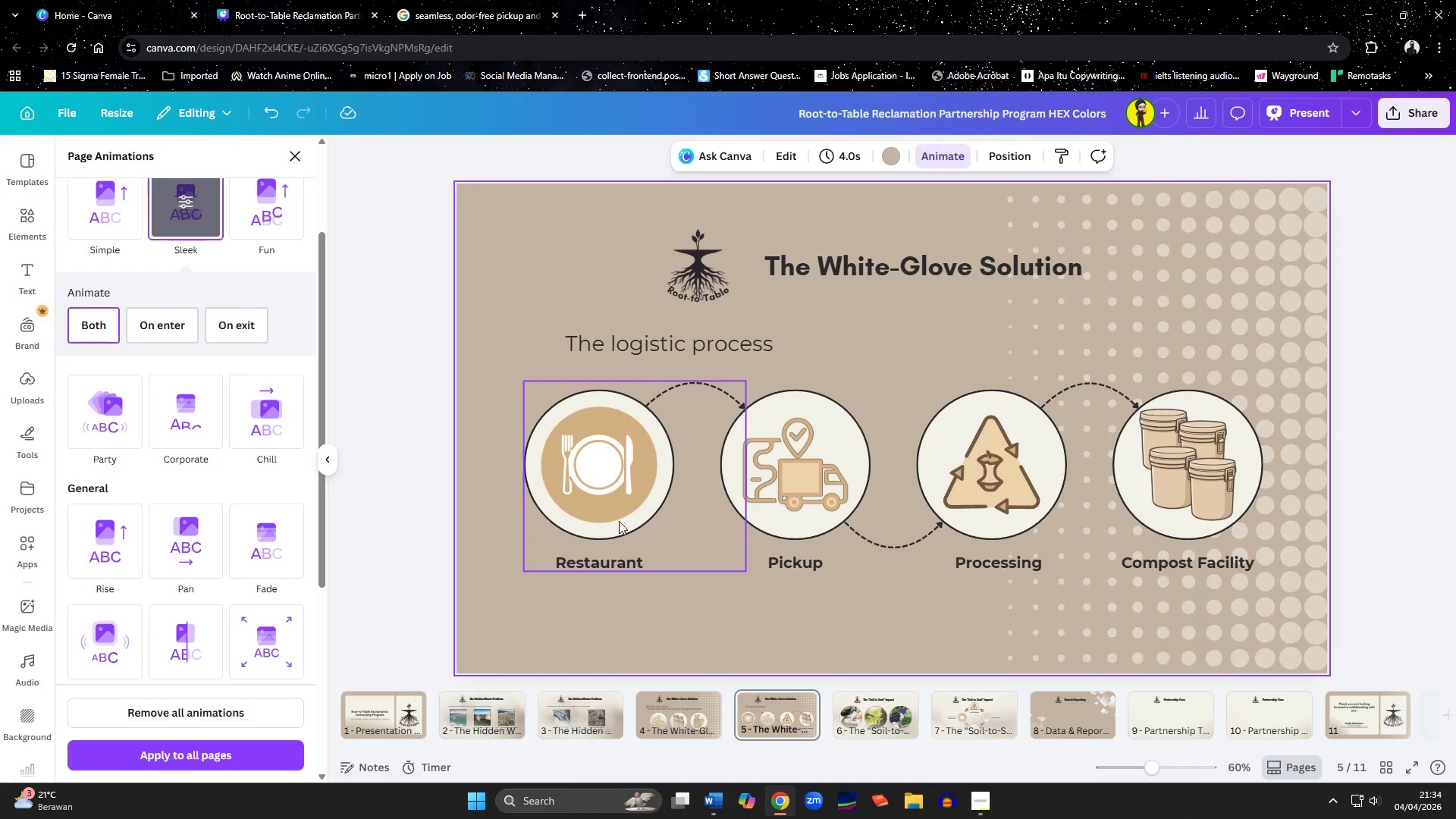 
left_click([619, 516])
 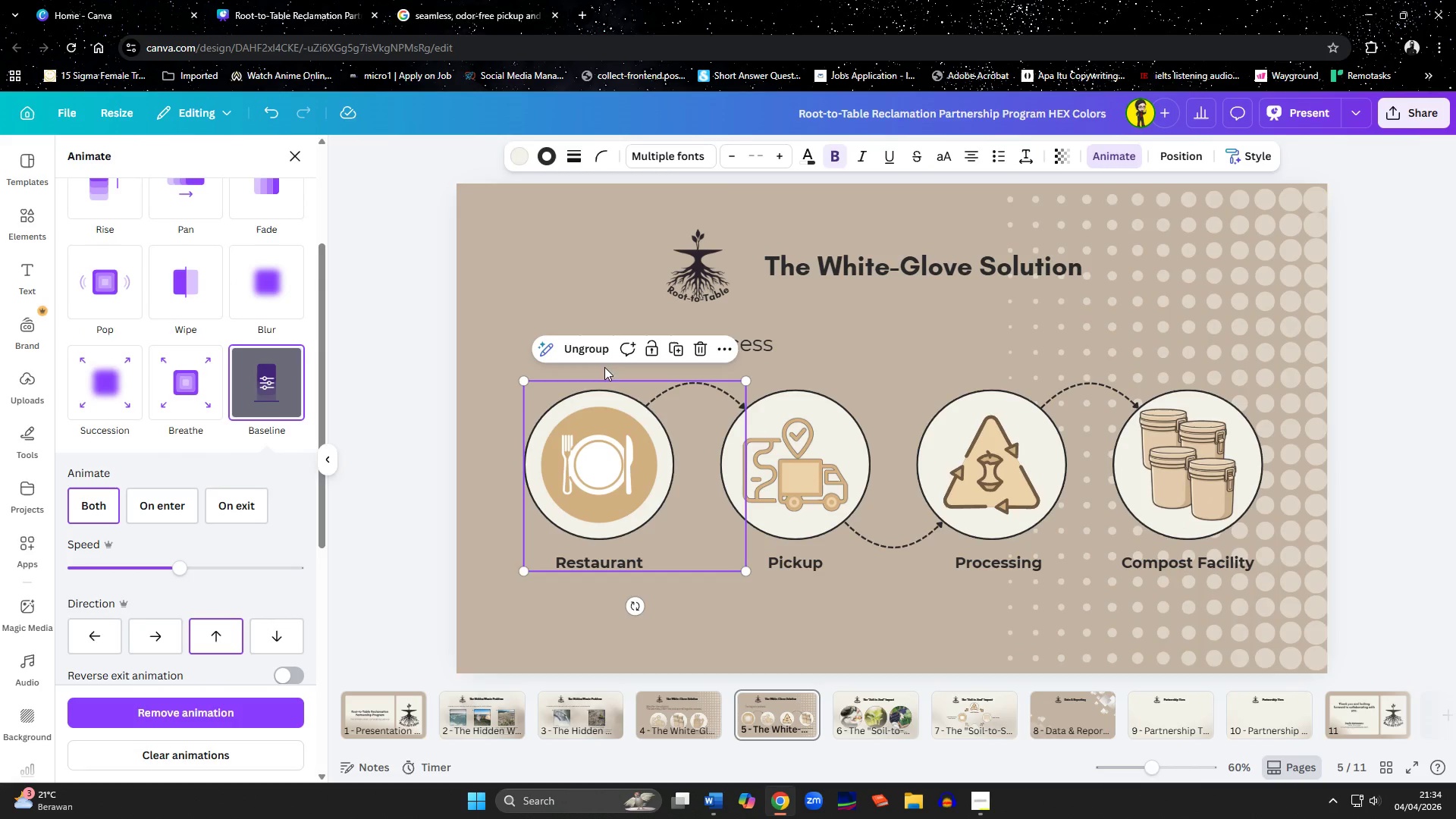 
left_click([601, 350])
 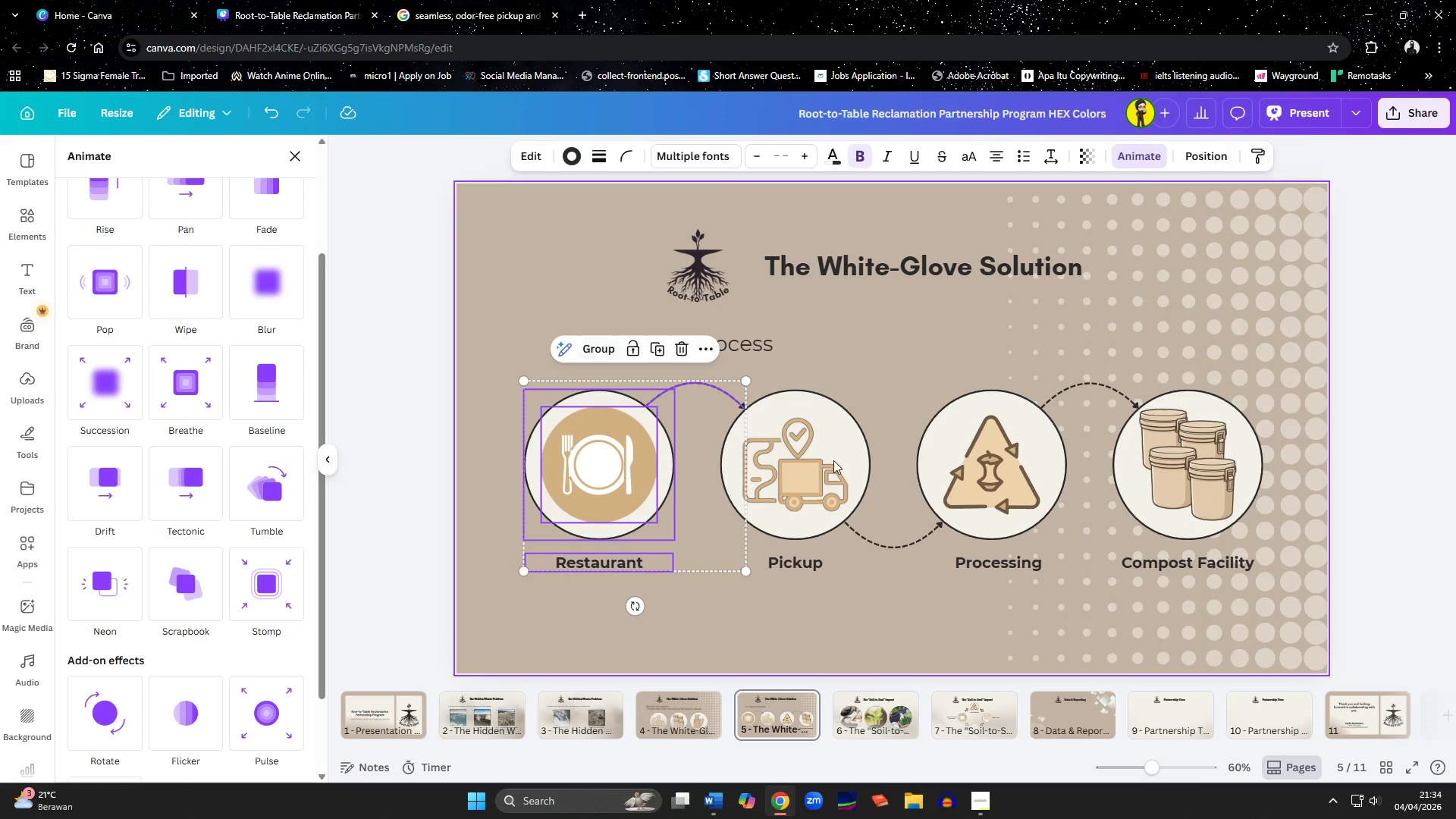 
left_click([849, 477])
 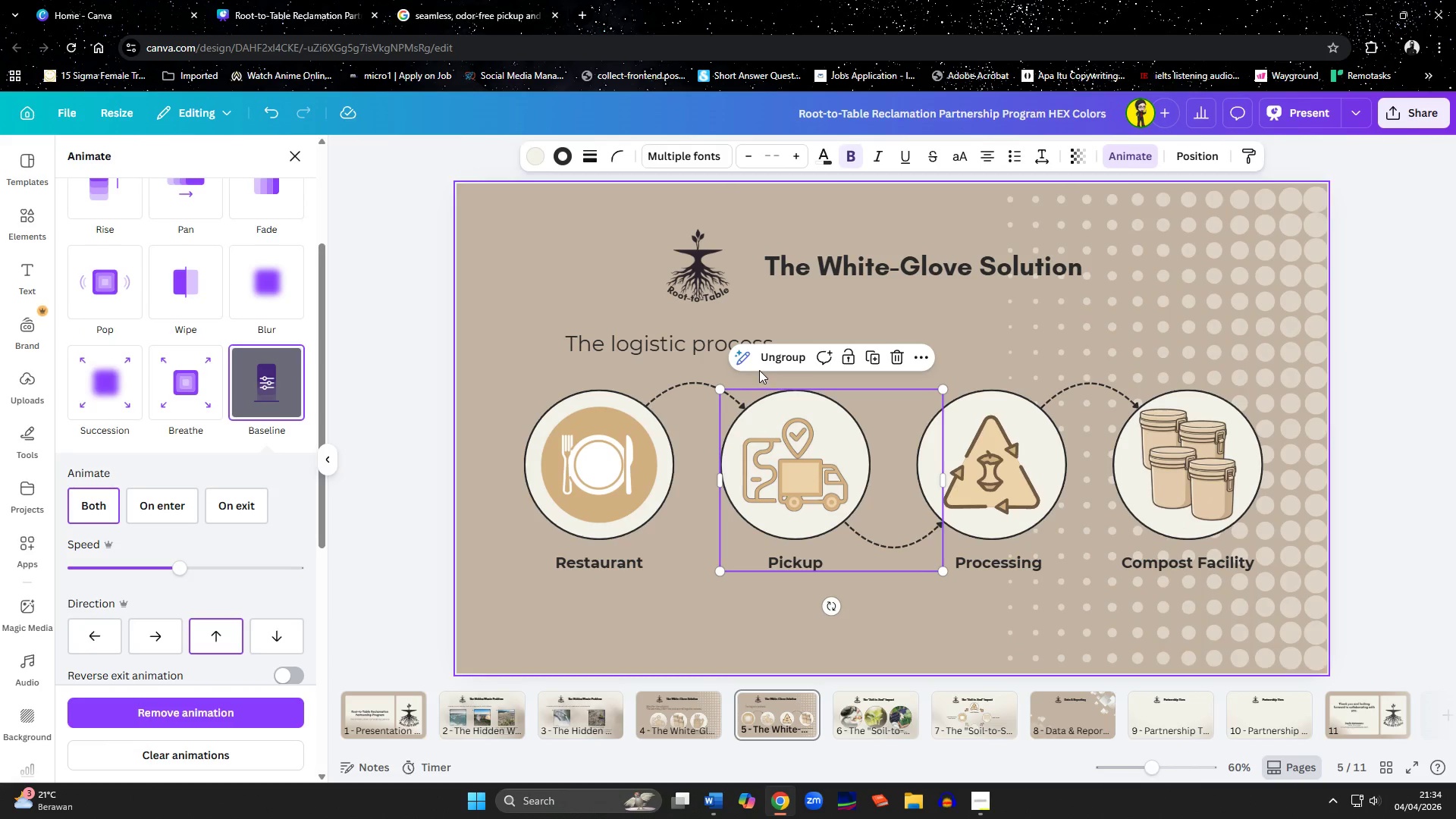 
left_click([773, 355])
 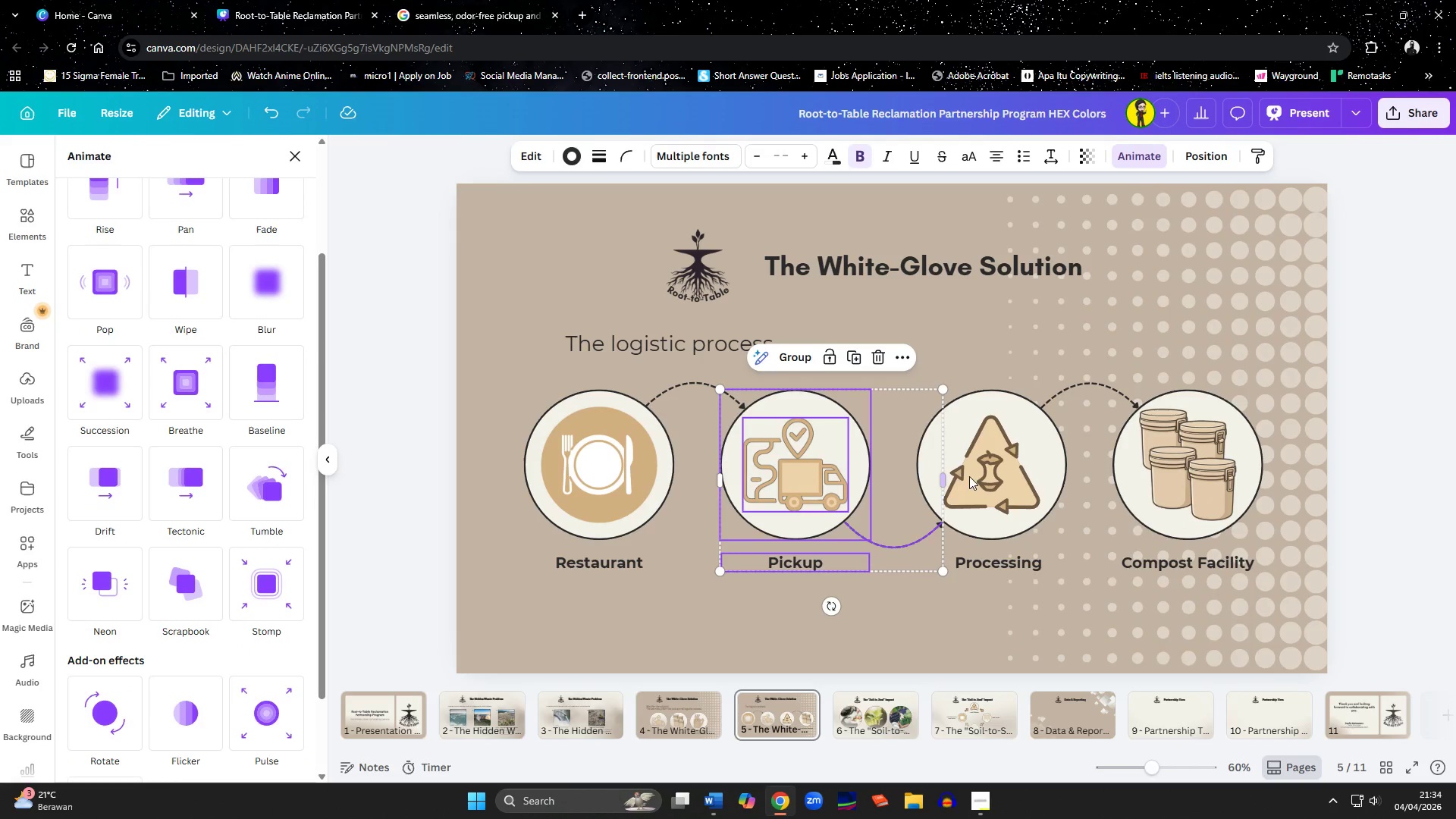 
left_click([1011, 499])
 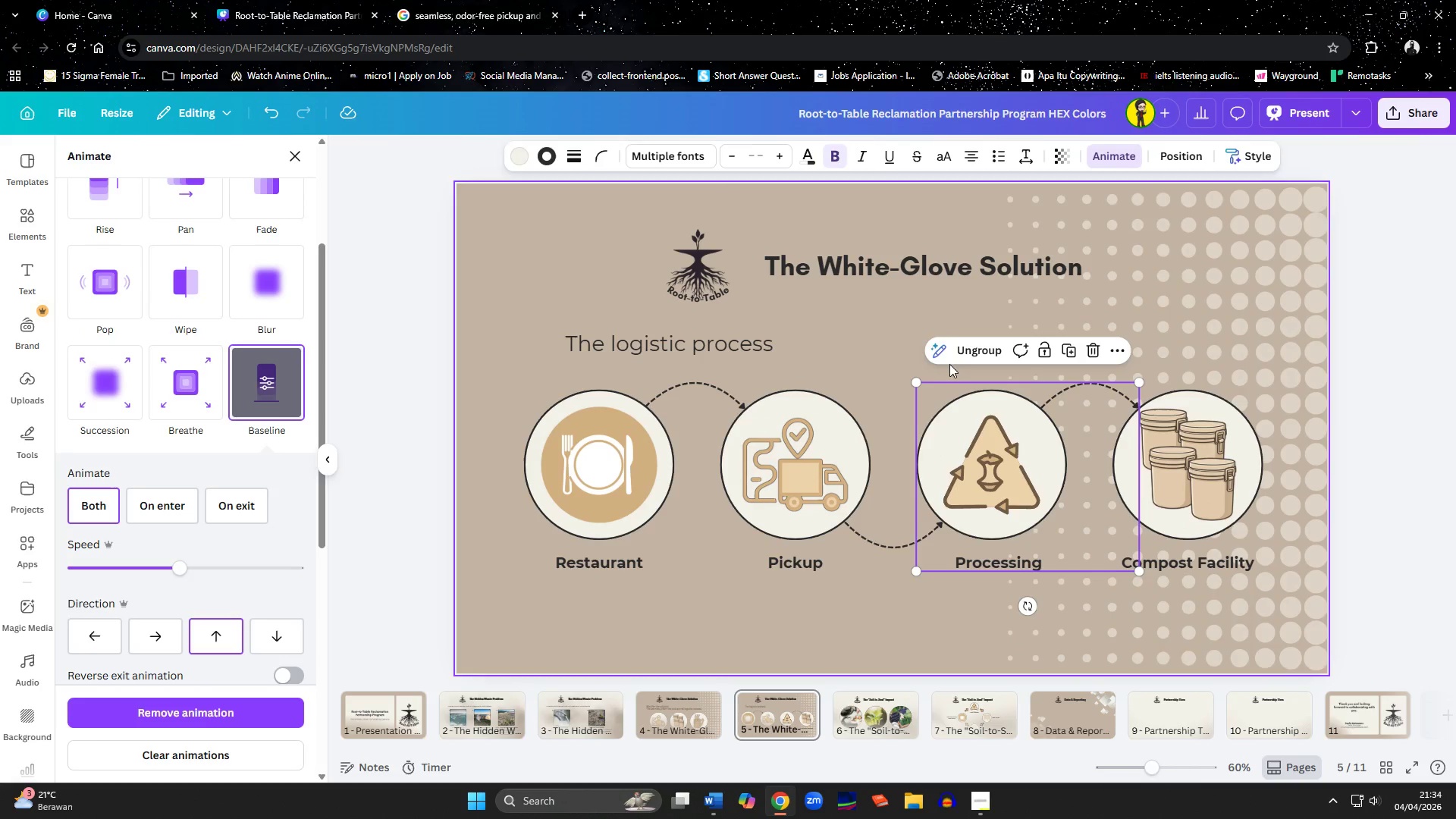 
left_click([968, 355])
 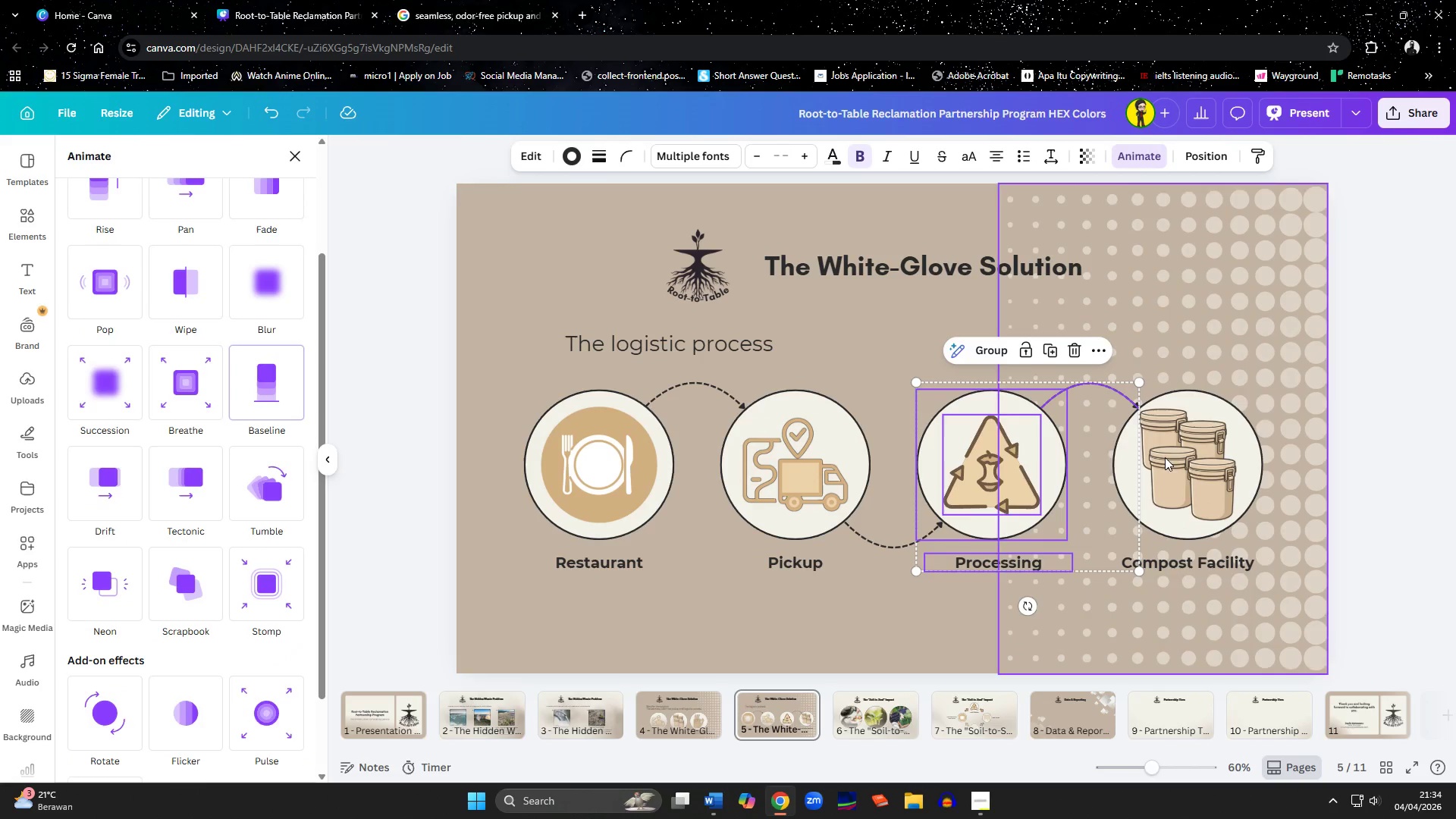 
left_click([1190, 471])
 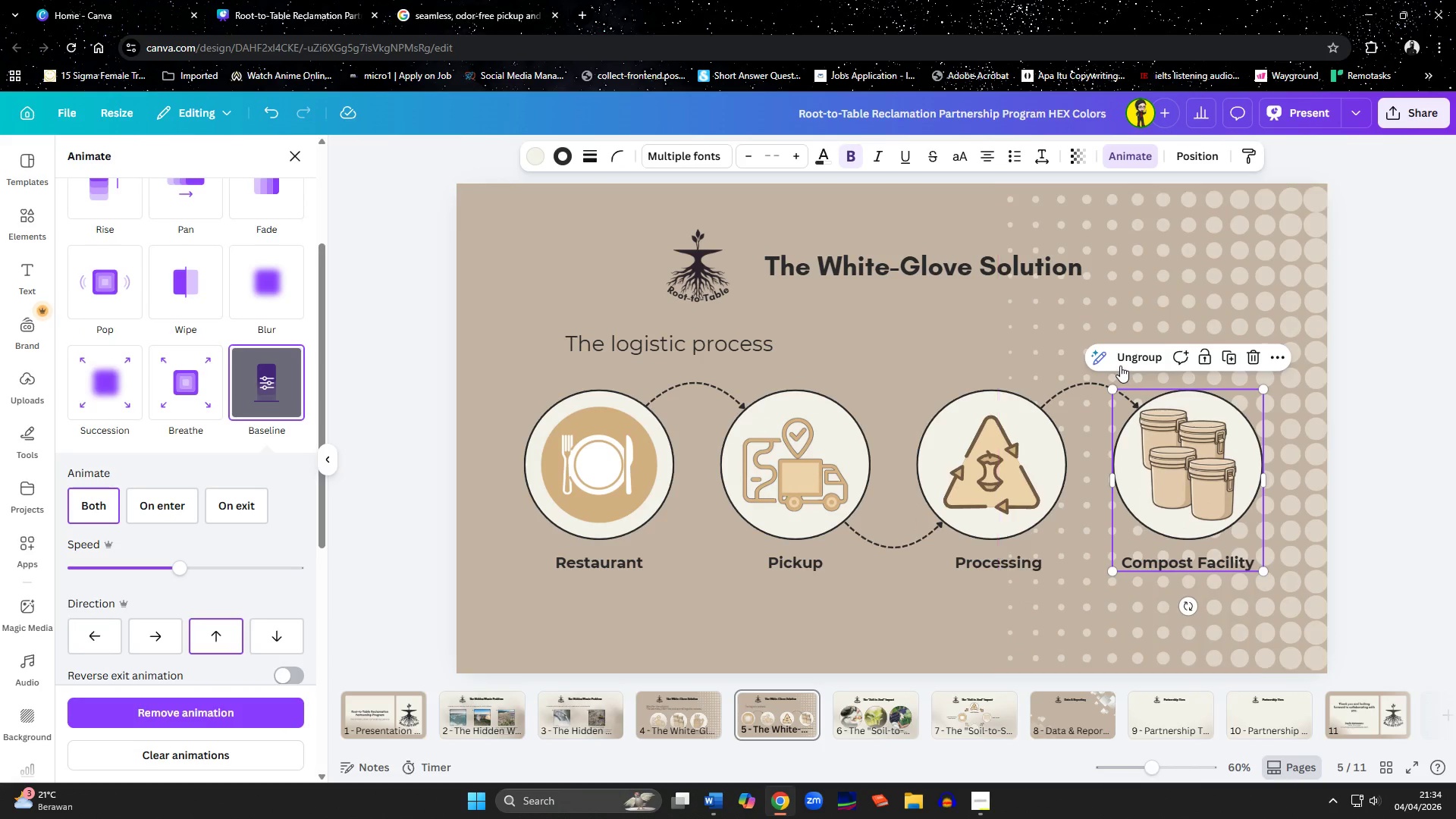 
left_click([1120, 365])
 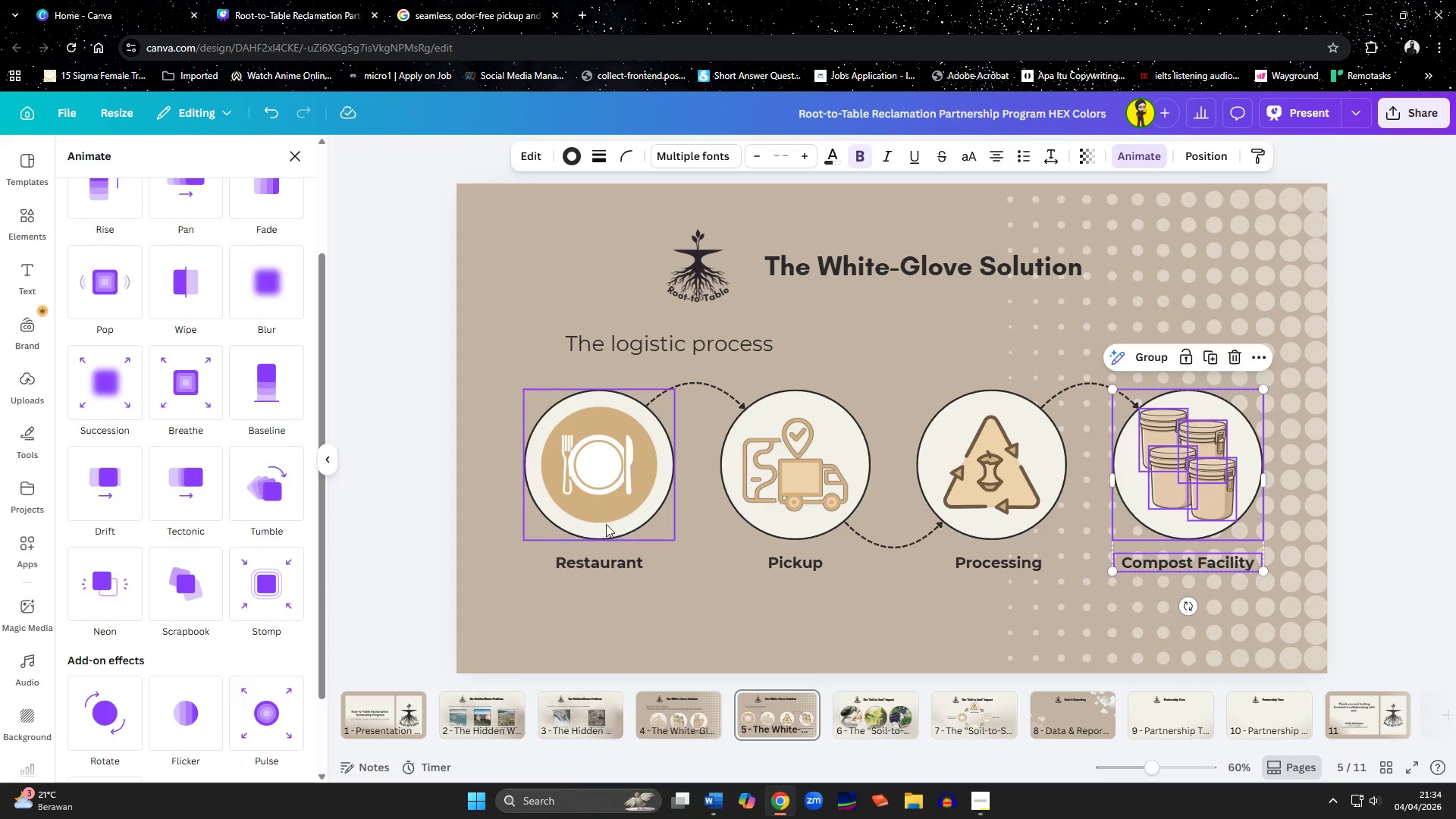 
left_click([598, 519])
 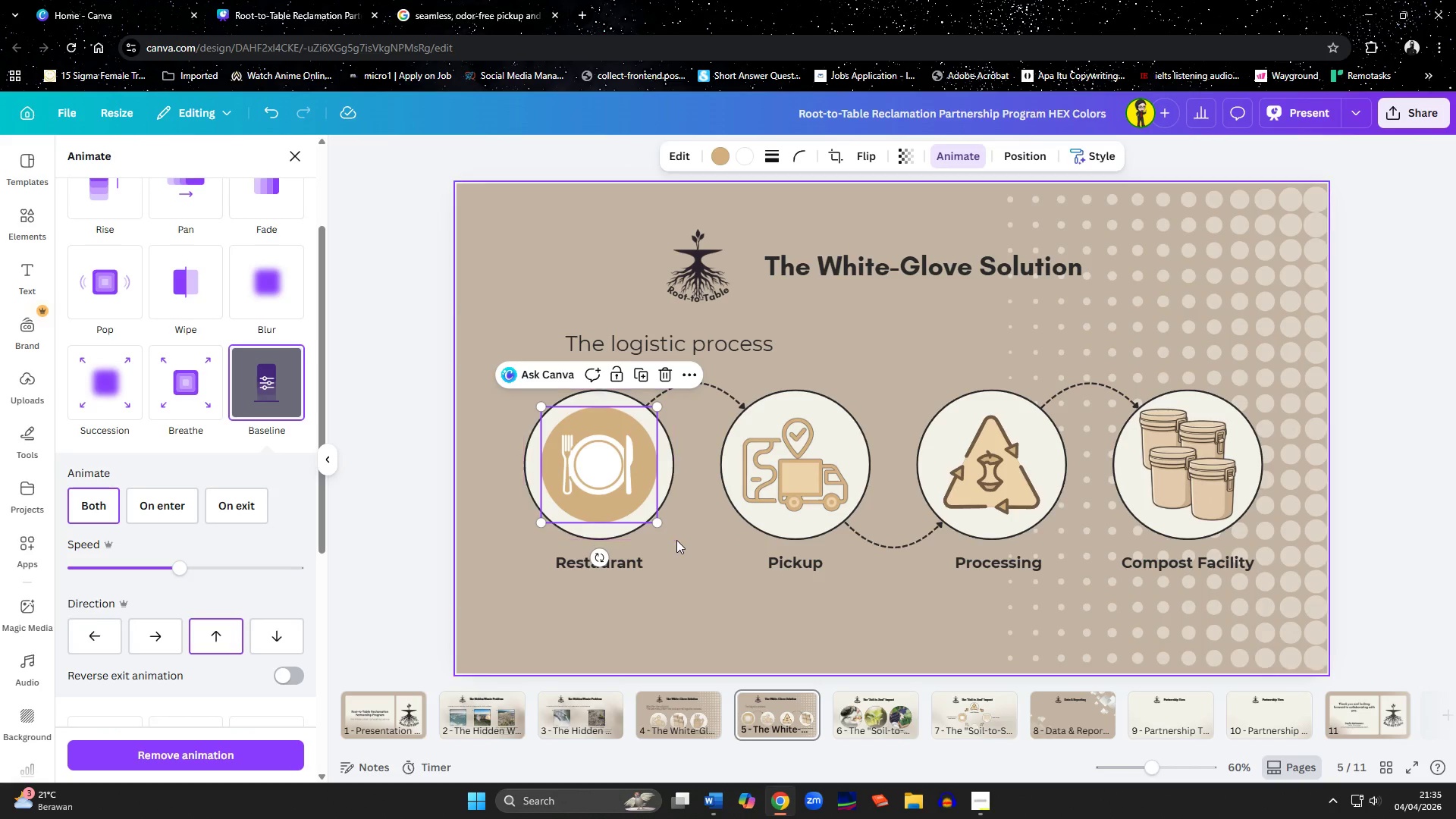 
hold_key(key=ShiftLeft, duration=1.16)
left_click([613, 532])
 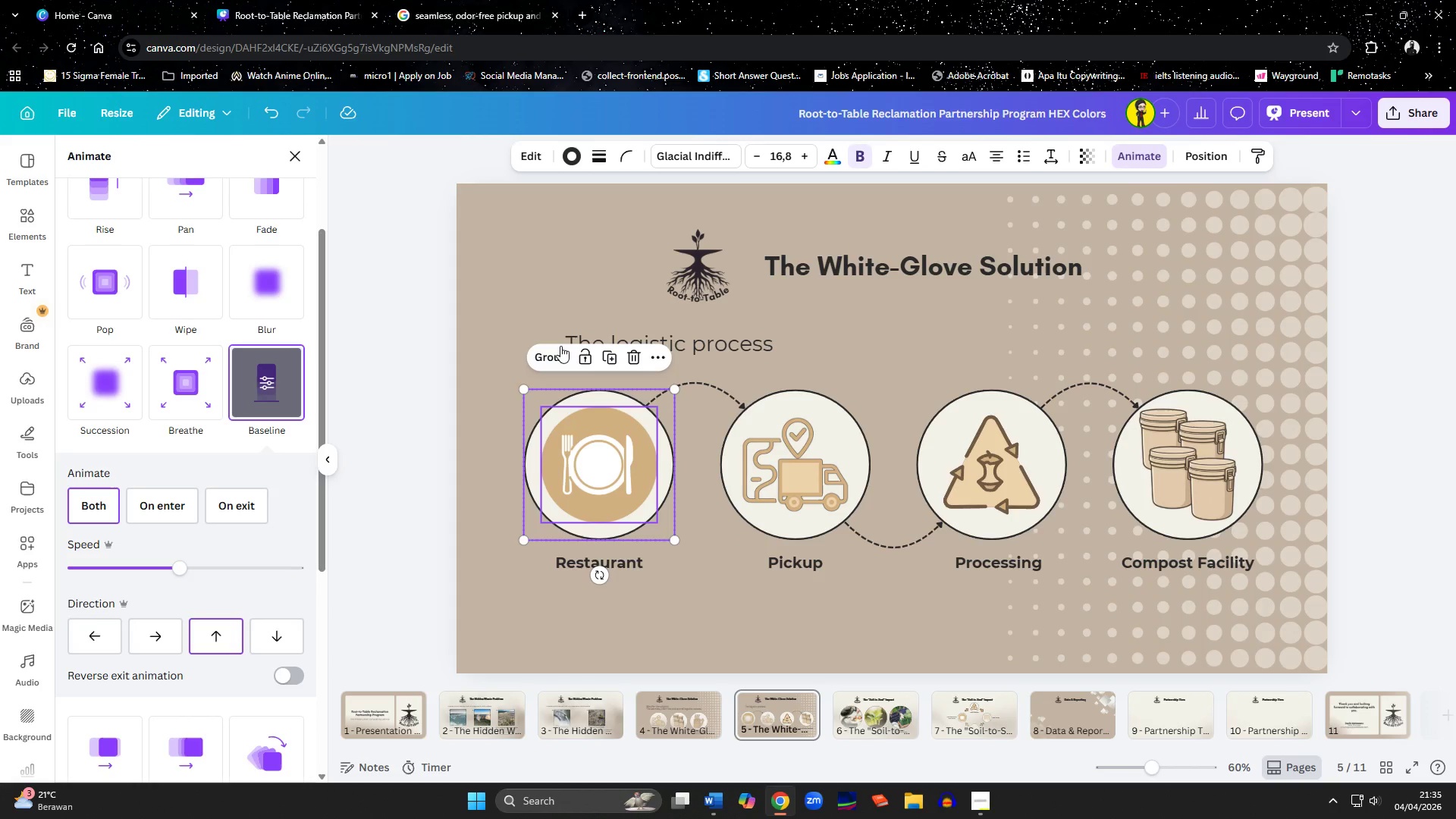 
left_click([560, 355])
 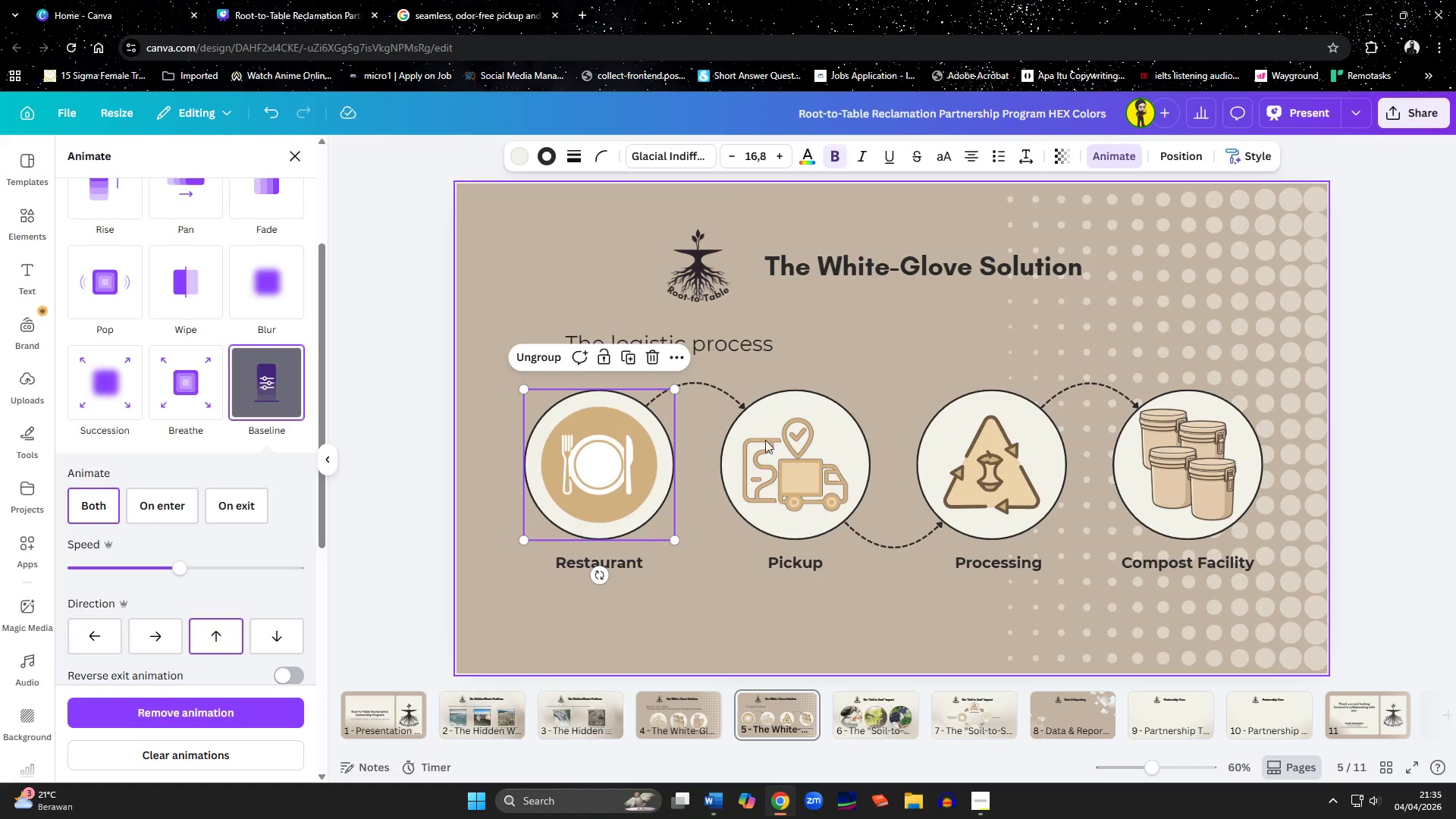 
left_click([785, 454])
 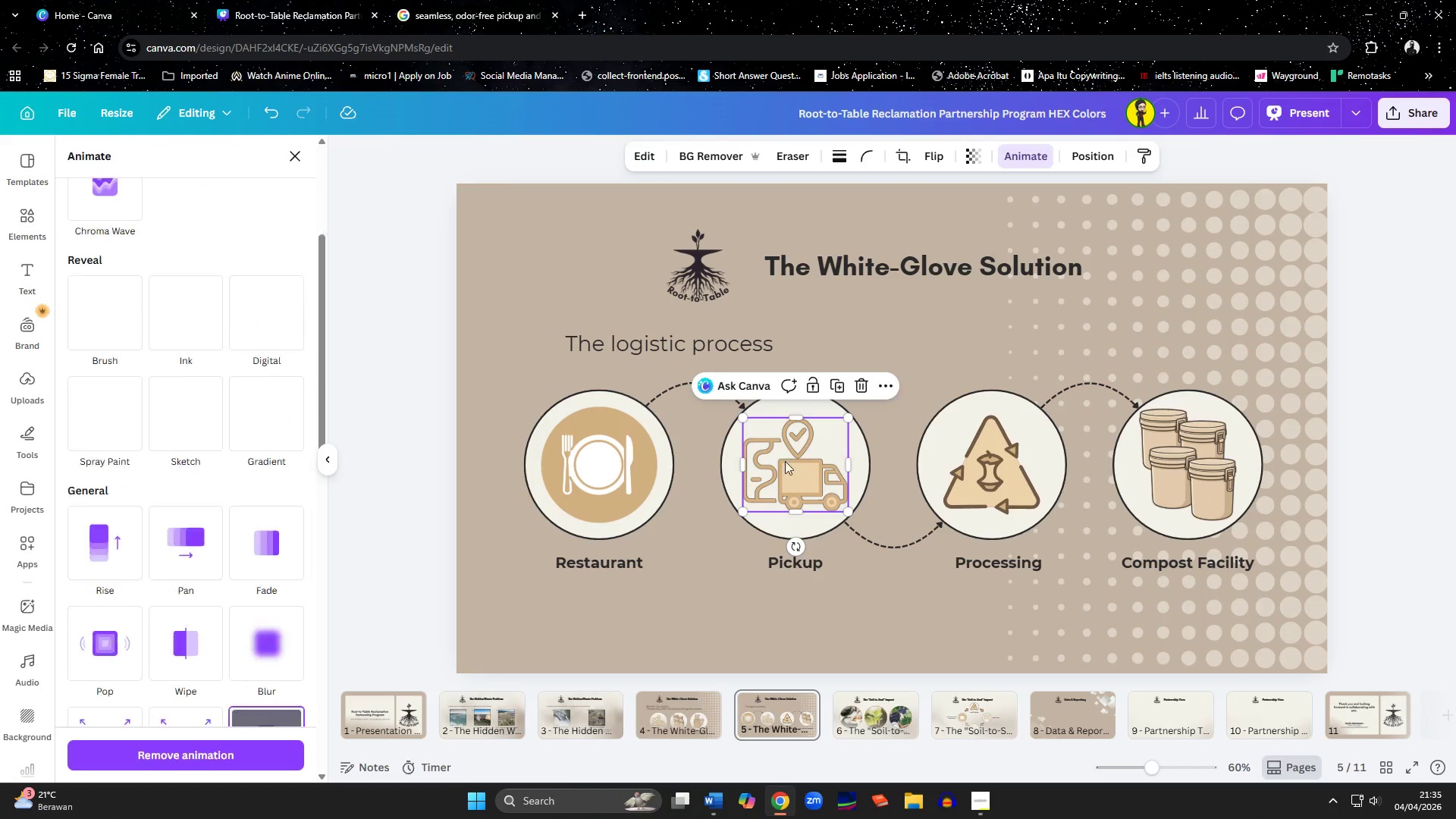 
hold_key(key=ShiftLeft, duration=0.8)
left_click([783, 526])
 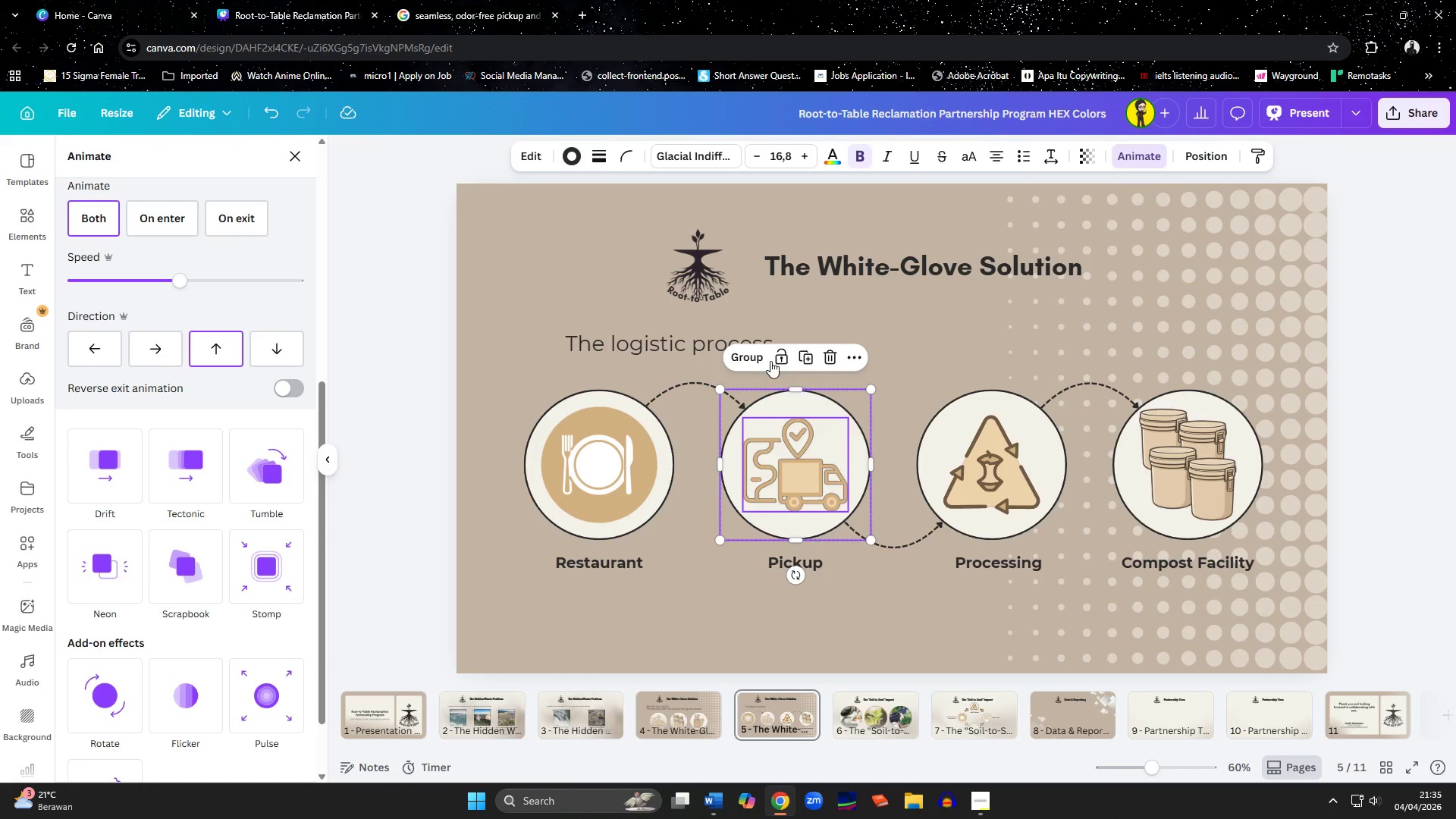 
left_click([747, 358])
 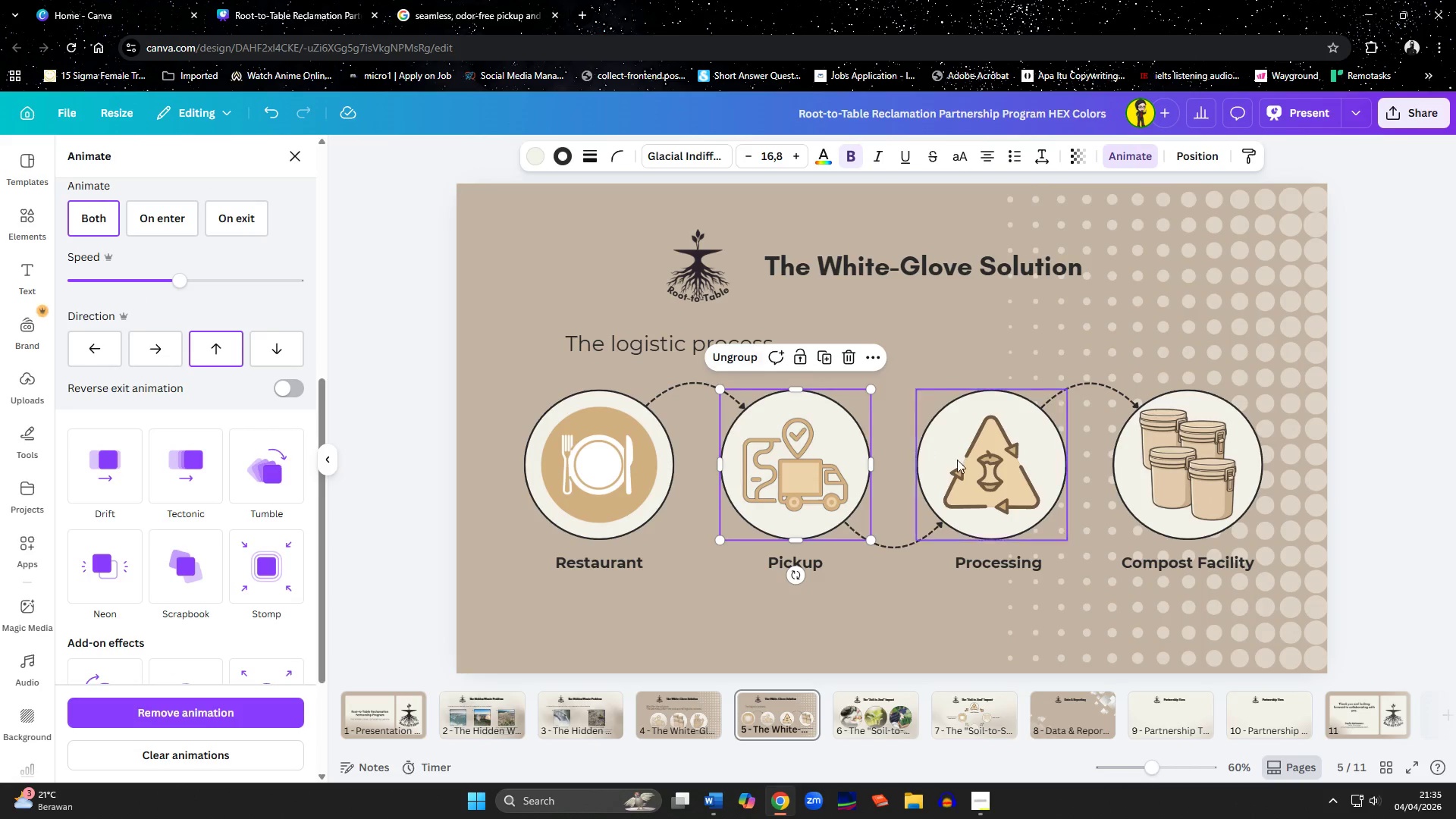 
left_click([962, 464])
 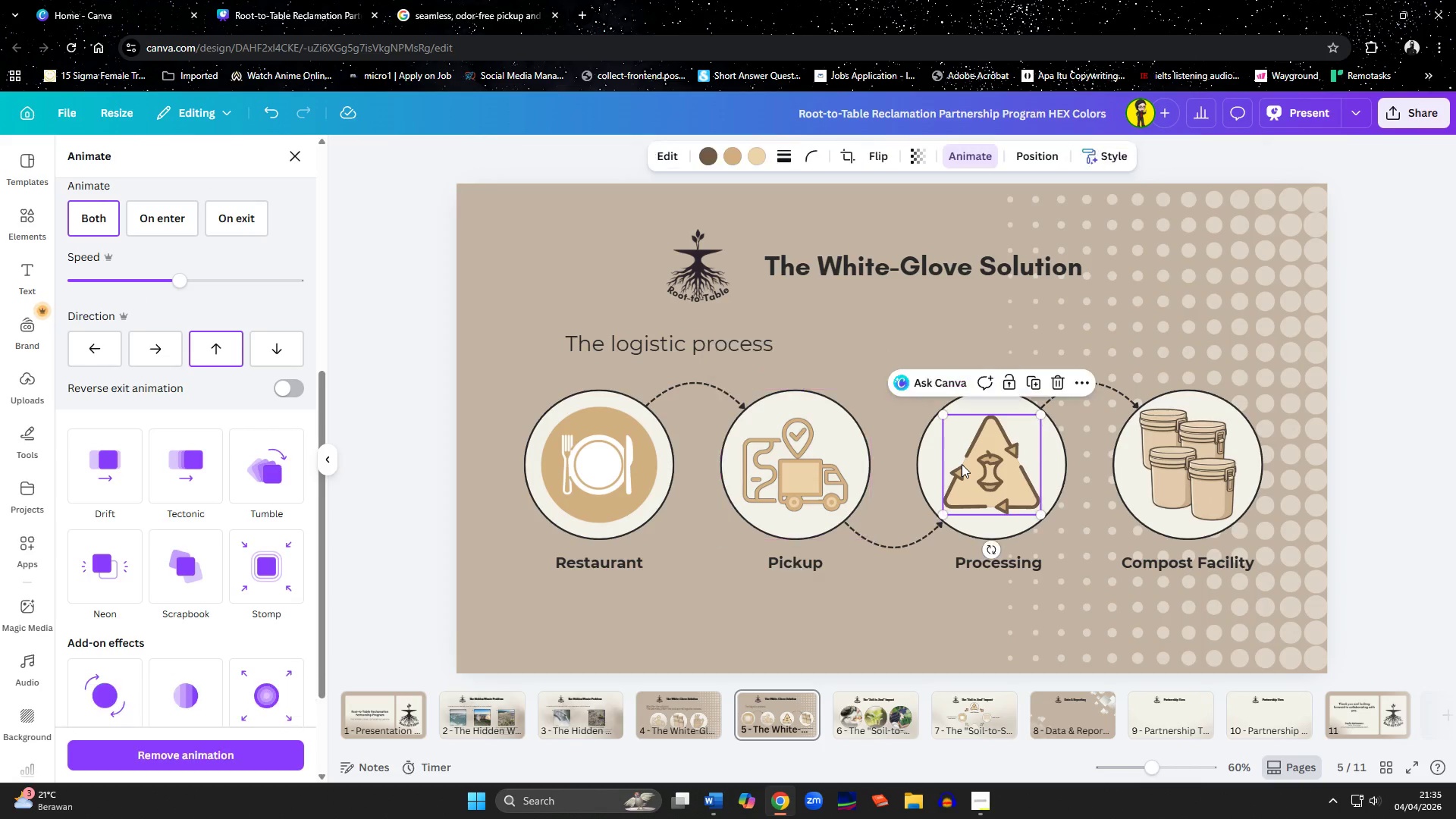 
hold_key(key=ShiftLeft, duration=0.75)
left_click([934, 463])
 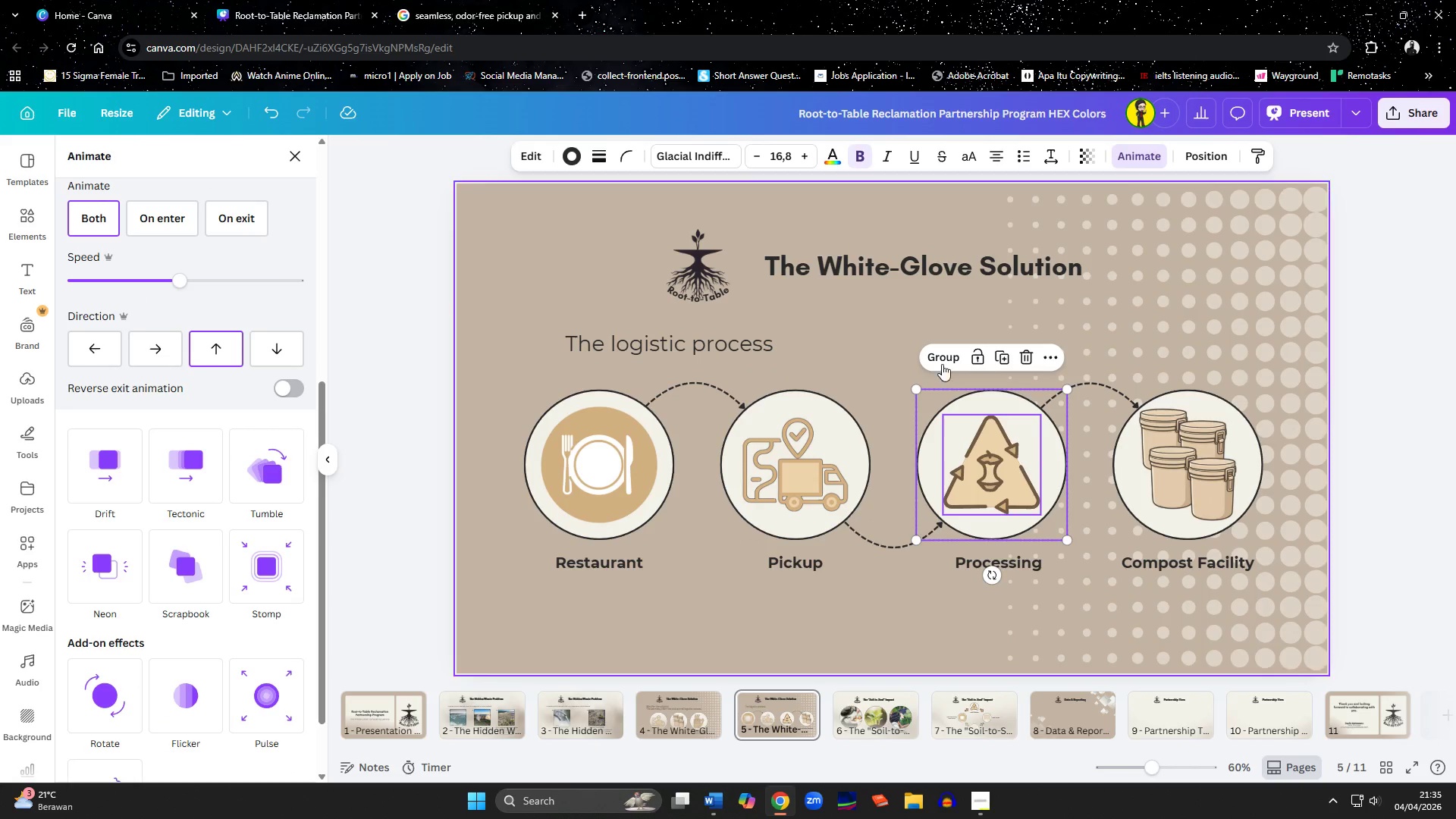 
left_click([943, 358])
 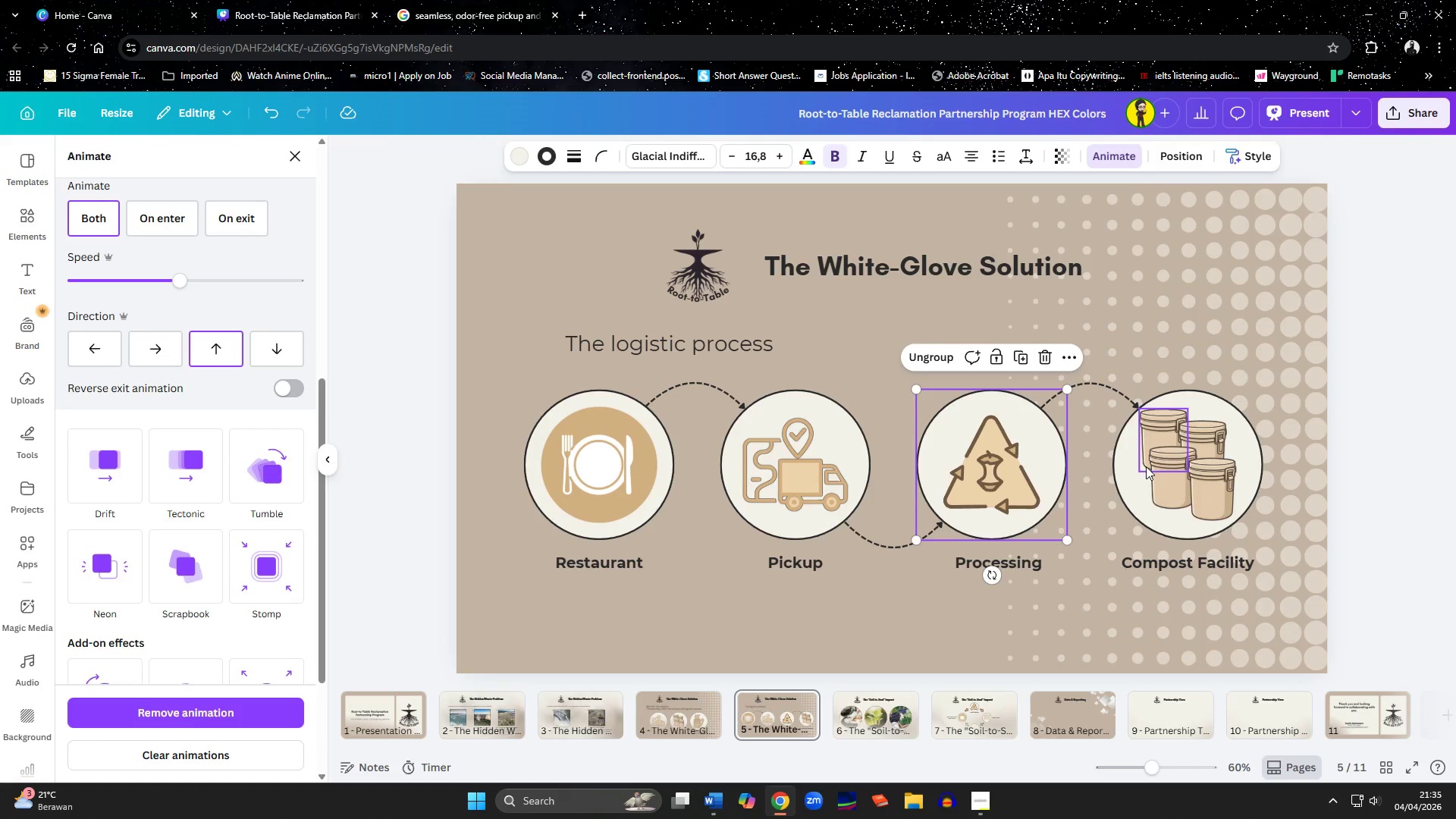 
left_click([1164, 475])
 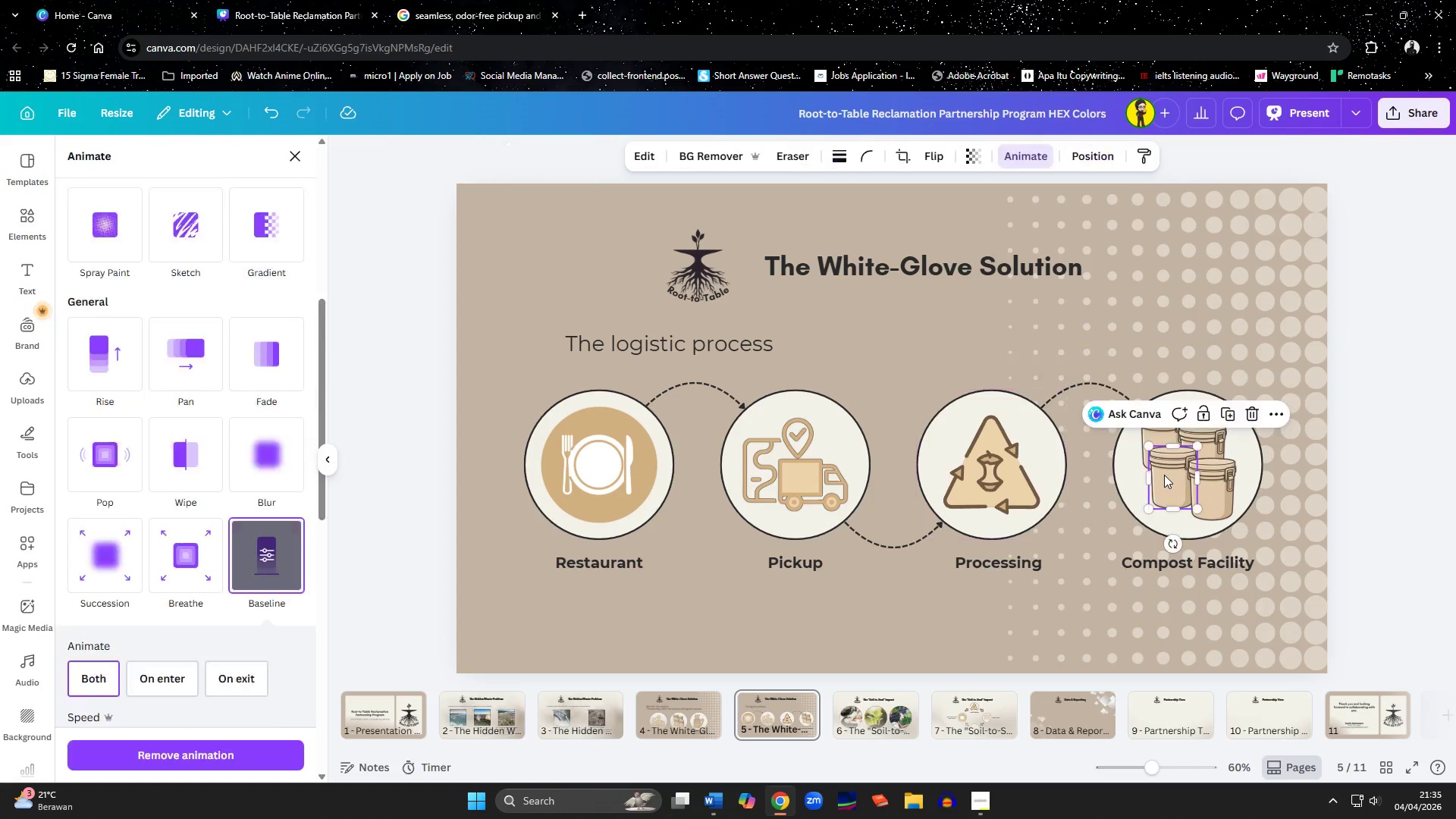 
hold_key(key=ShiftLeft, duration=1.5)
left_click([1156, 429])
 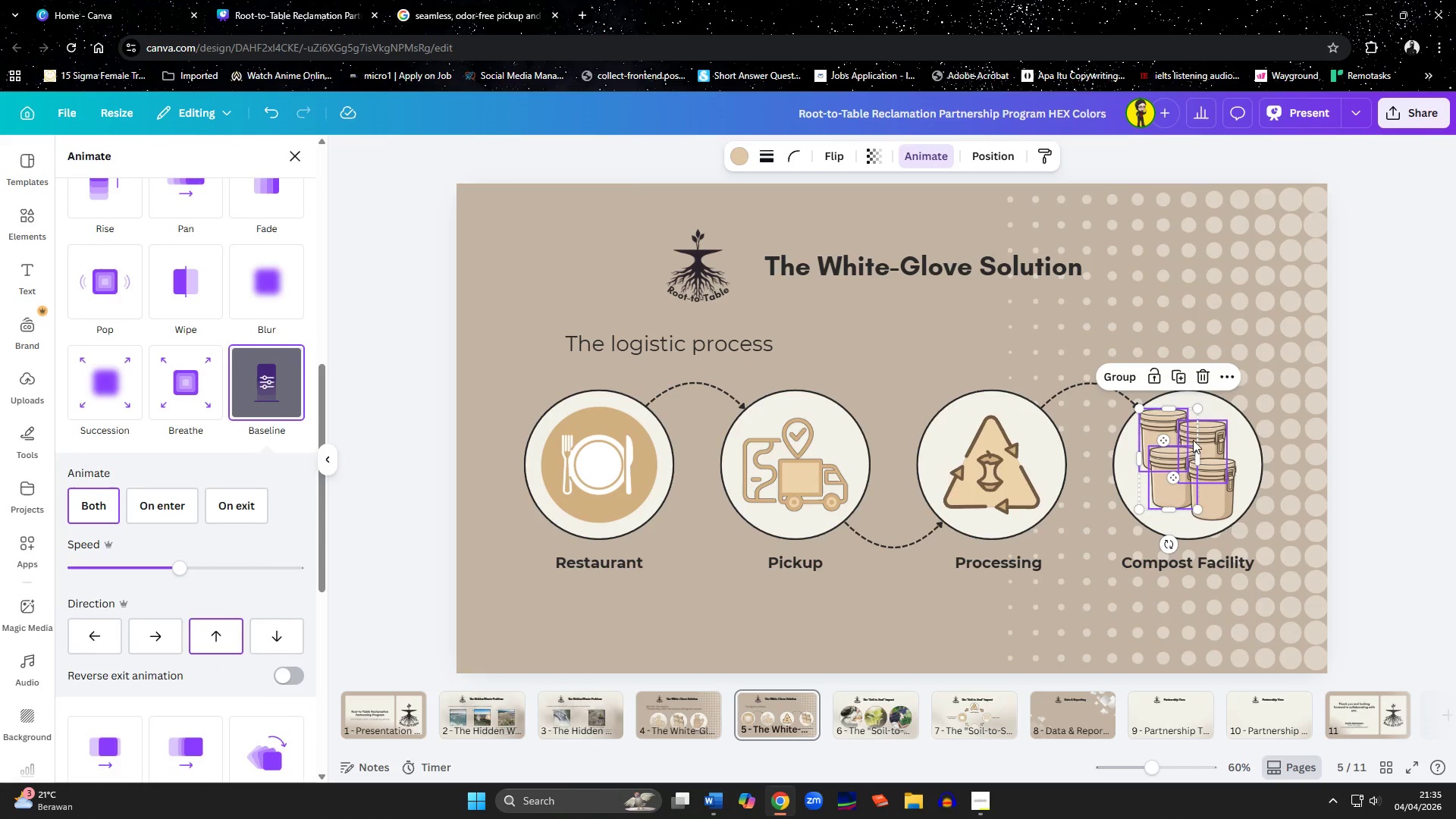 
left_click([1199, 440])
 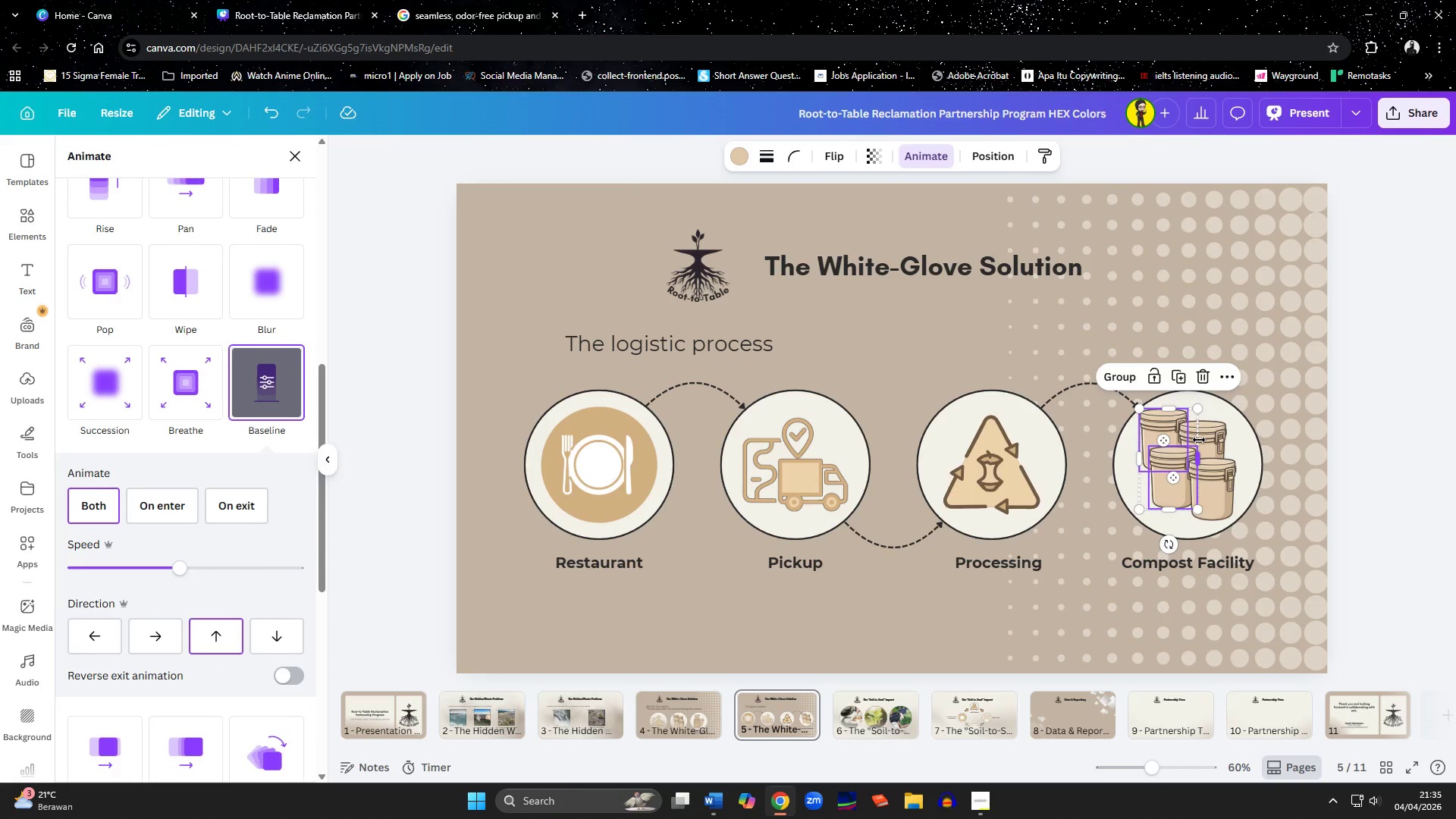 
hold_key(key=ShiftLeft, duration=1.52)
left_click([1210, 444])
 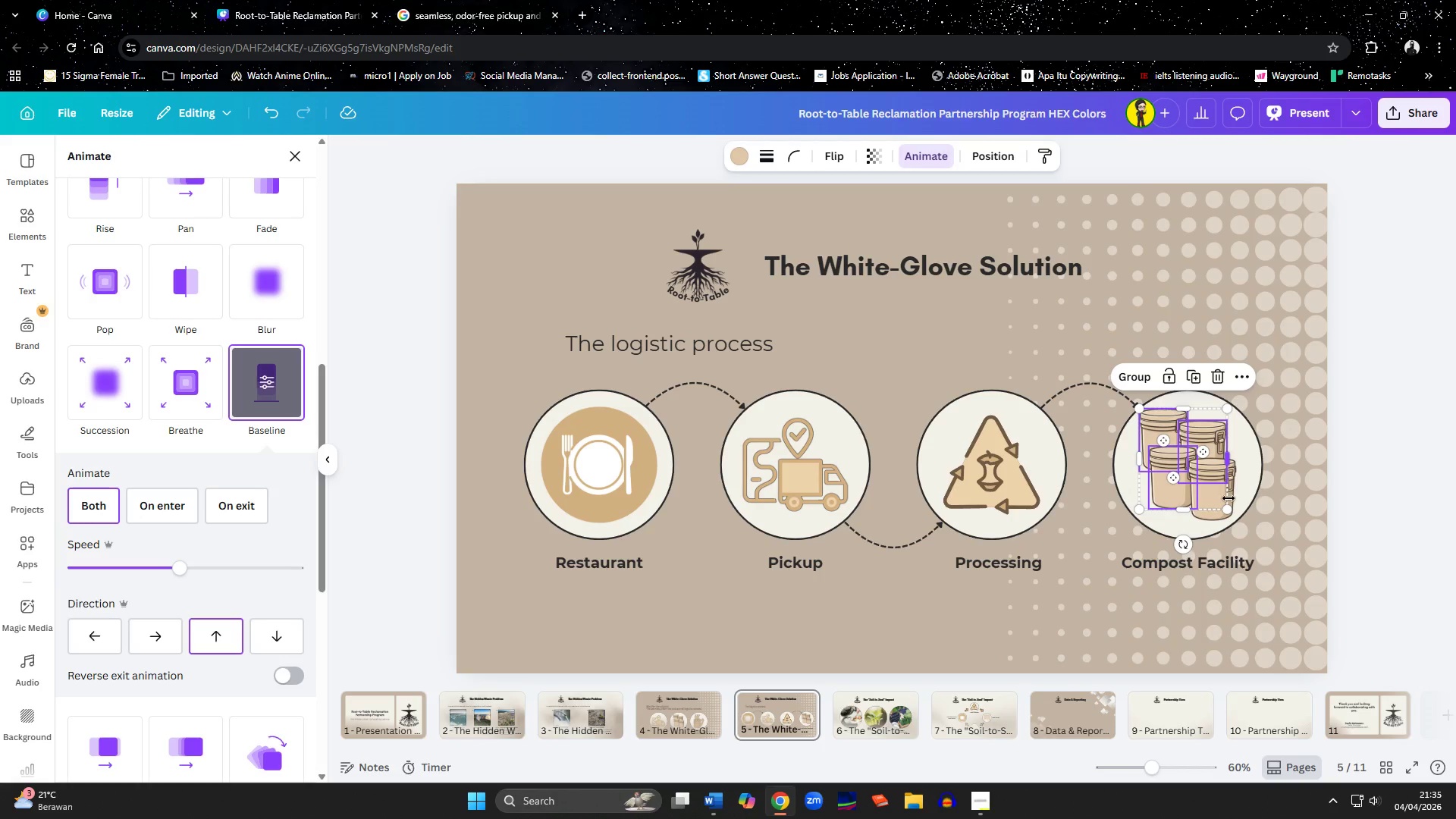 
hold_key(key=ShiftLeft, duration=1.52)
left_click([1220, 516])
 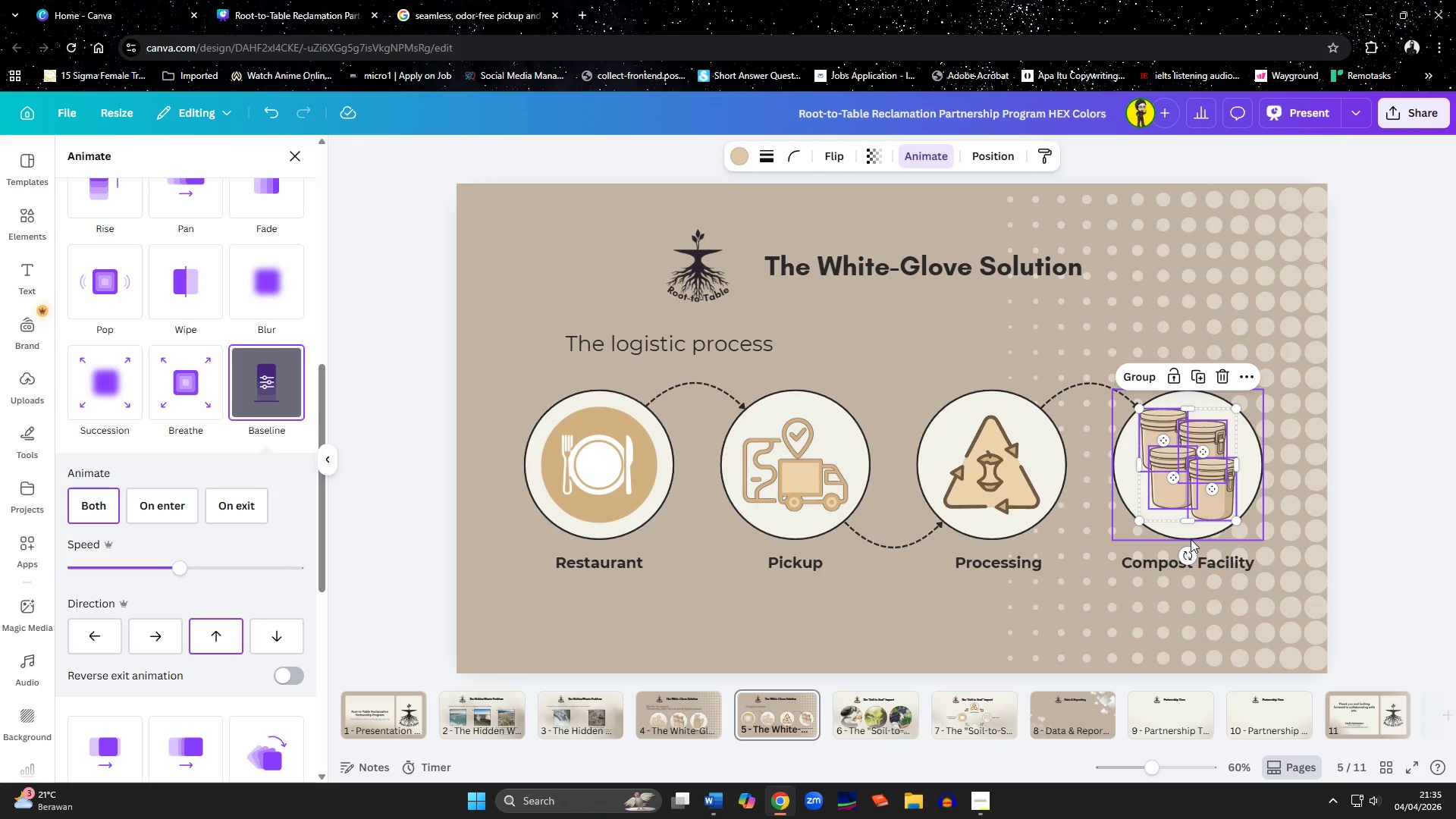 
hold_key(key=ShiftLeft, duration=0.41)
left_click([1191, 539])
 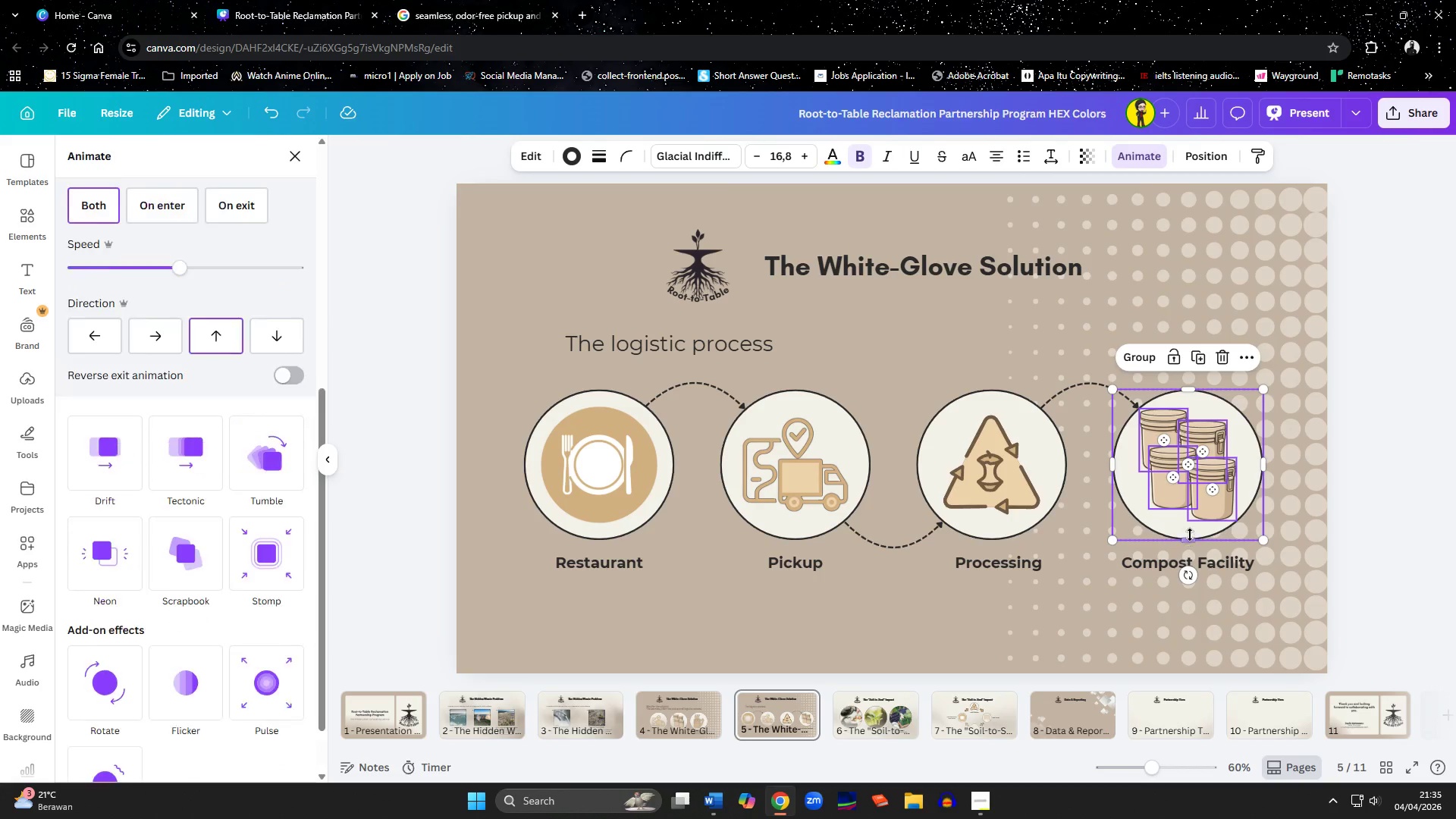 
left_click([1140, 360])
 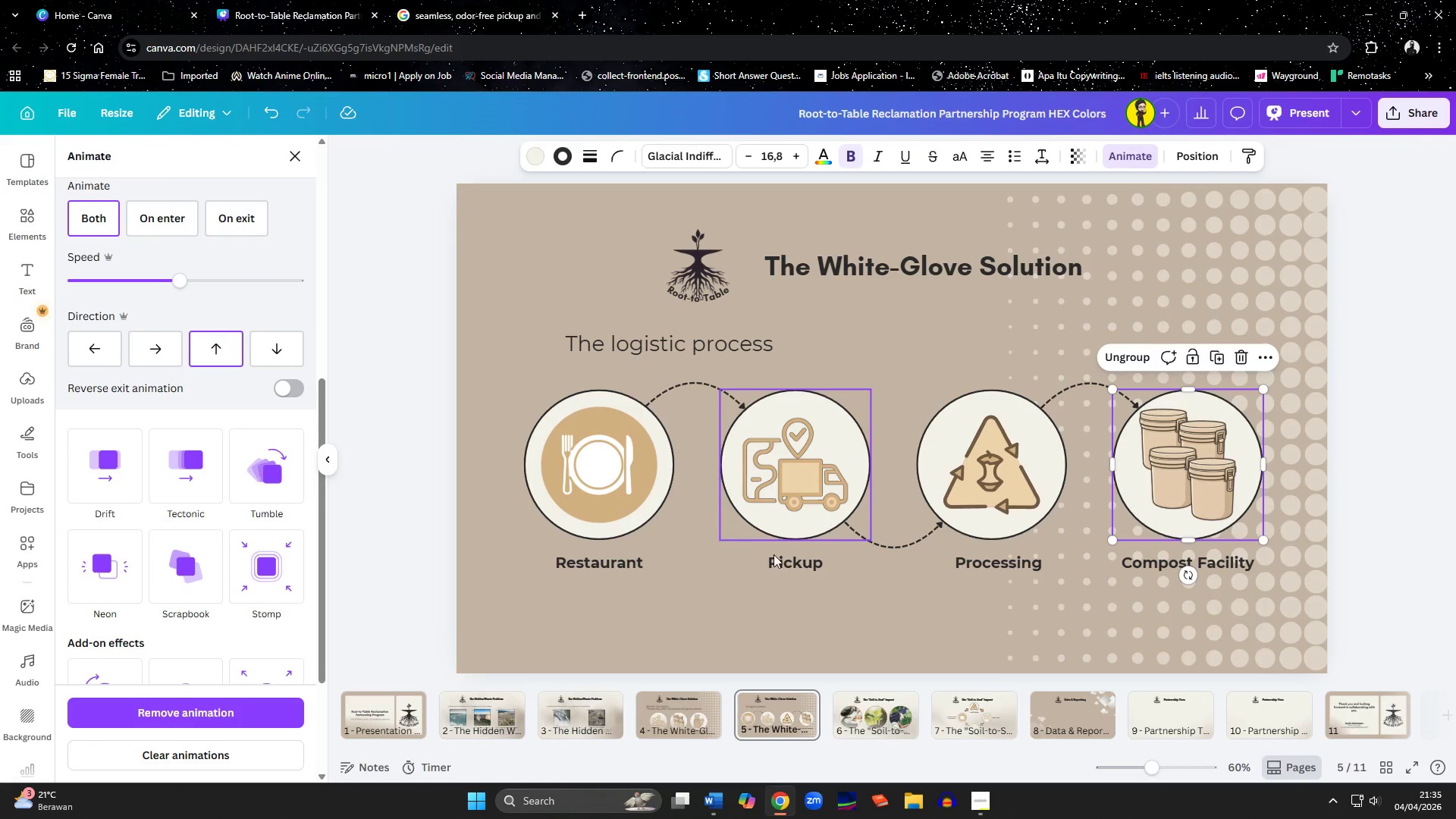 
left_click([674, 617])
 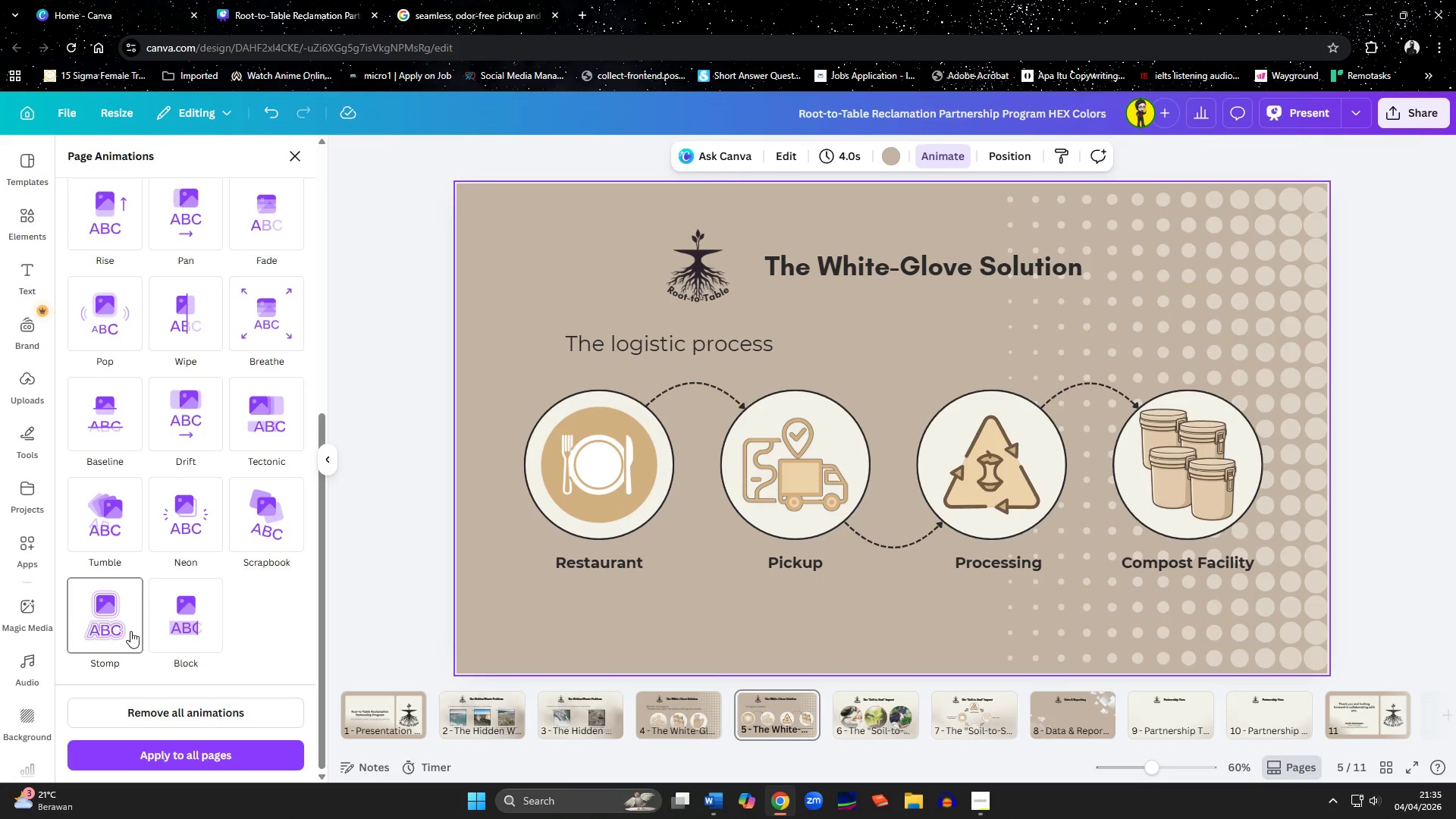 
wait(10.64)
 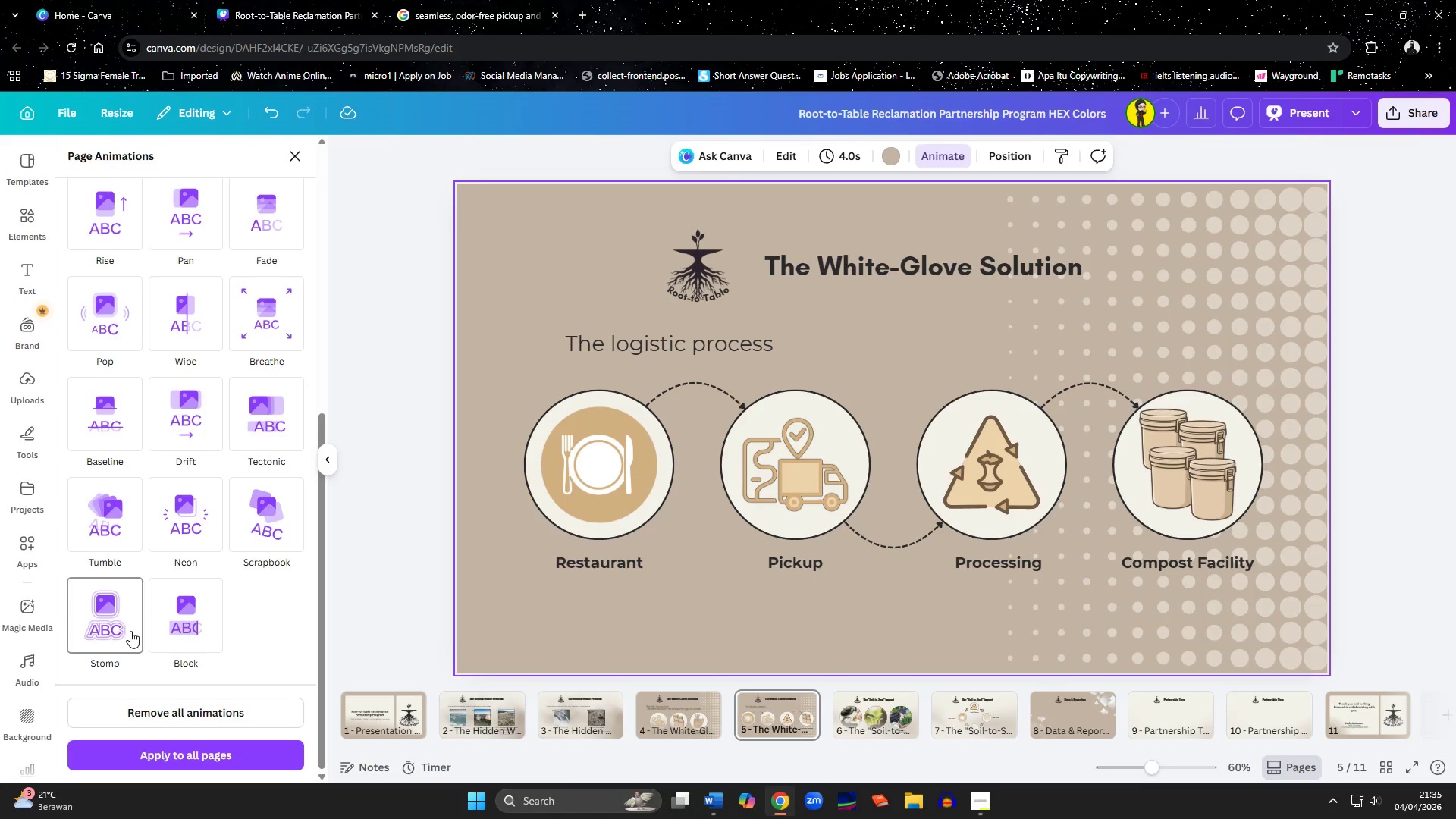 
scroll: coordinate [205, 602], scroll_direction: up, amount: 2.0
 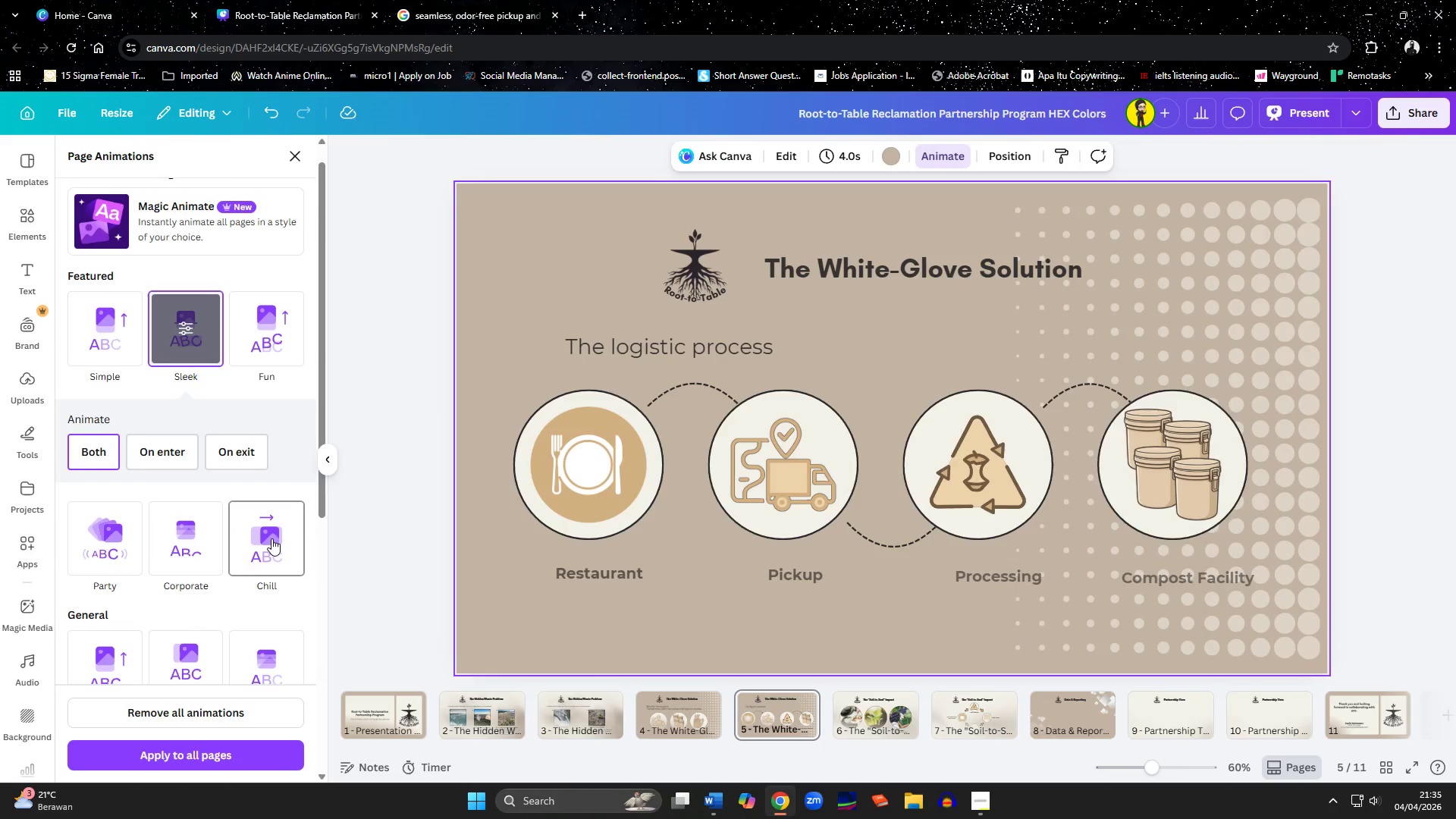 
wait(6.69)
 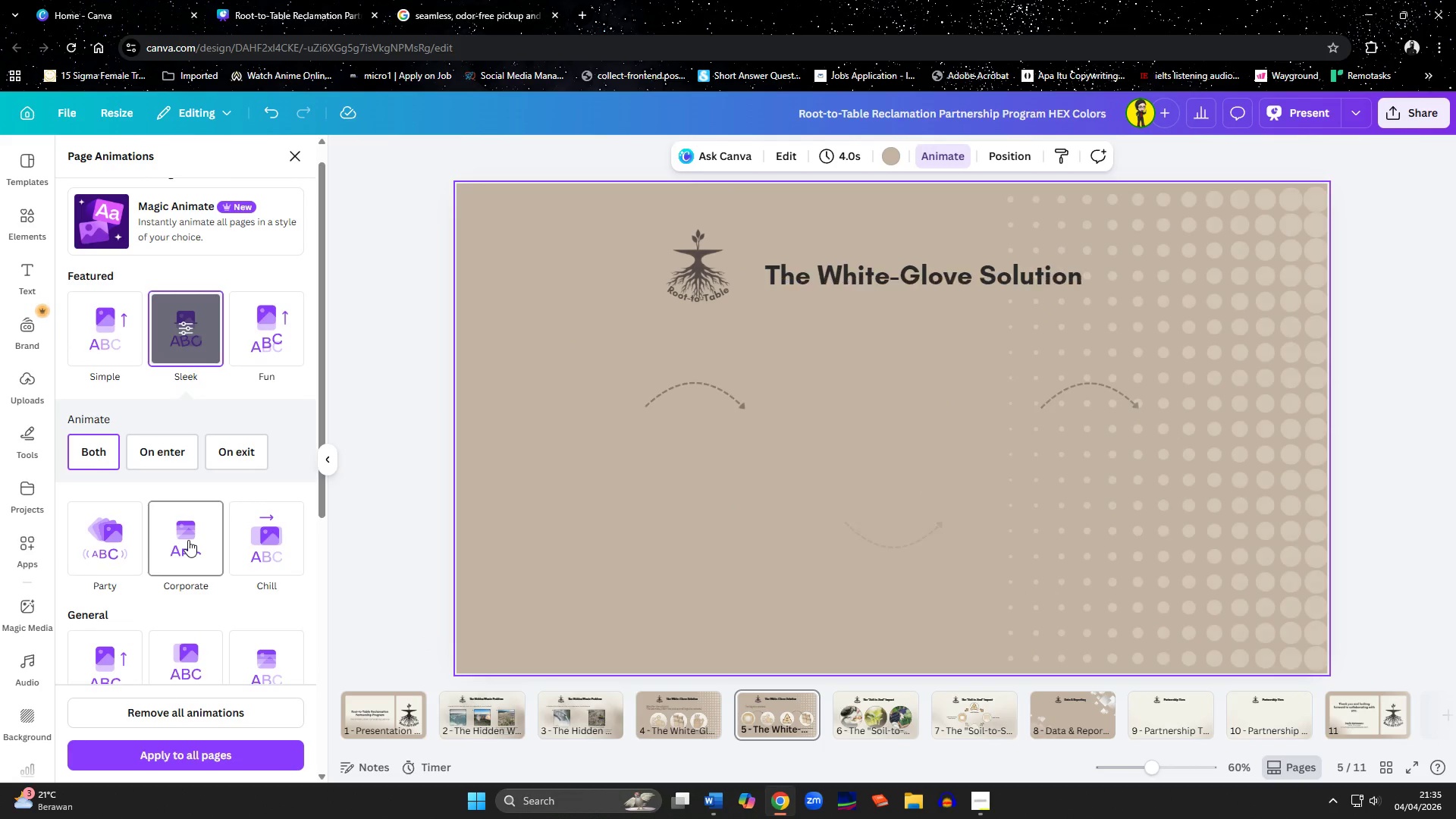 
left_click([271, 538])
 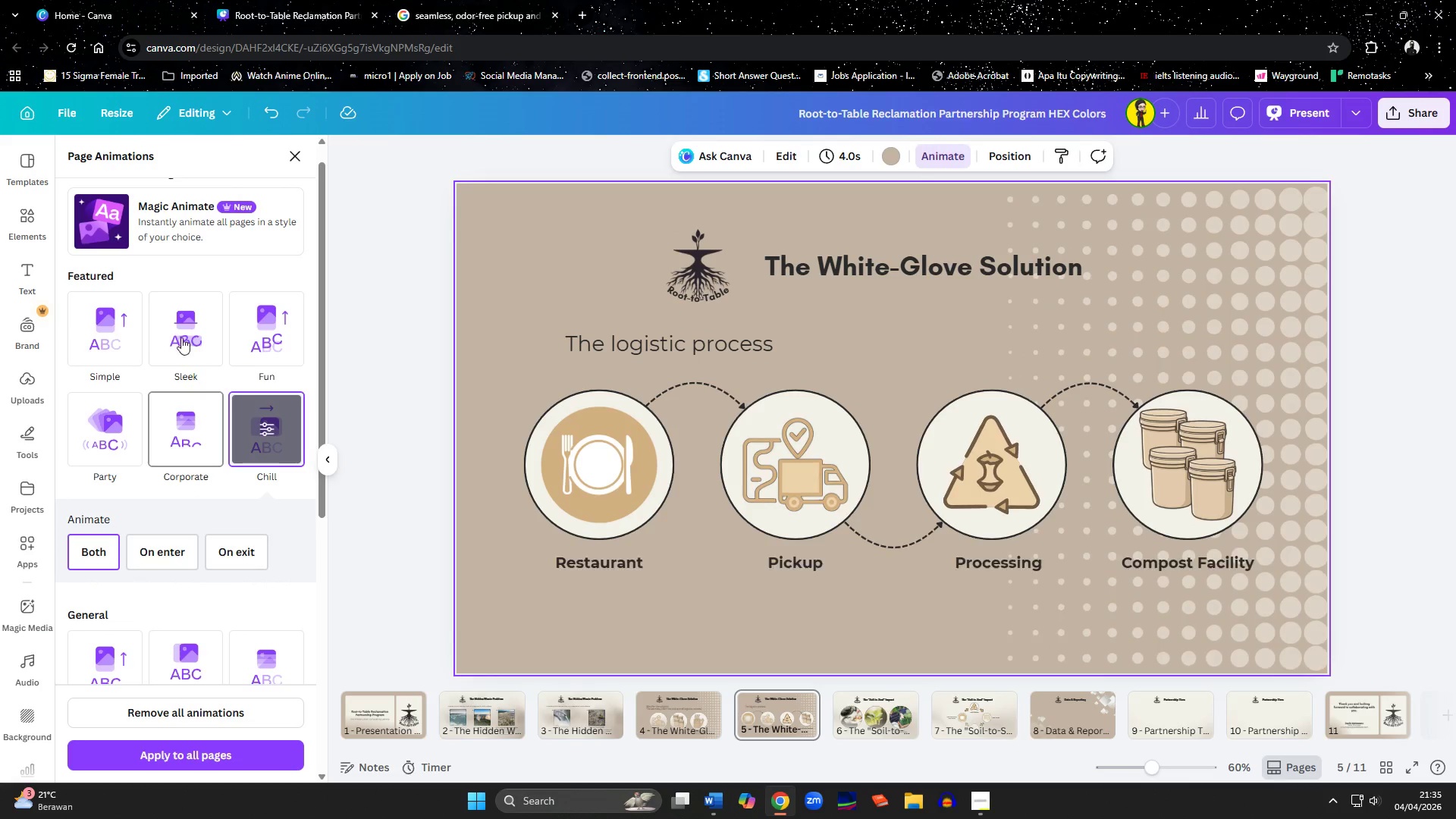 
wait(8.77)
 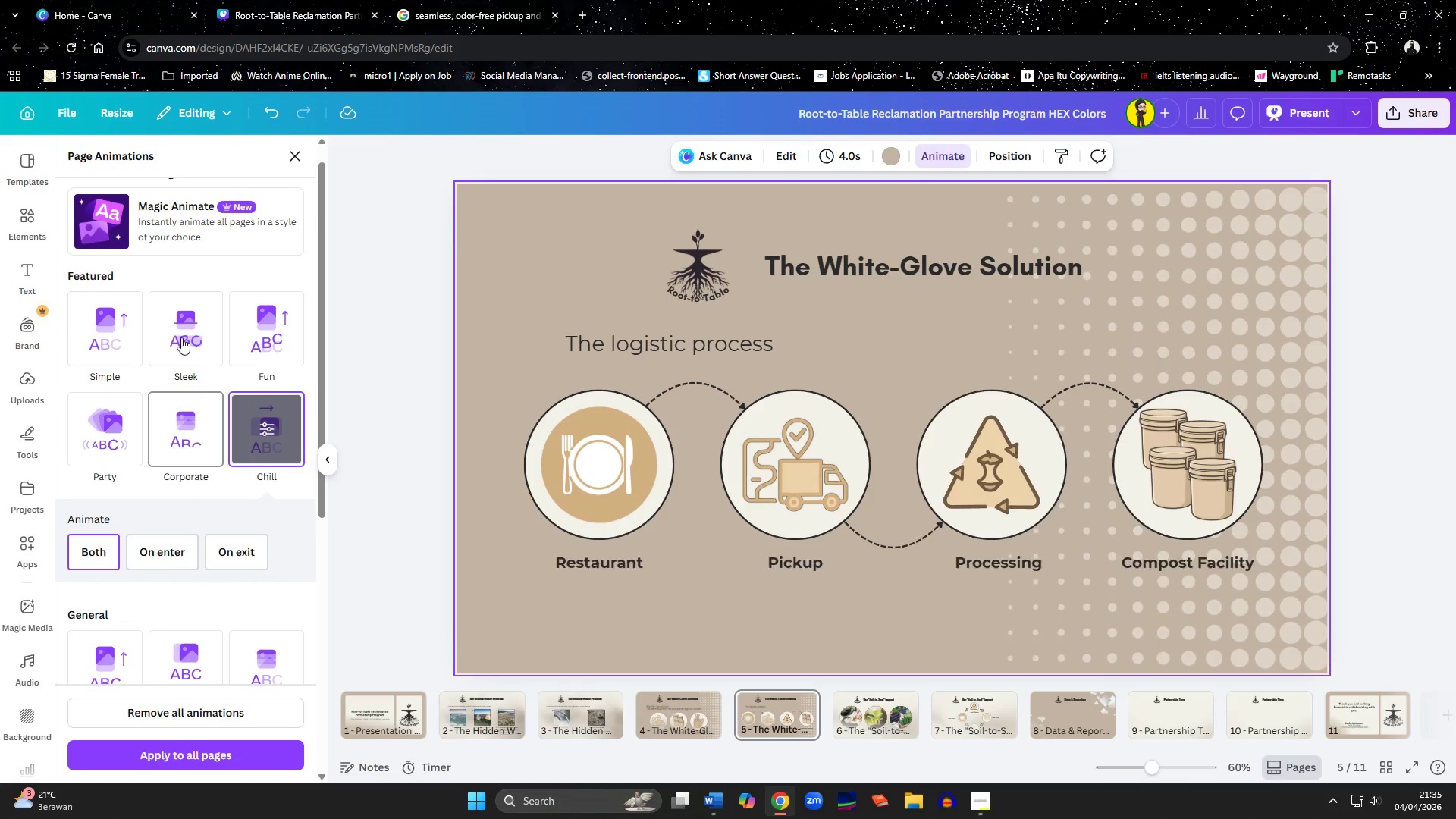 
left_click([157, 563])
 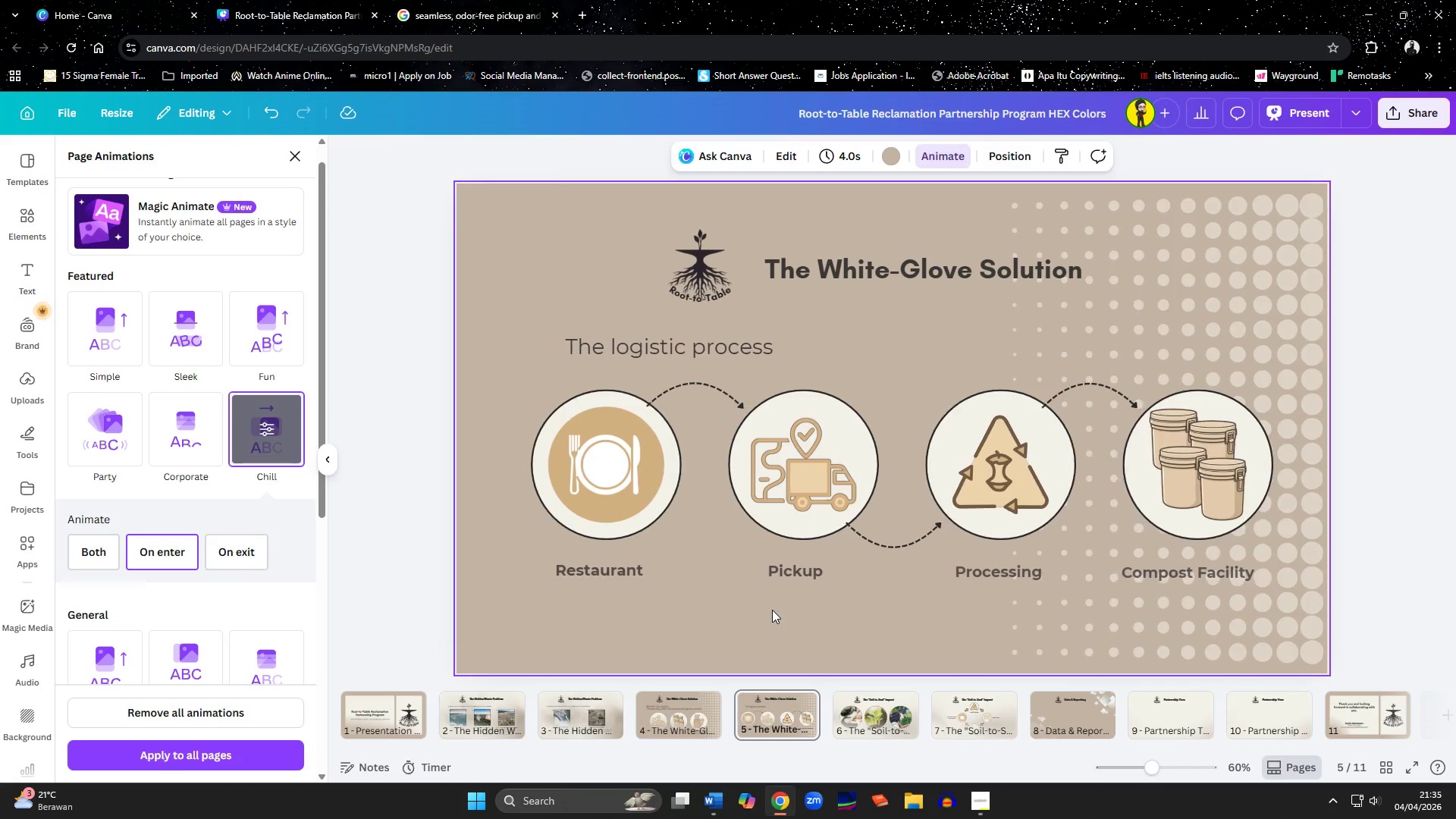 
left_click([772, 610])
 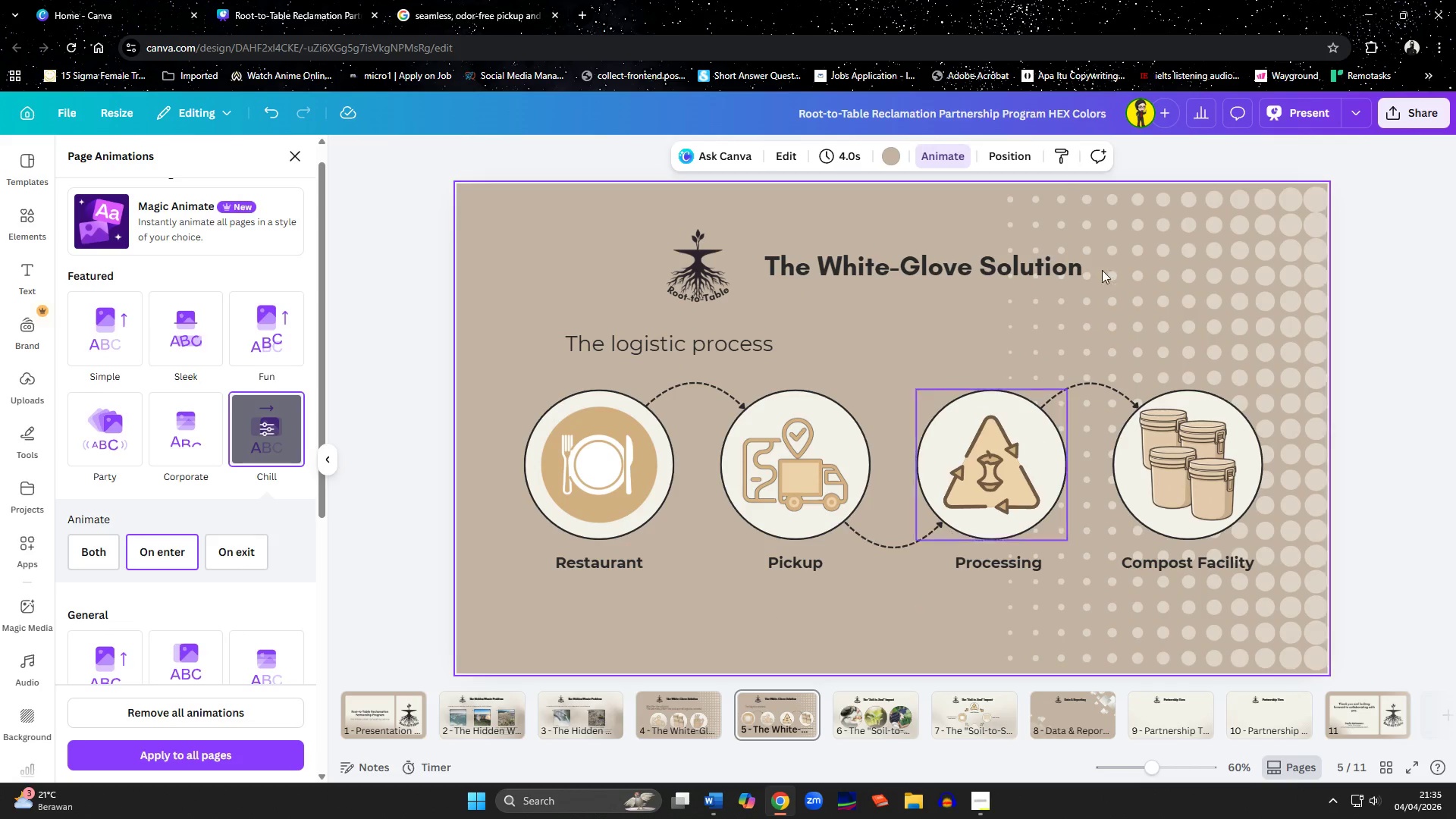 
left_click([1310, 115])
 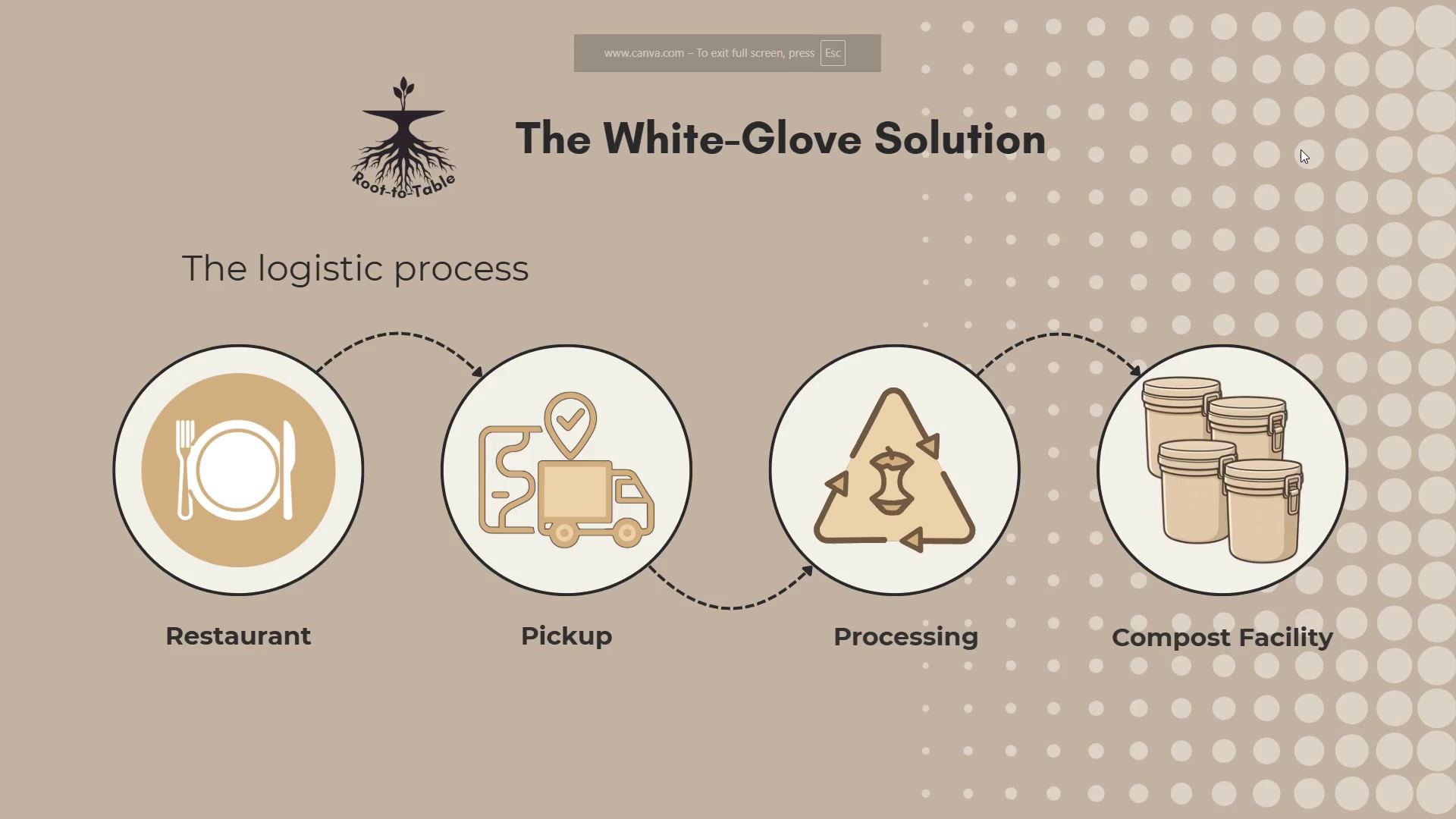 
wait(5.73)
 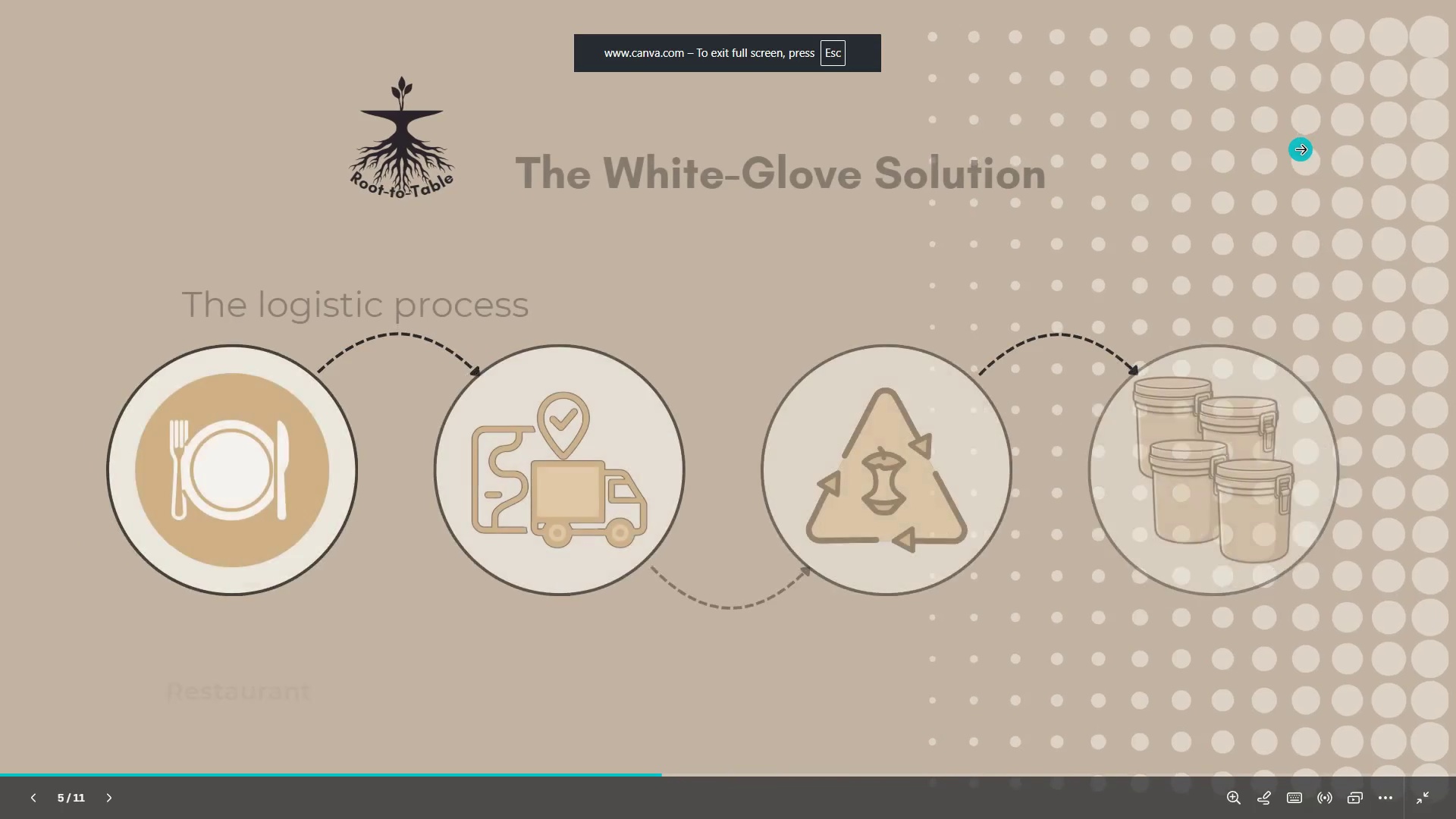 
key(ArrowLeft)
 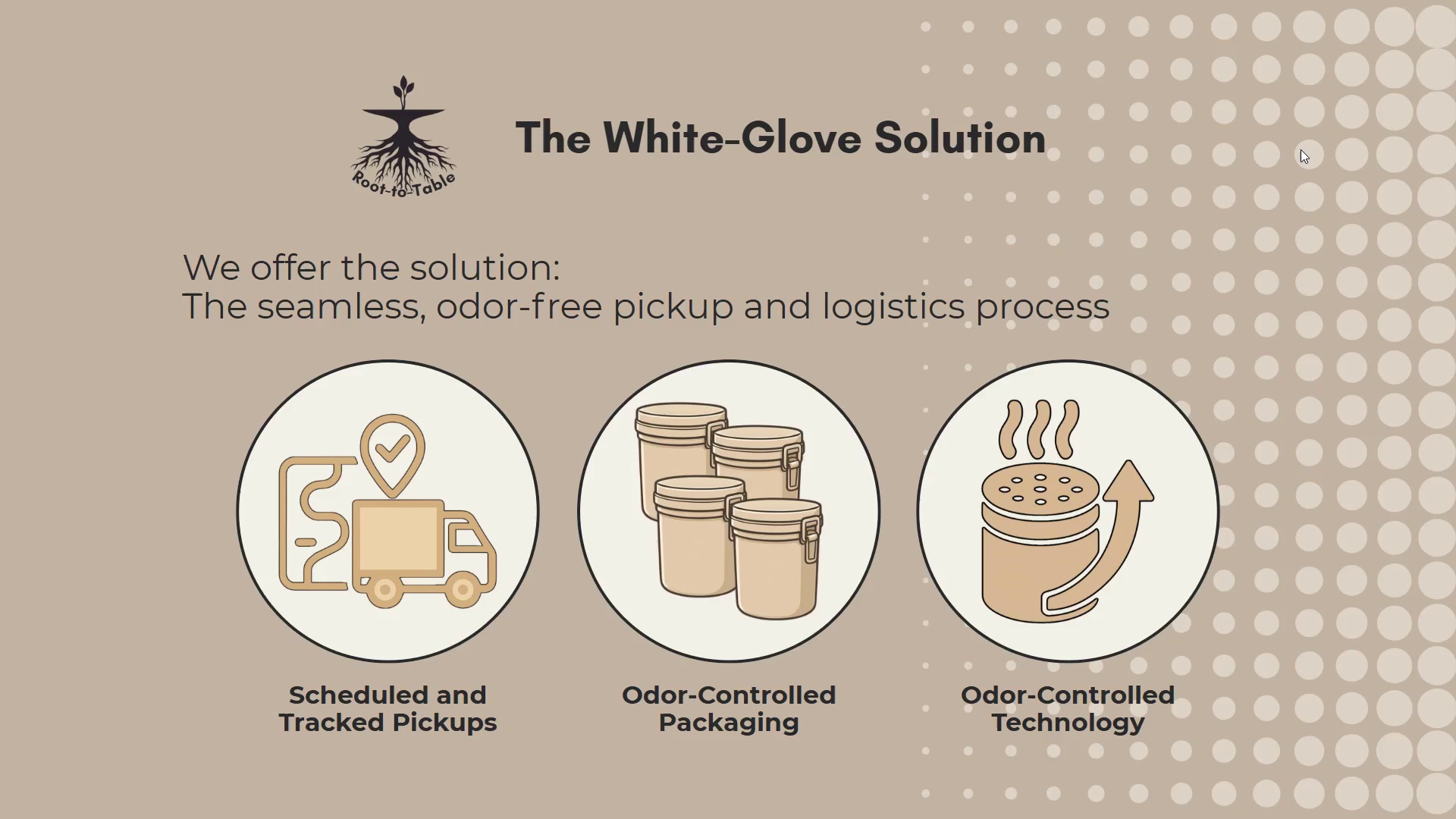 
key(ArrowLeft)
 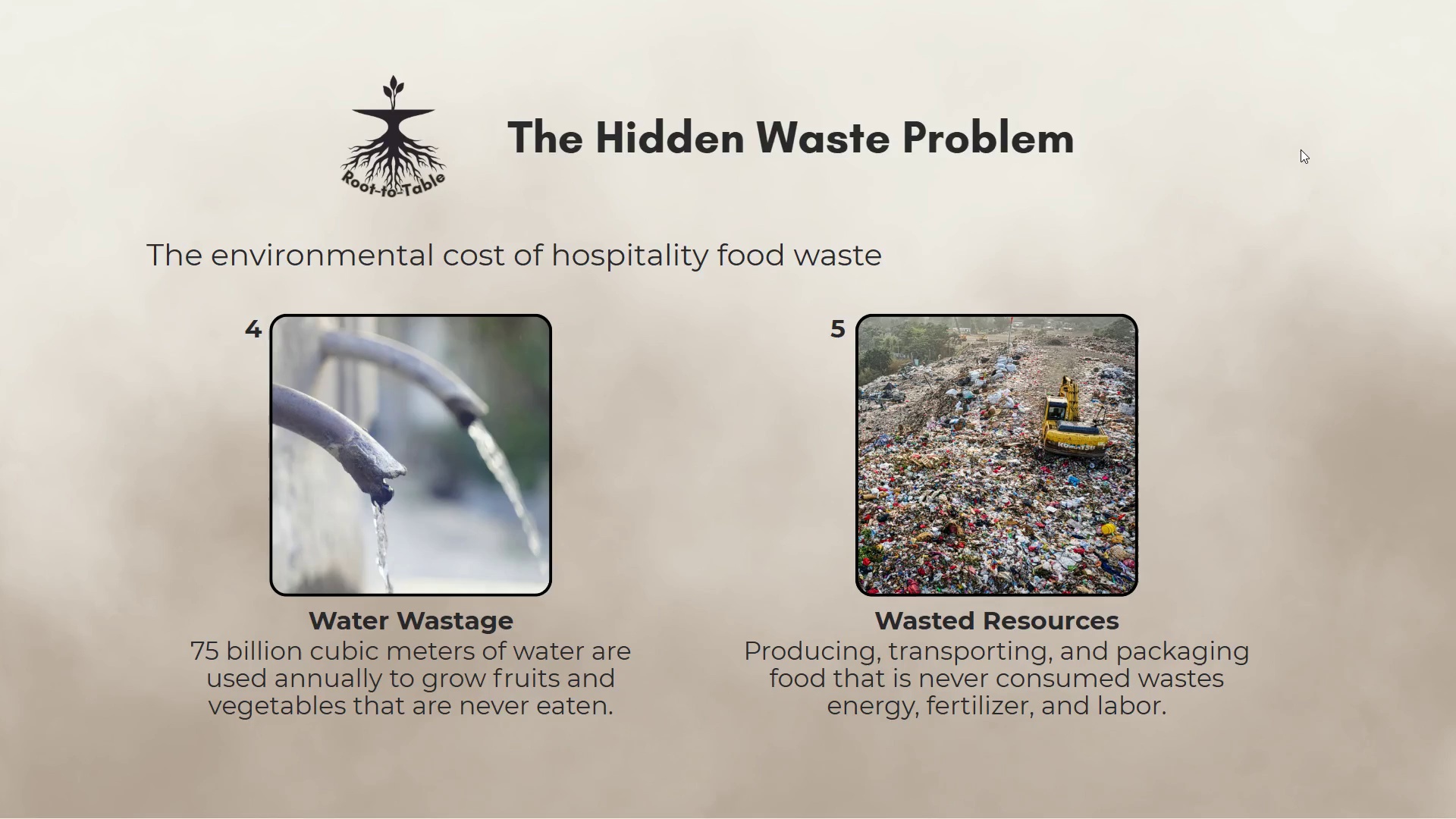 
key(ArrowRight)
 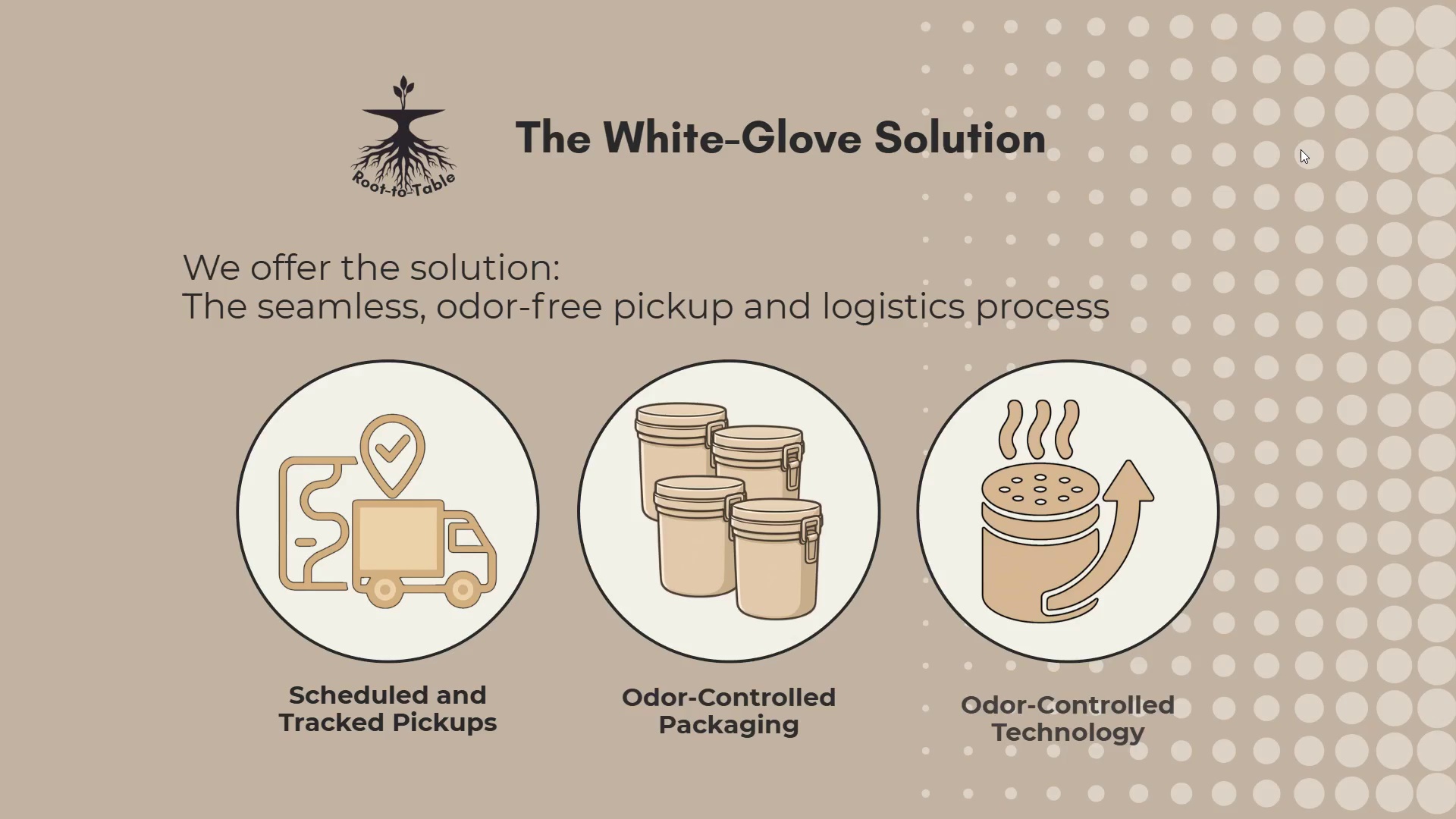 
key(ArrowRight)
 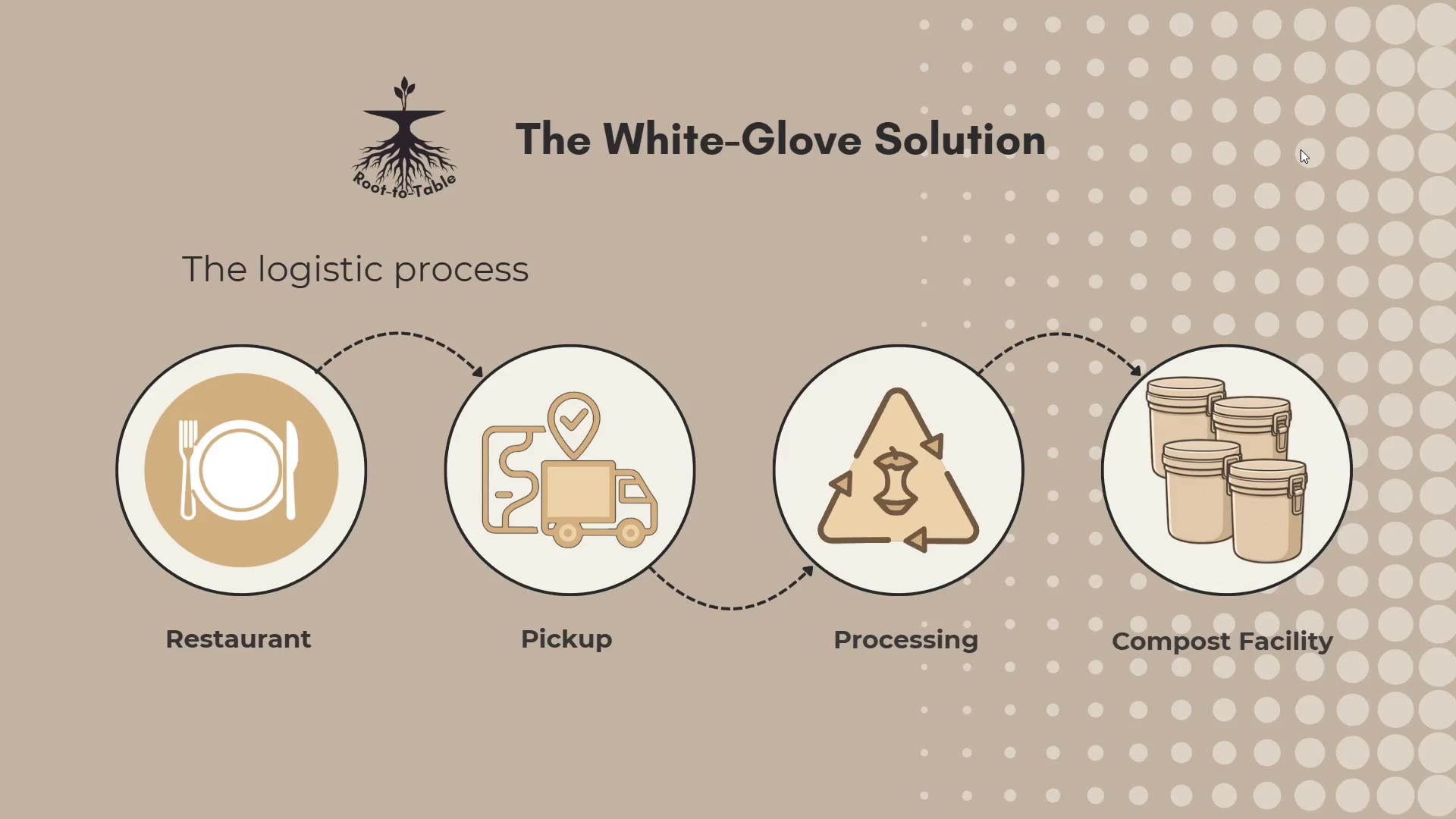 
key(ArrowRight)
 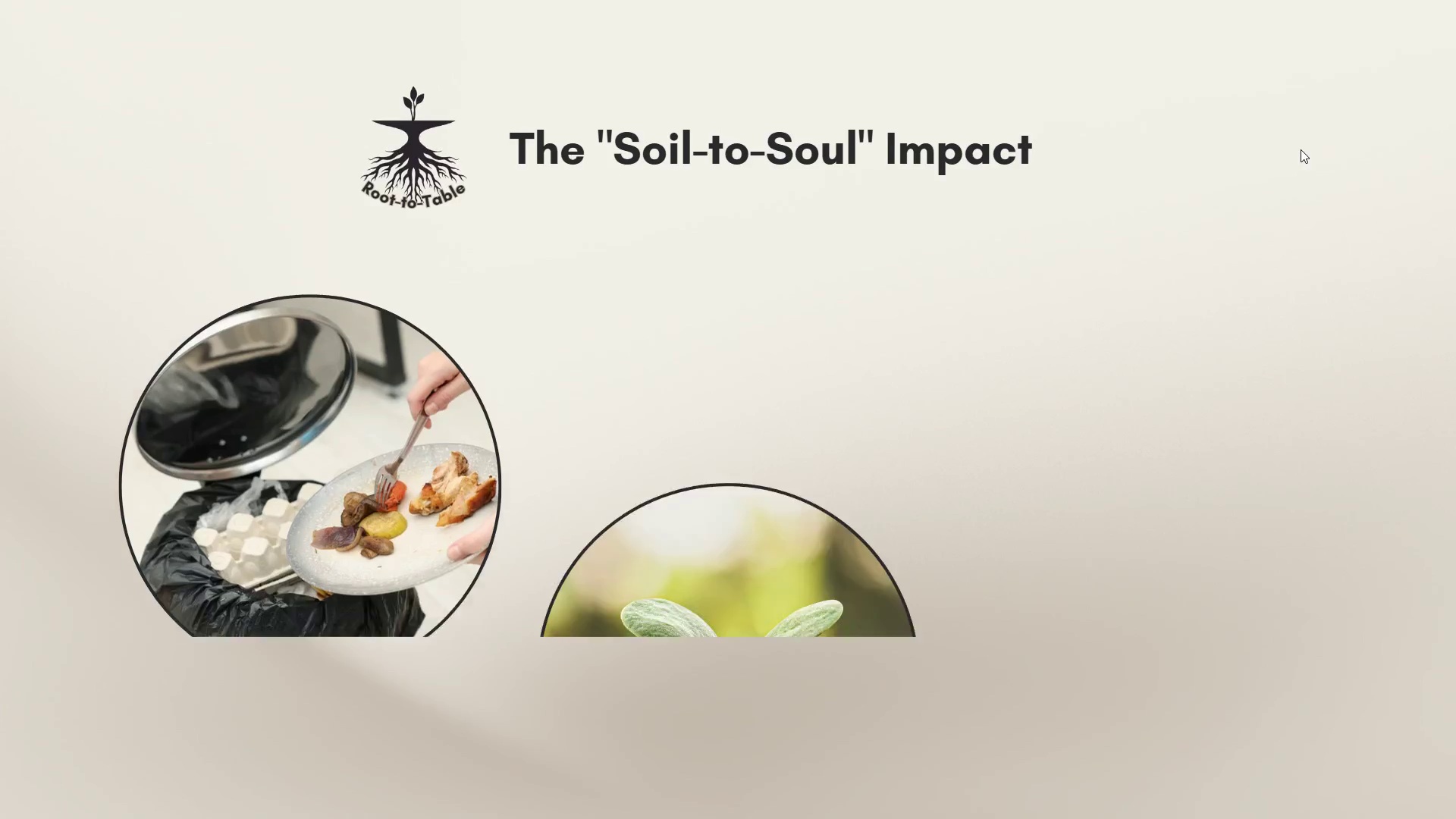 
key(Escape)
 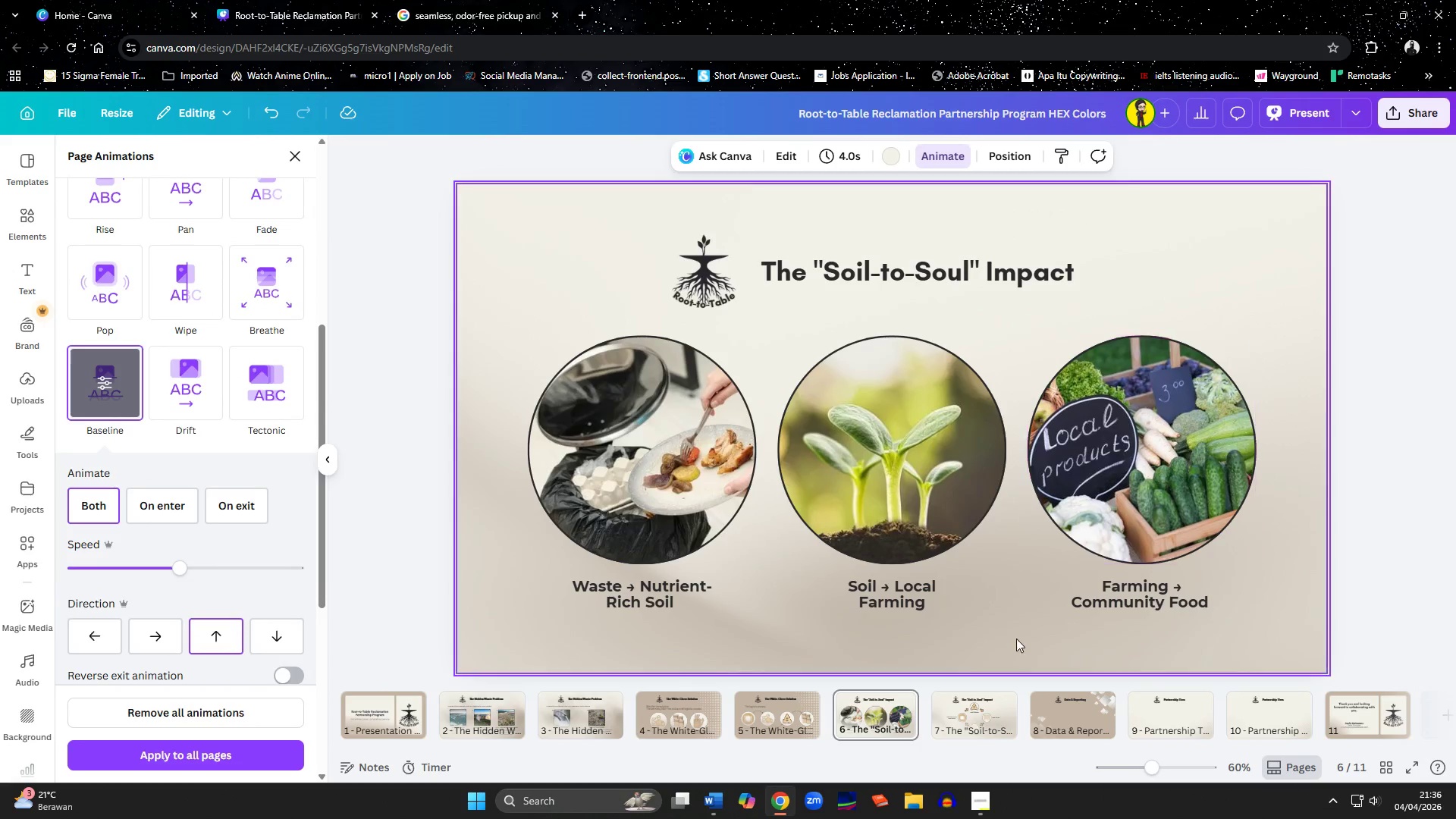 
left_click([780, 696])
 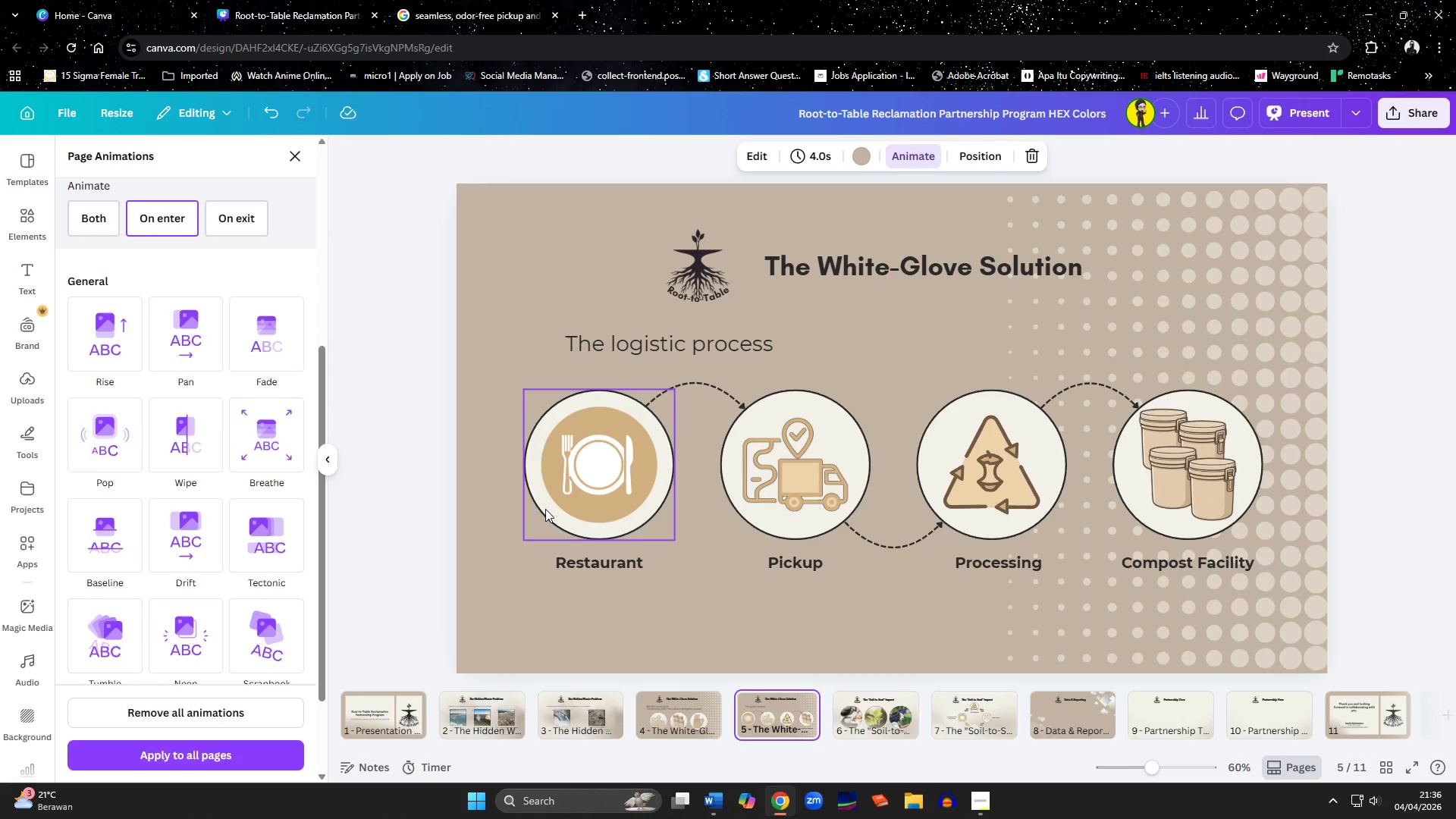 
scroll: coordinate [215, 256], scroll_direction: up, amount: 2.0
 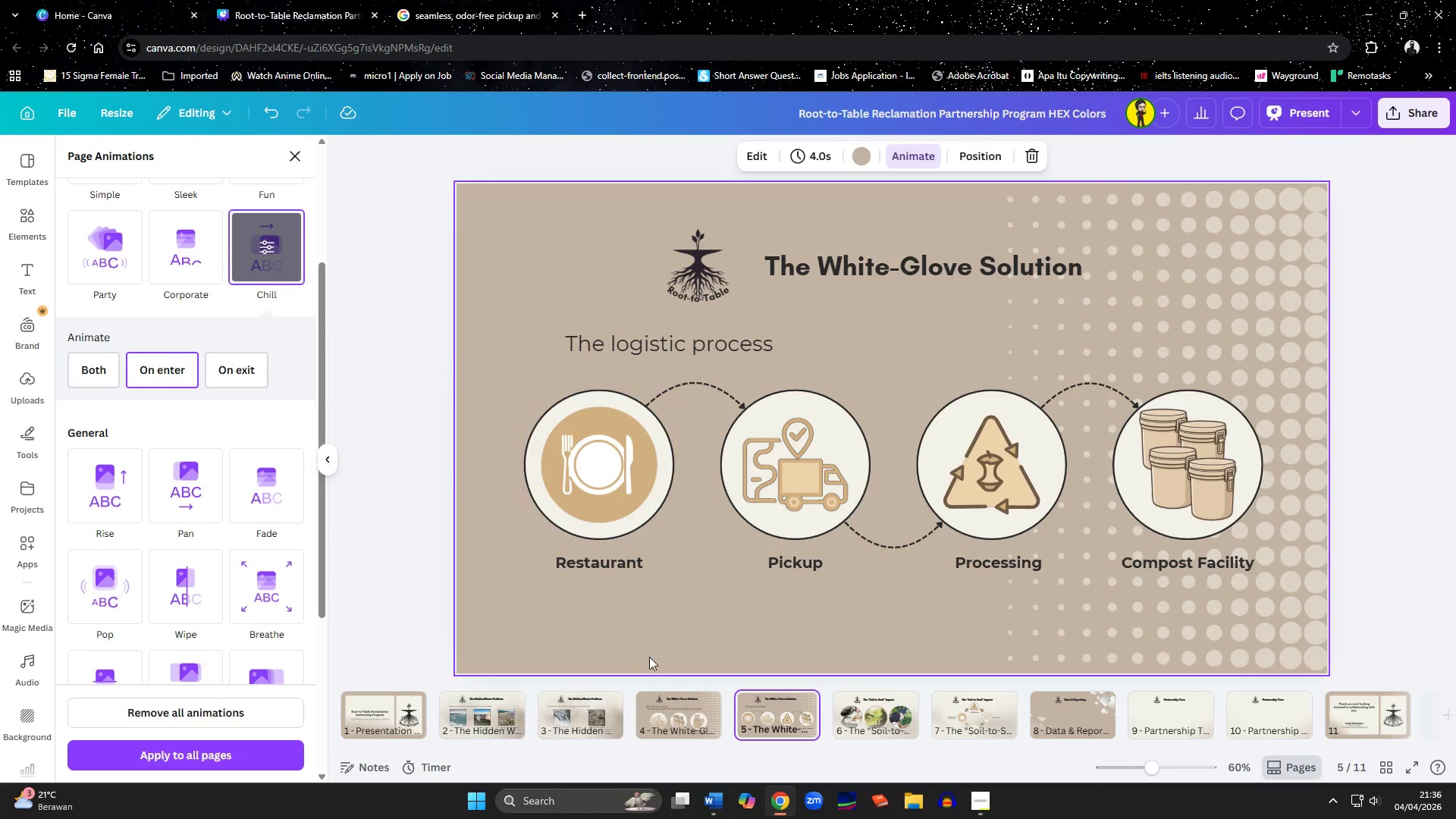 
left_click([846, 712])
 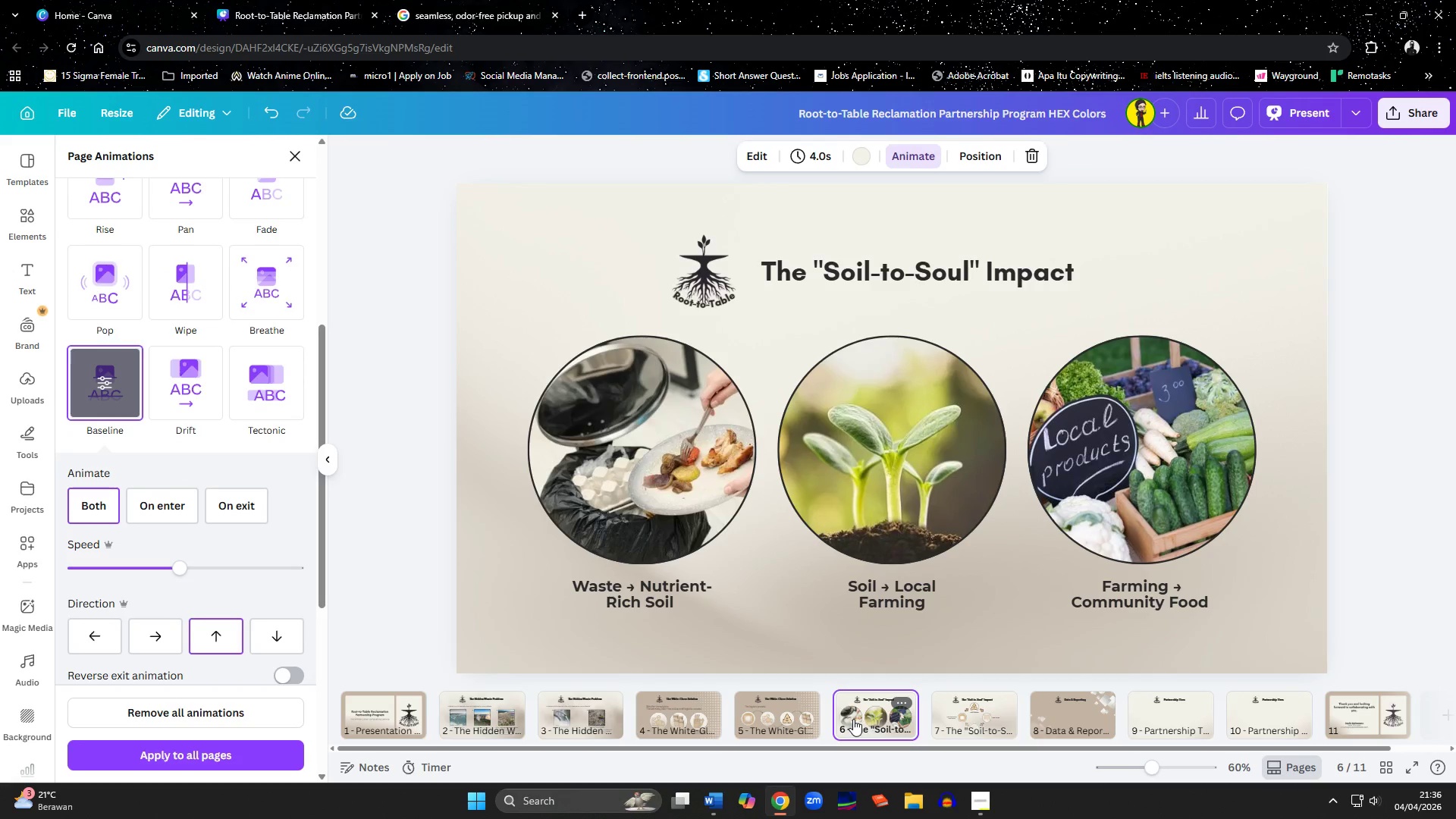 
left_click([978, 717])
 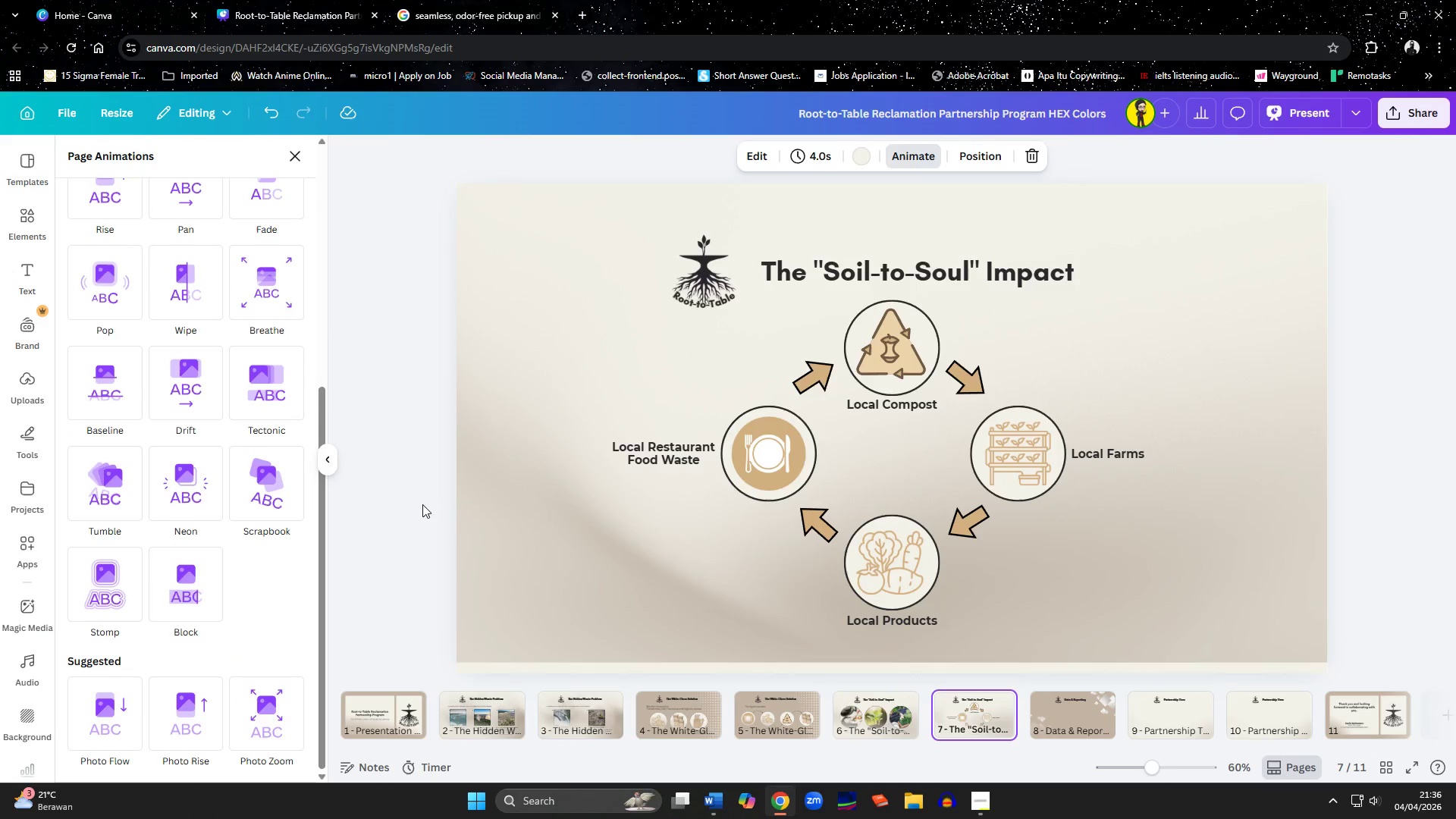 
mouse_move([234, 384])
 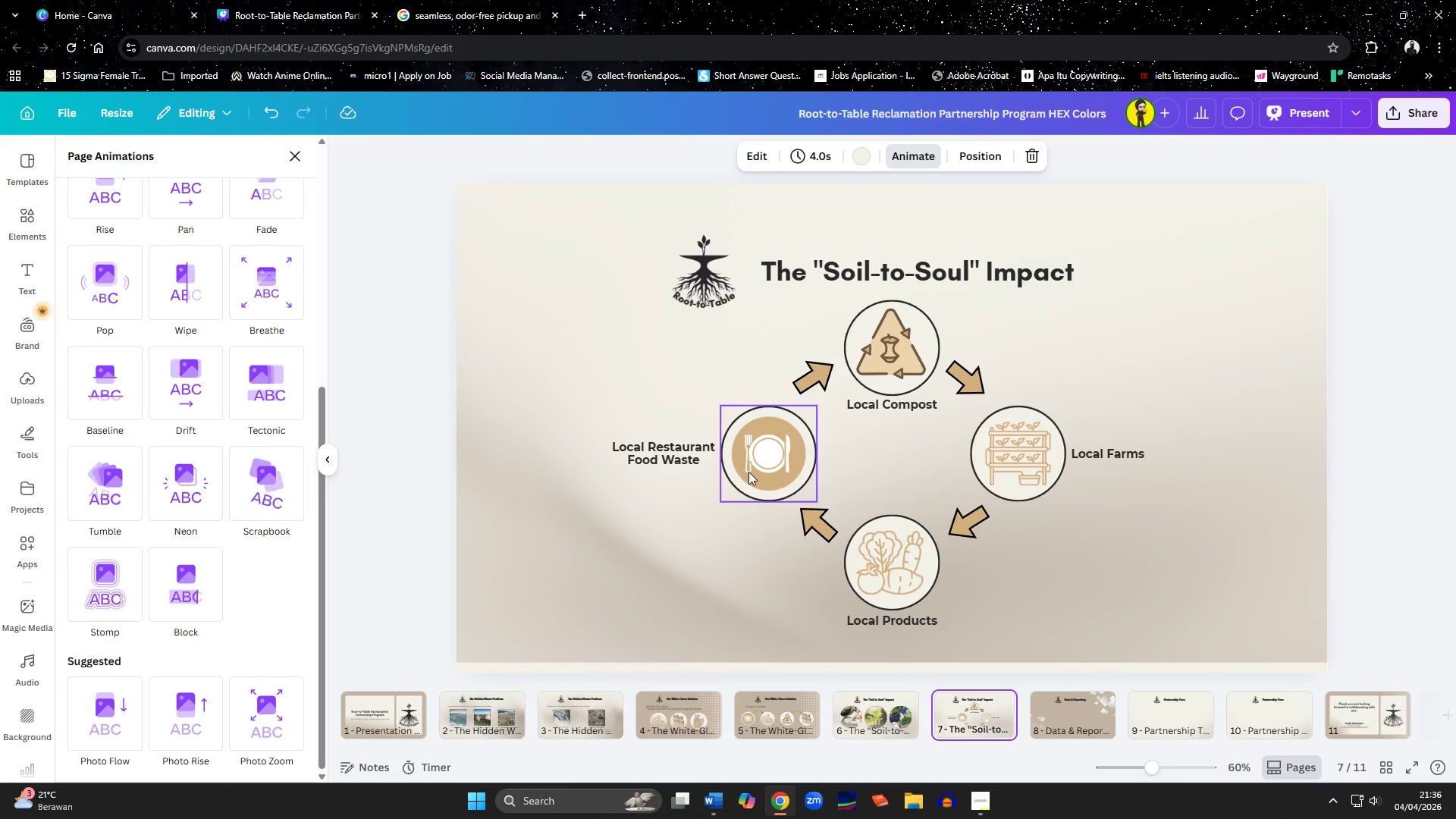 
left_click([748, 472])
 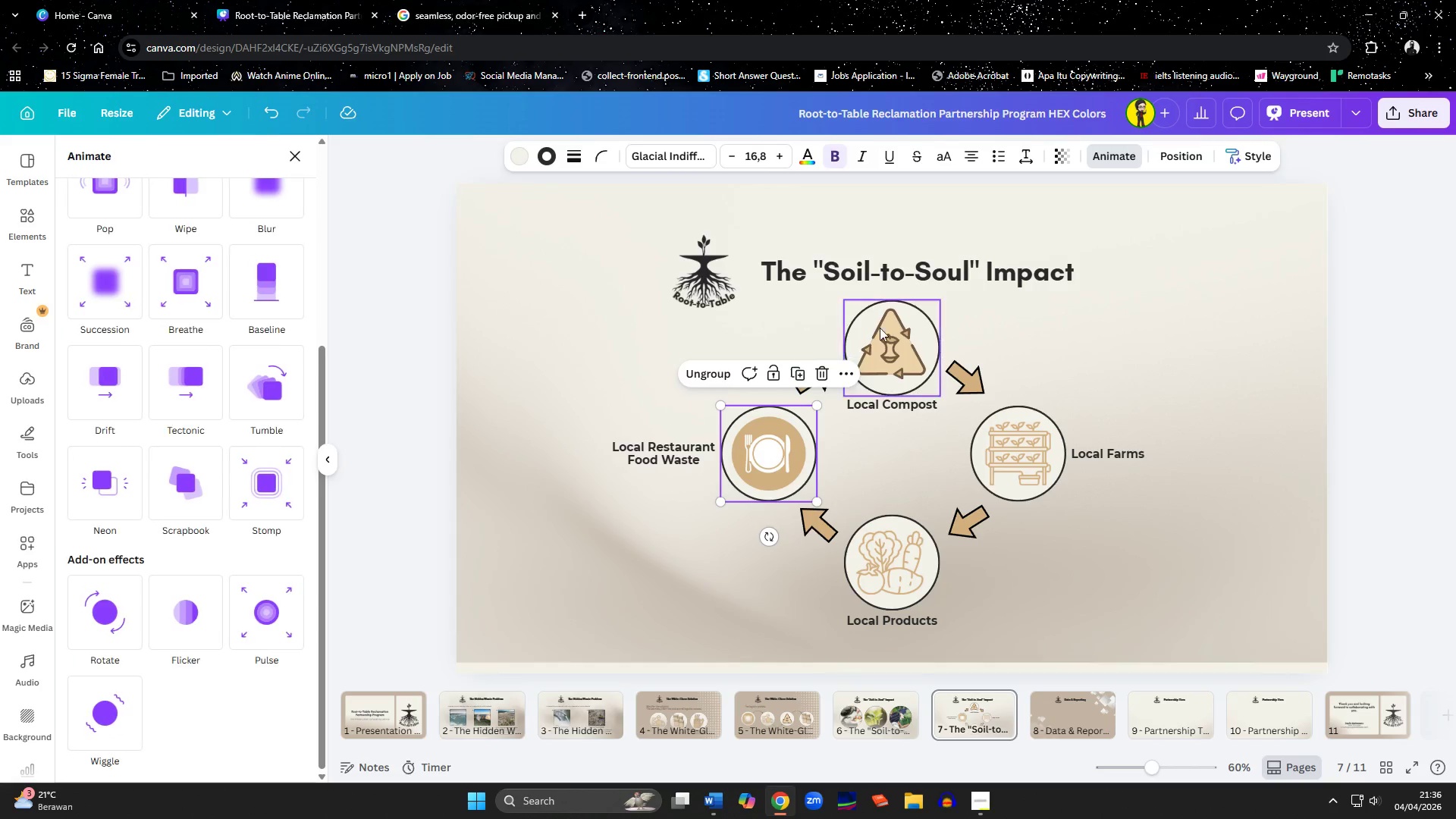 
left_click([890, 328])
 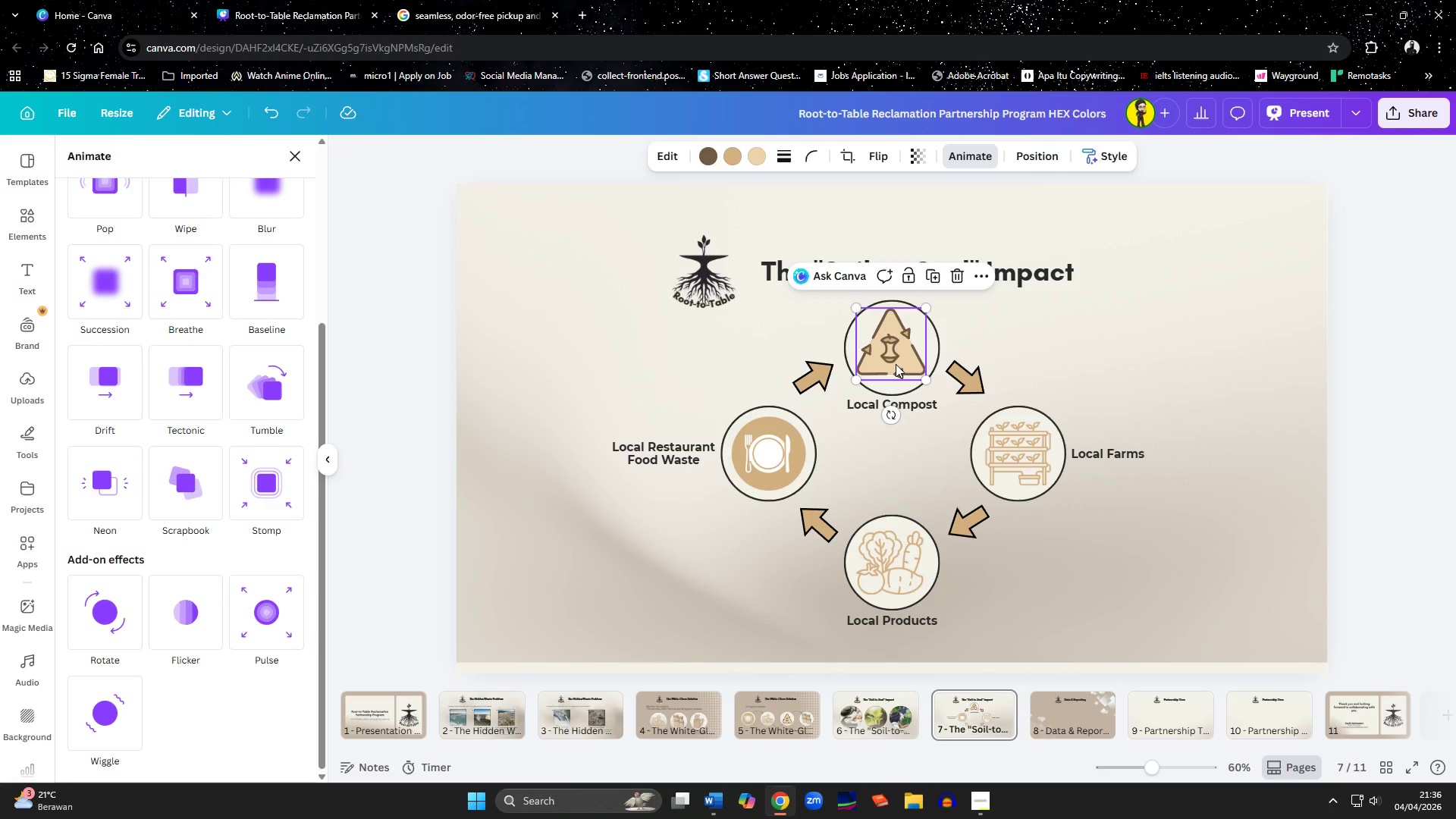 
hold_key(key=ShiftLeft, duration=0.86)
left_click([899, 391])
 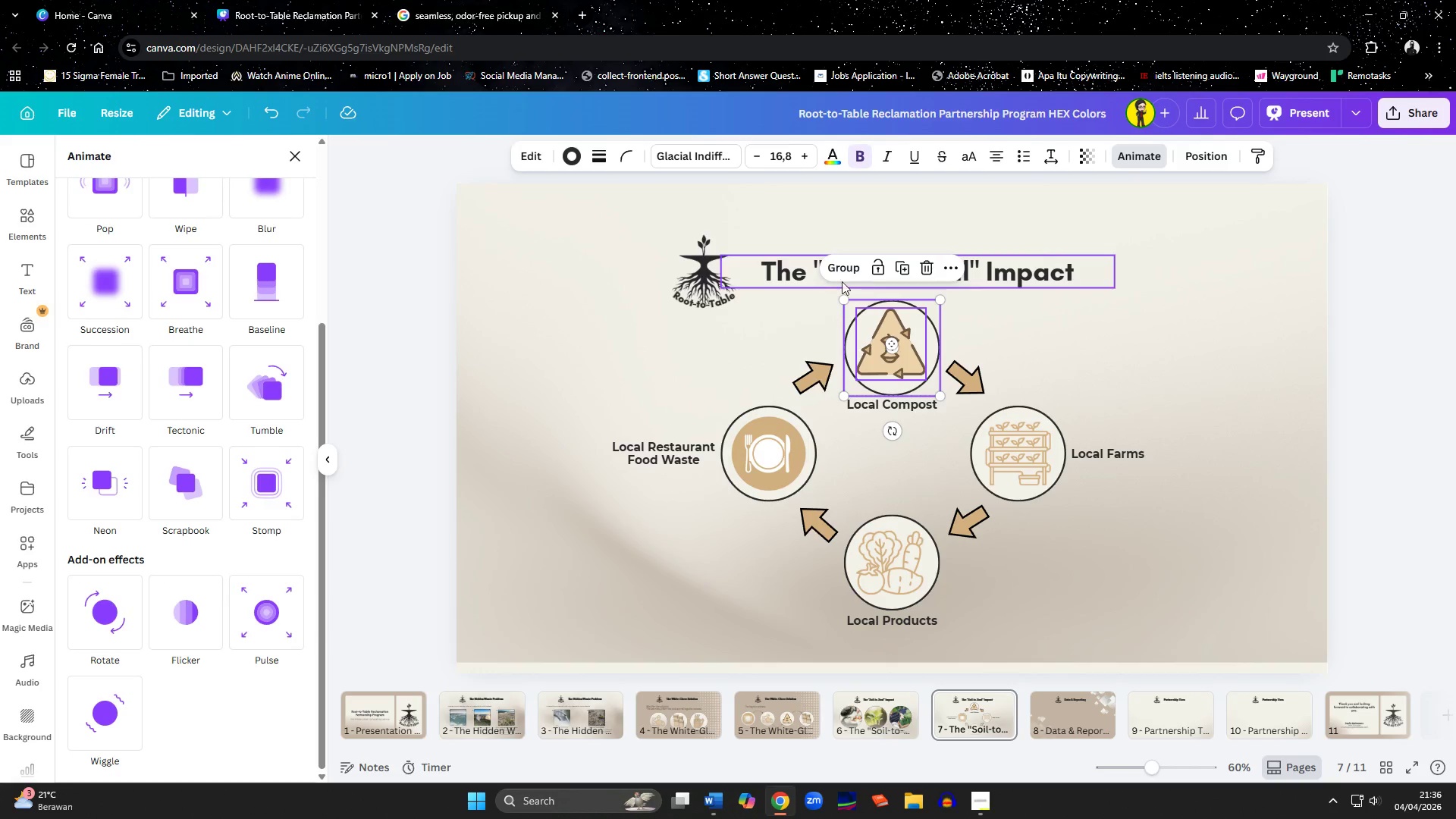 
left_click([842, 273])
 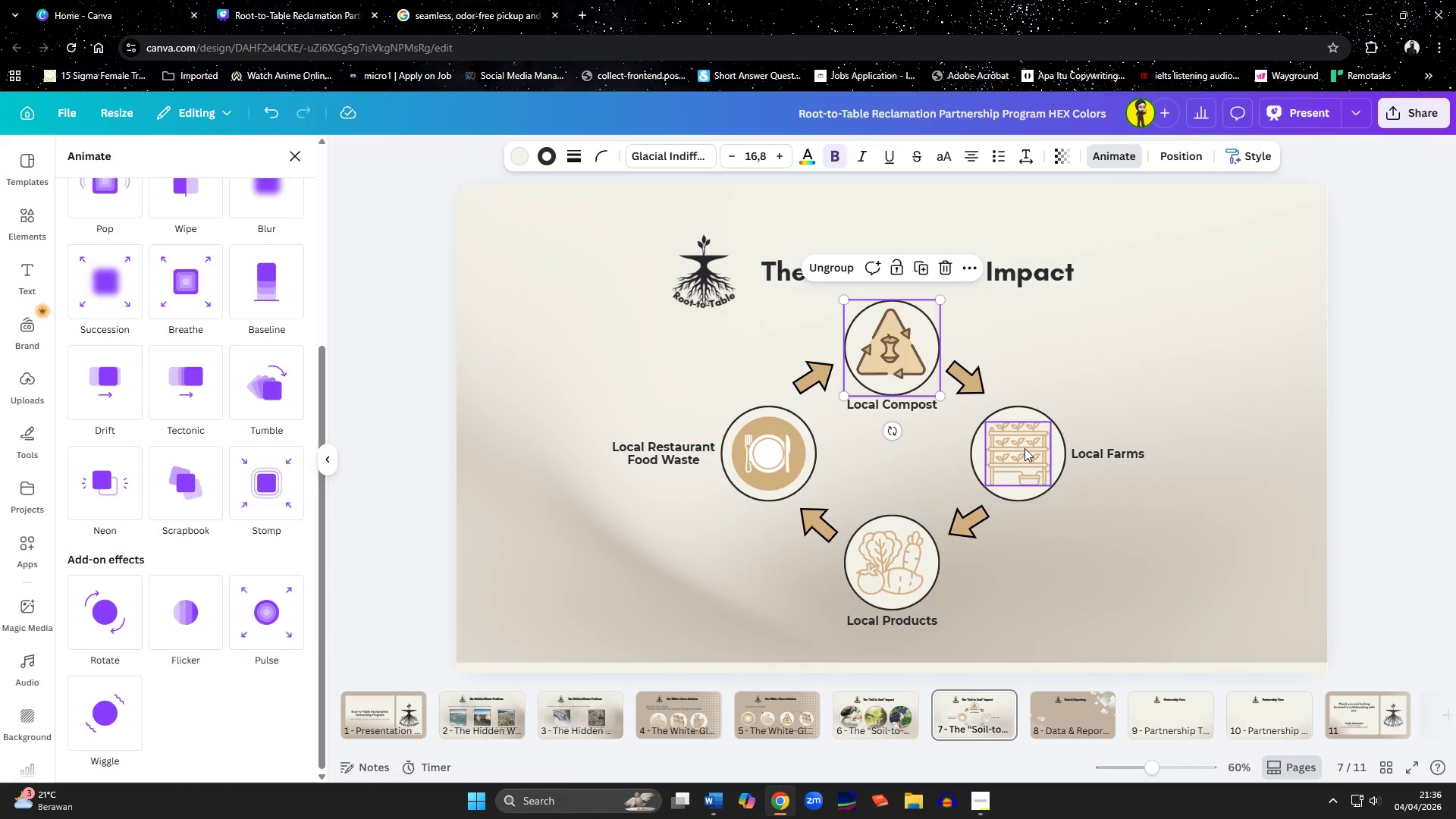 
left_click([1025, 448])
 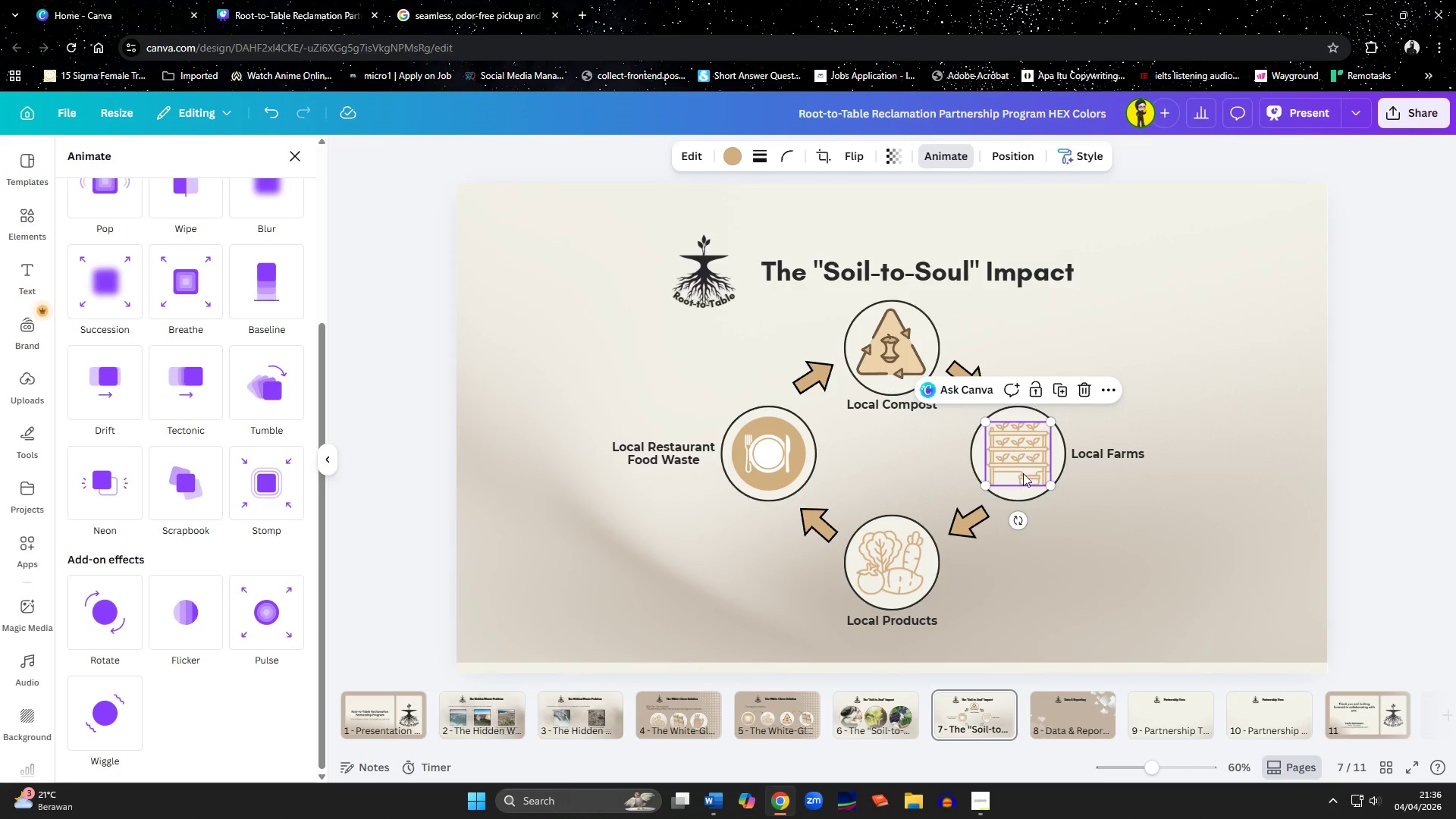 
hold_key(key=ShiftLeft, duration=1.01)
left_click([1019, 493])
 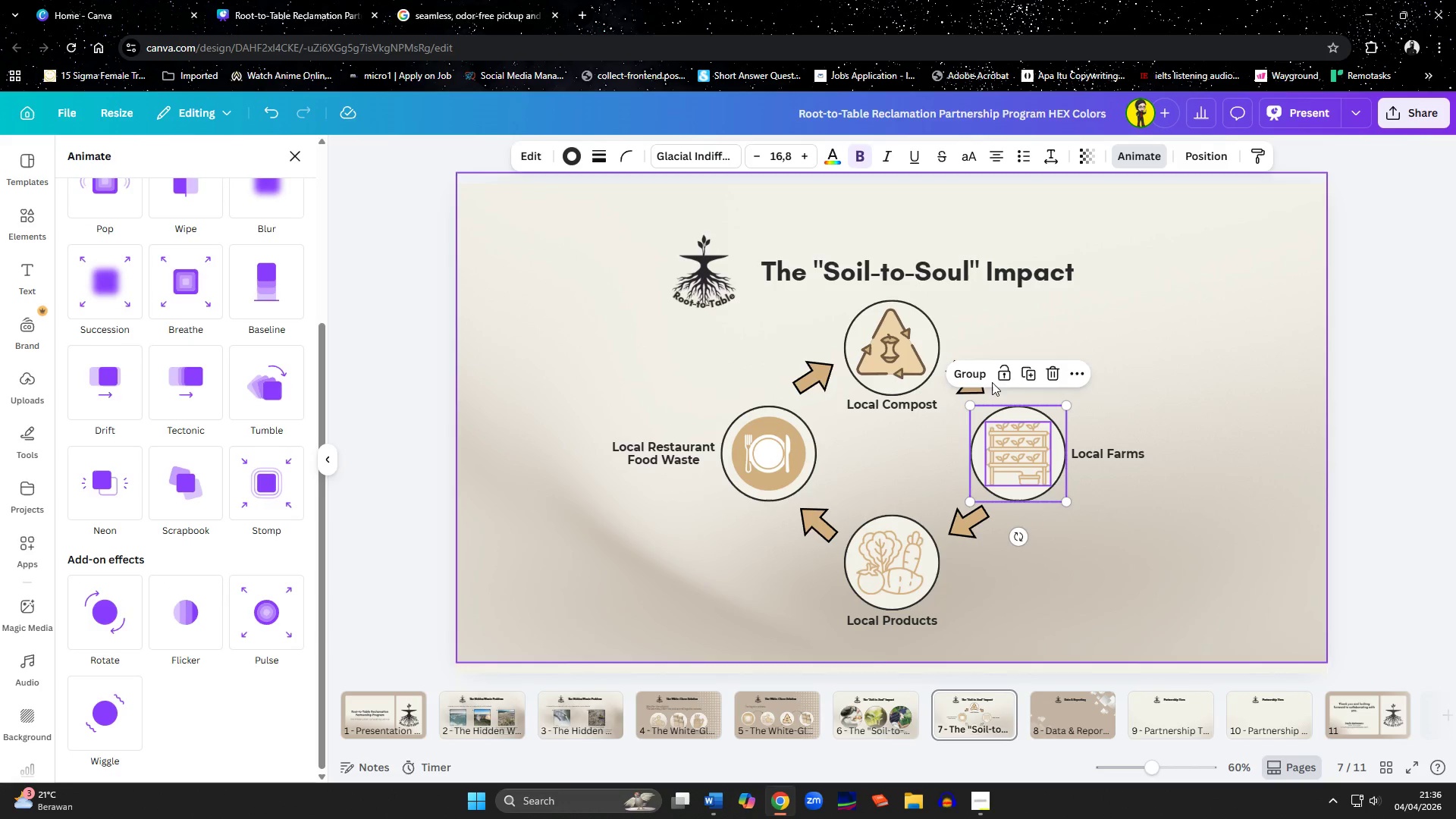 
left_click([977, 377])
 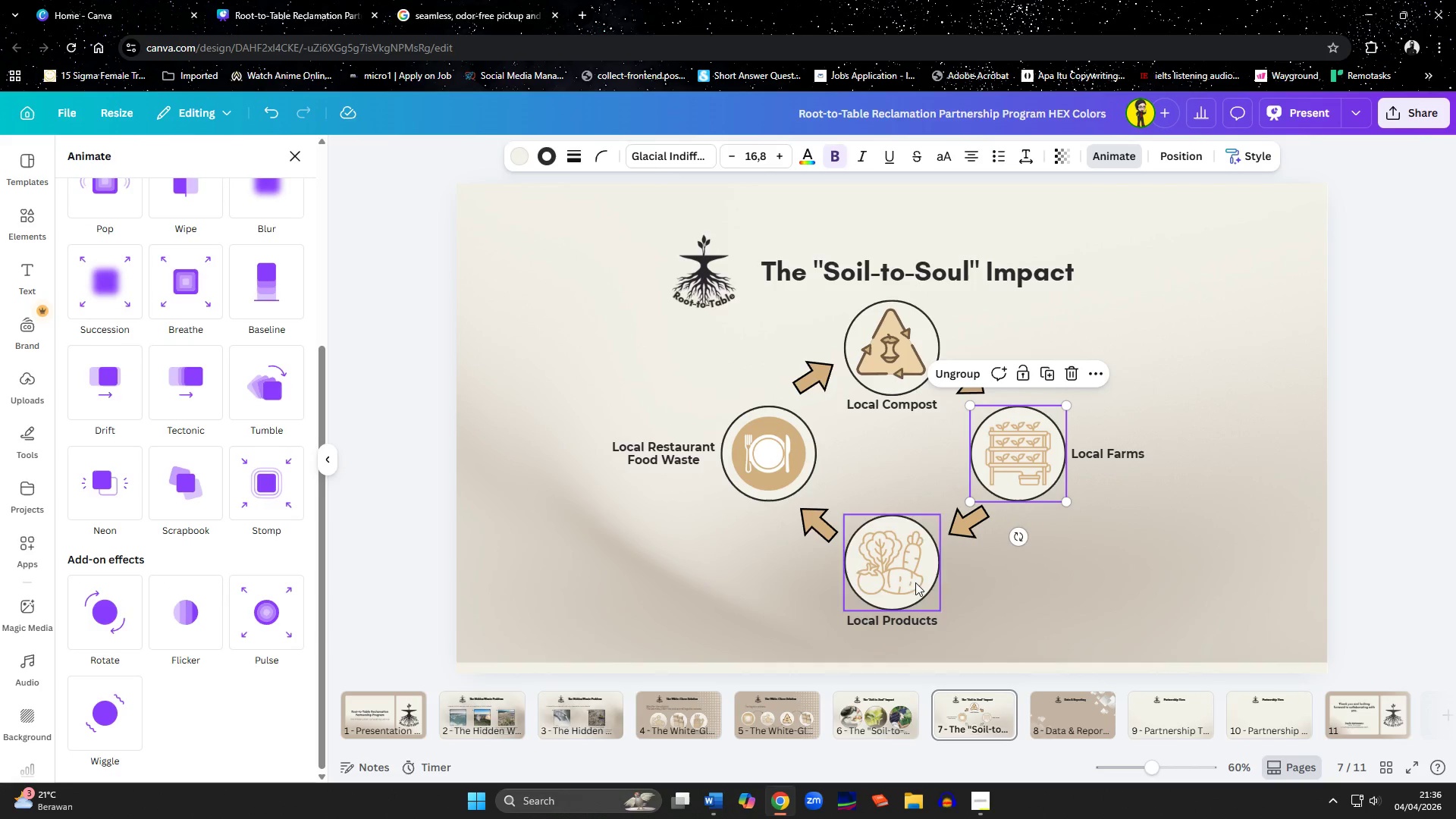 
left_click([896, 601])
 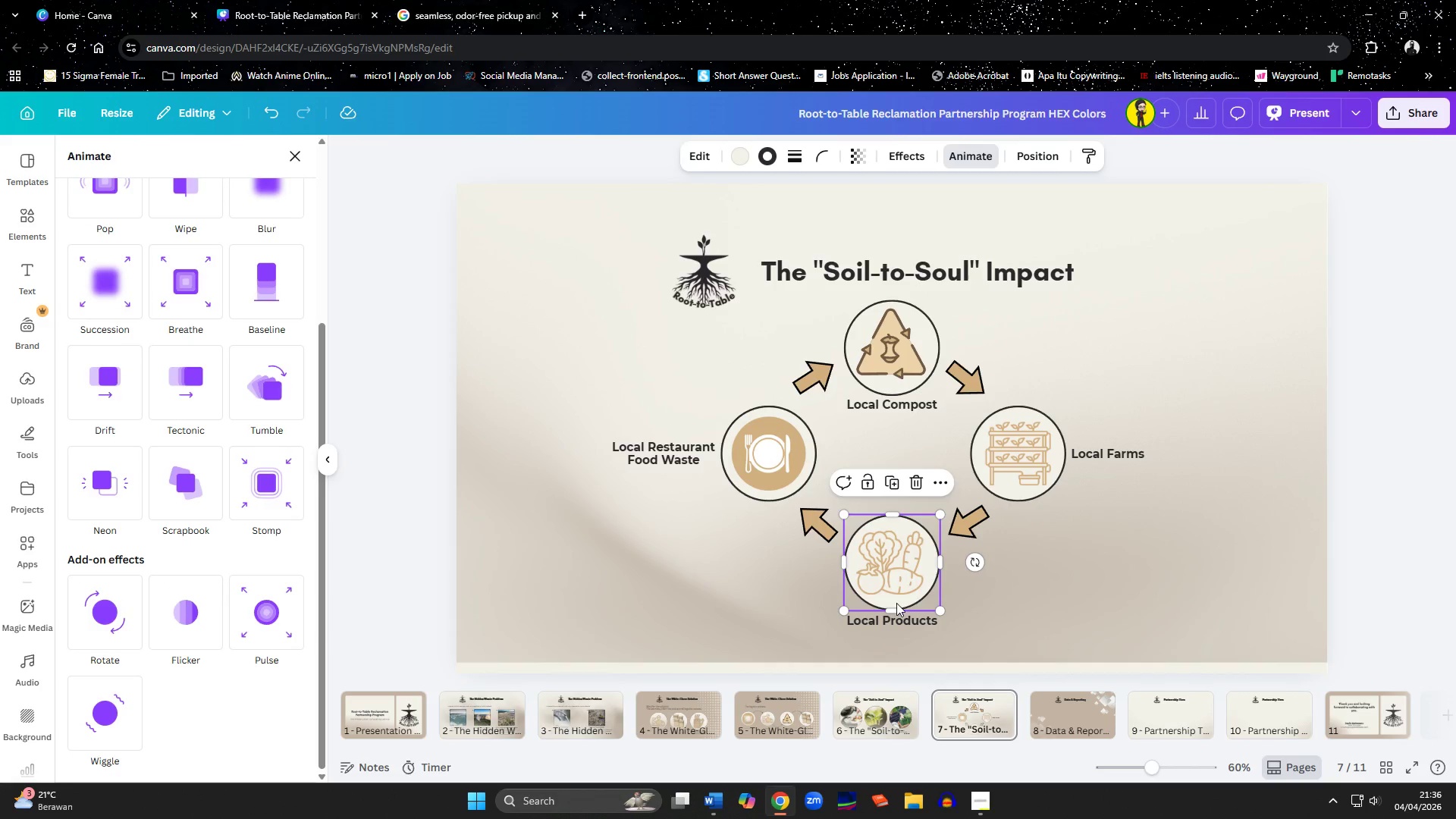 
hold_key(key=ShiftLeft, duration=1.11)
left_click([893, 574])
 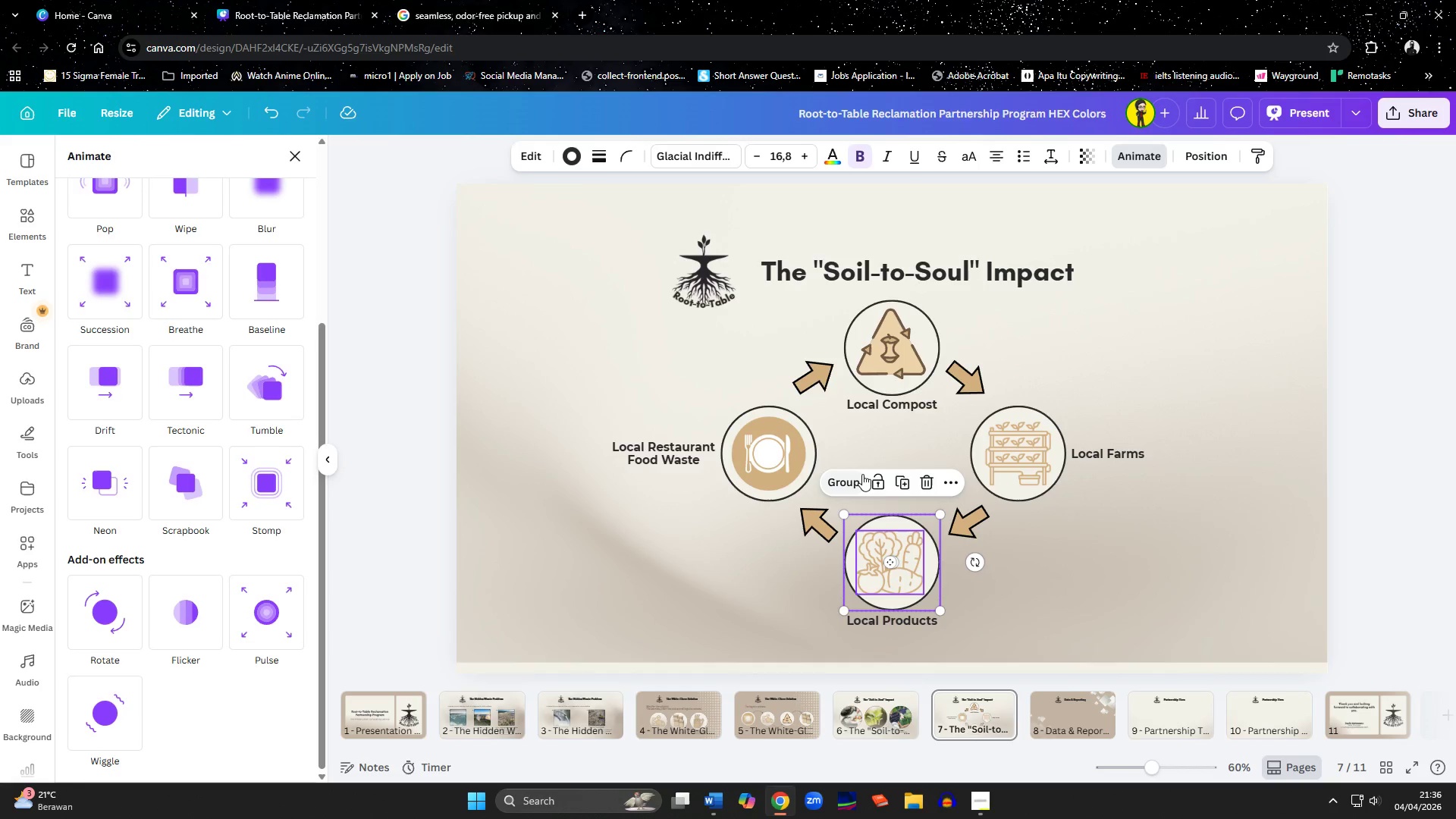 
left_click([860, 485])
 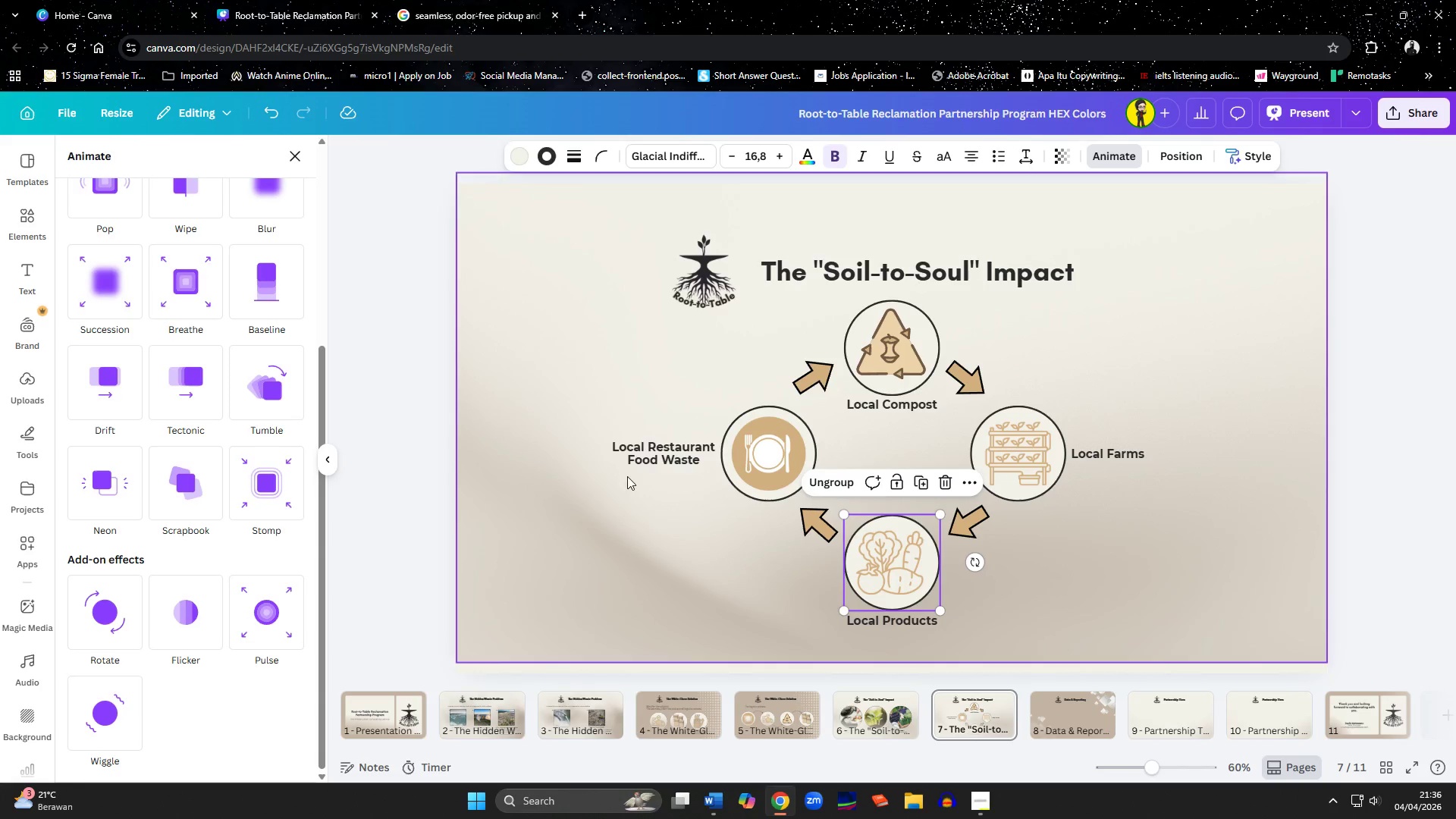 
left_click([669, 557])
 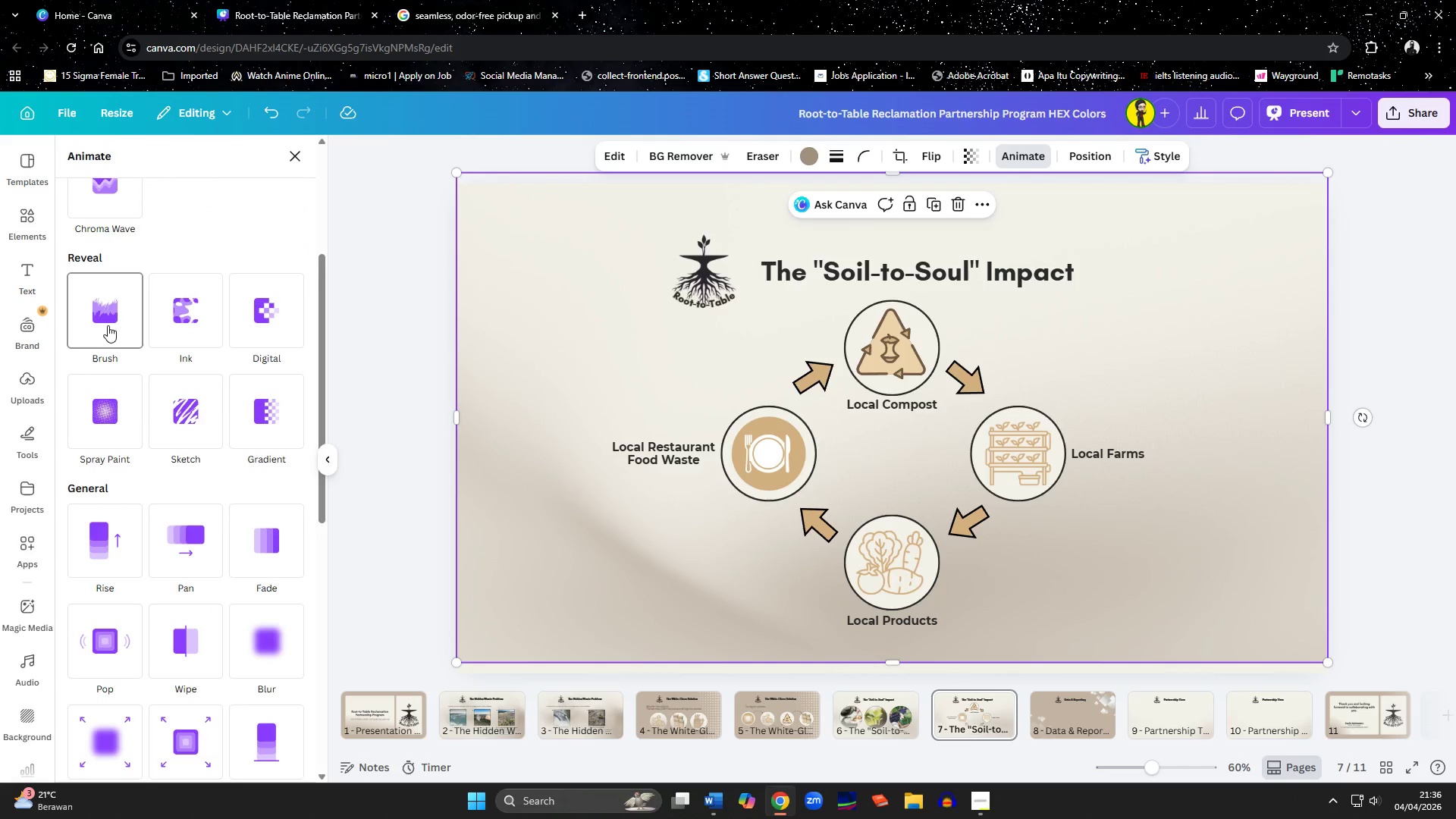 
left_click([108, 325])
 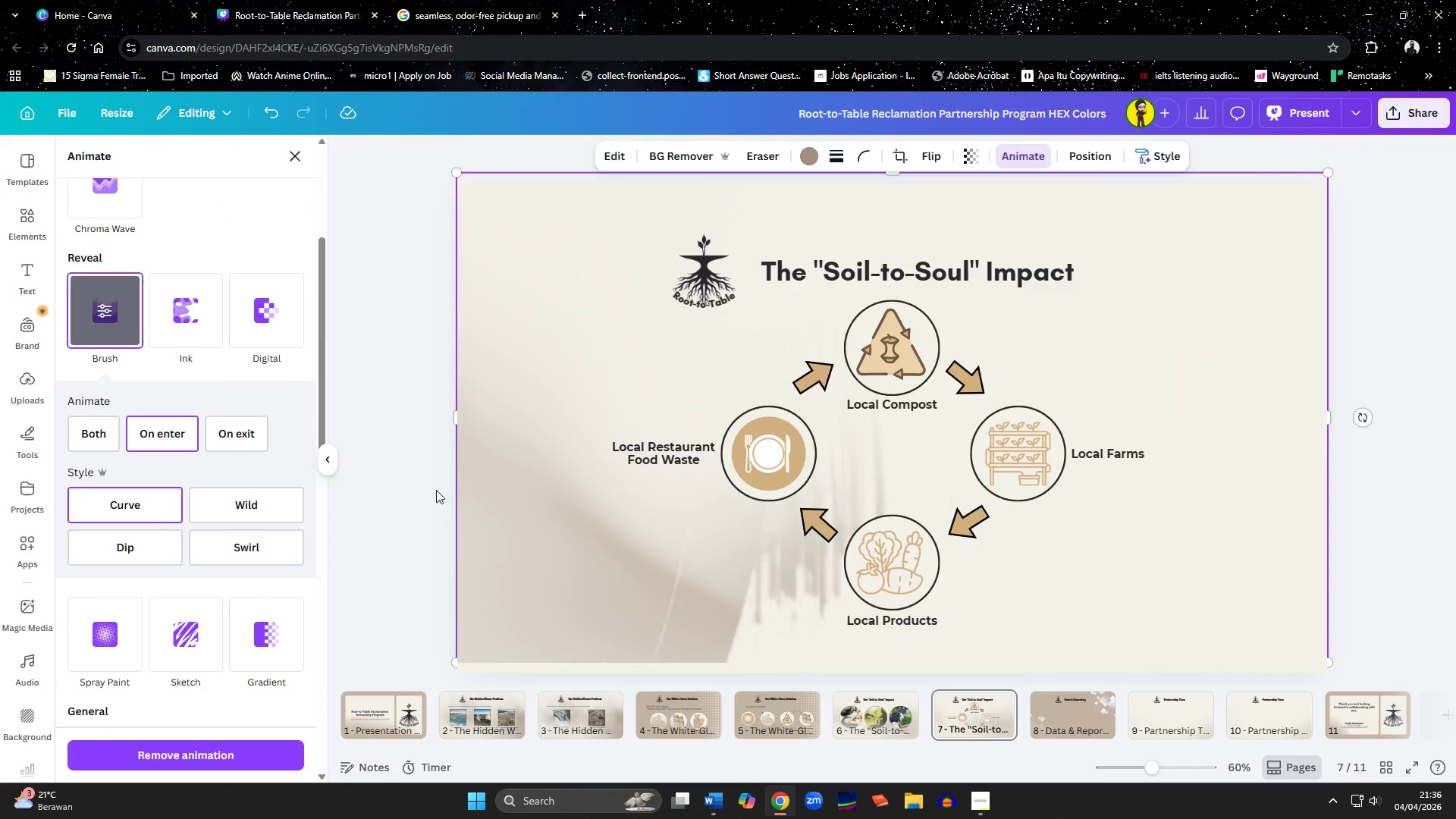 
left_click([543, 527])
 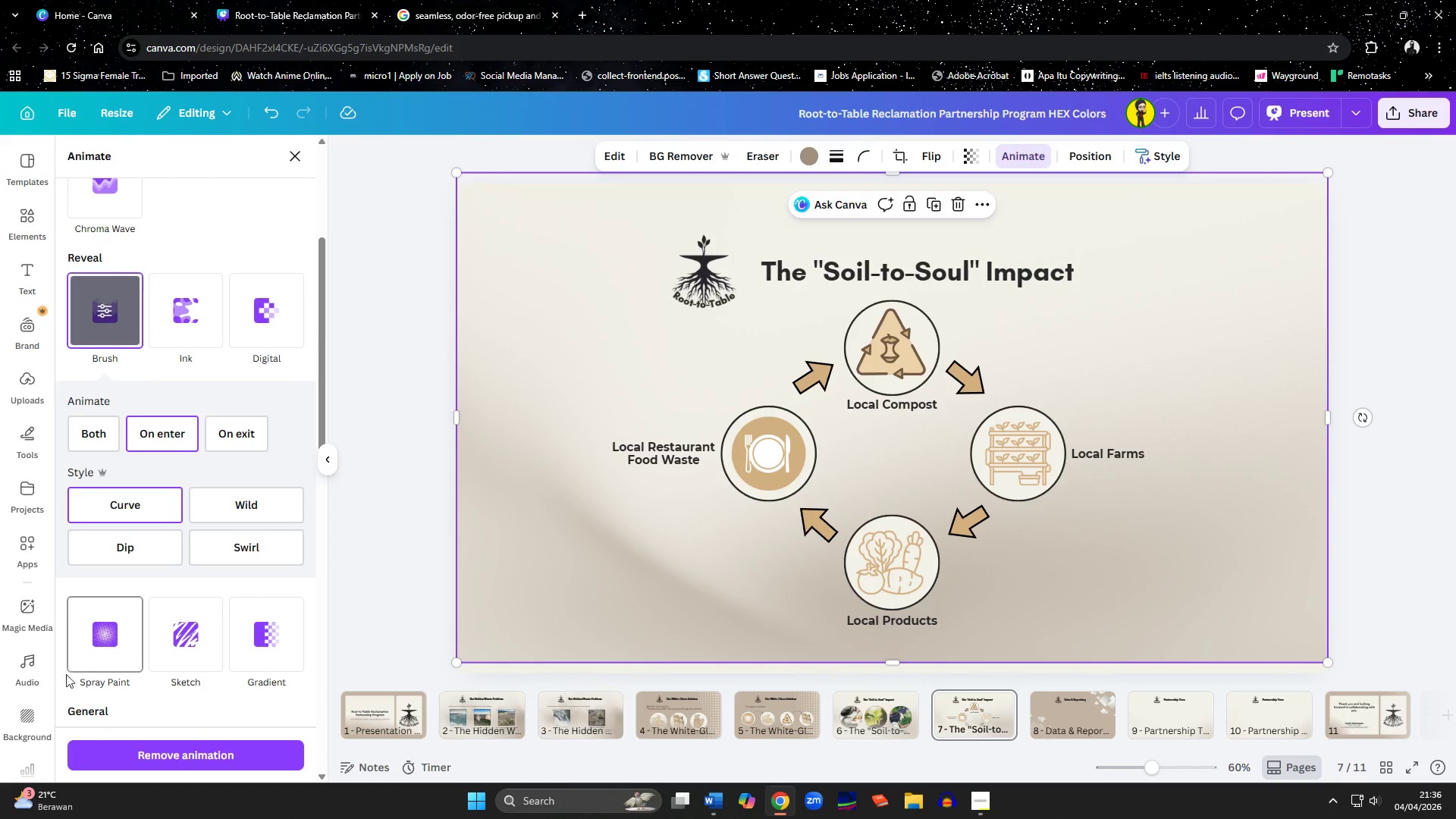 
left_click([146, 749])
 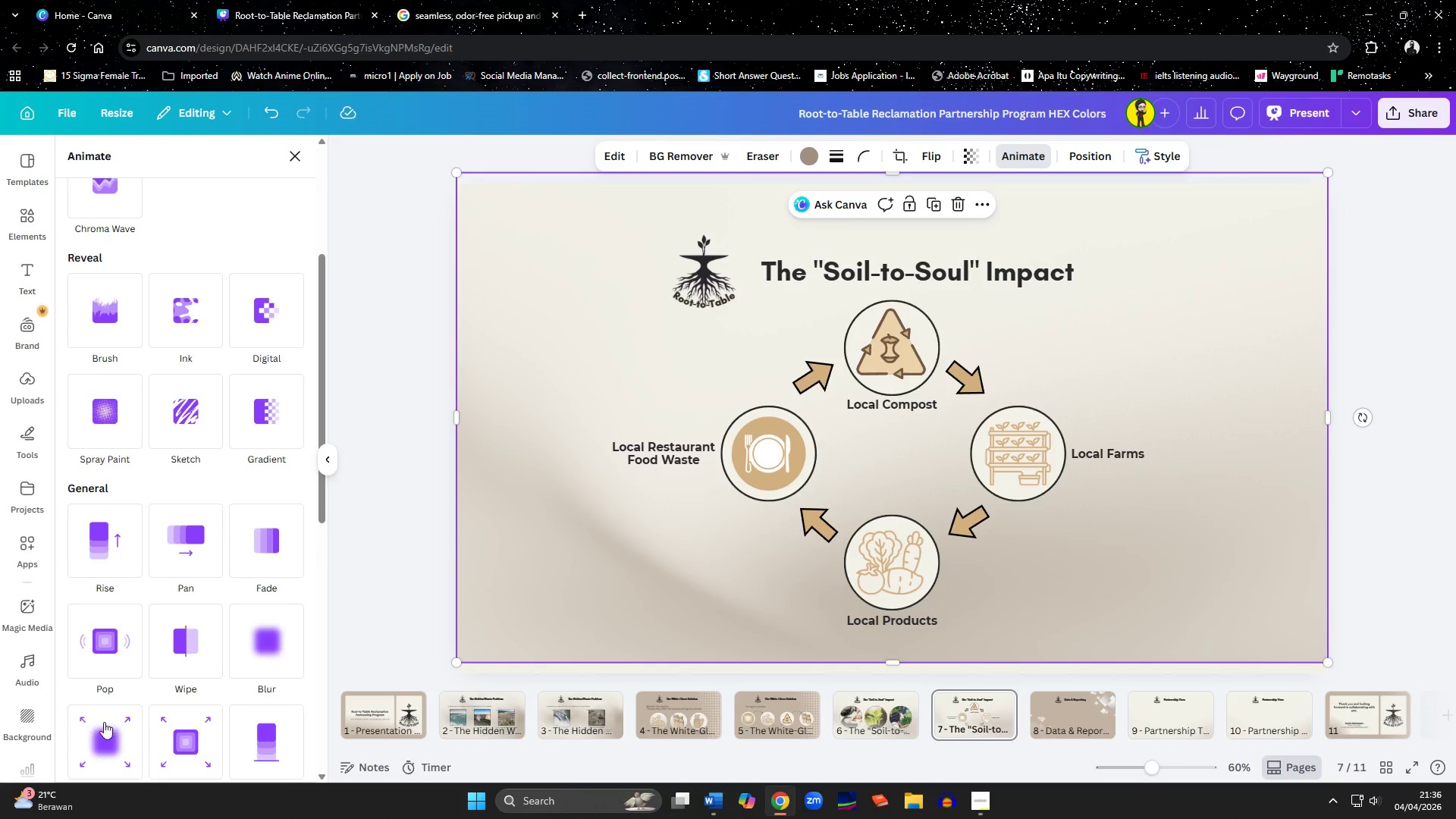 
left_click([513, 337])
 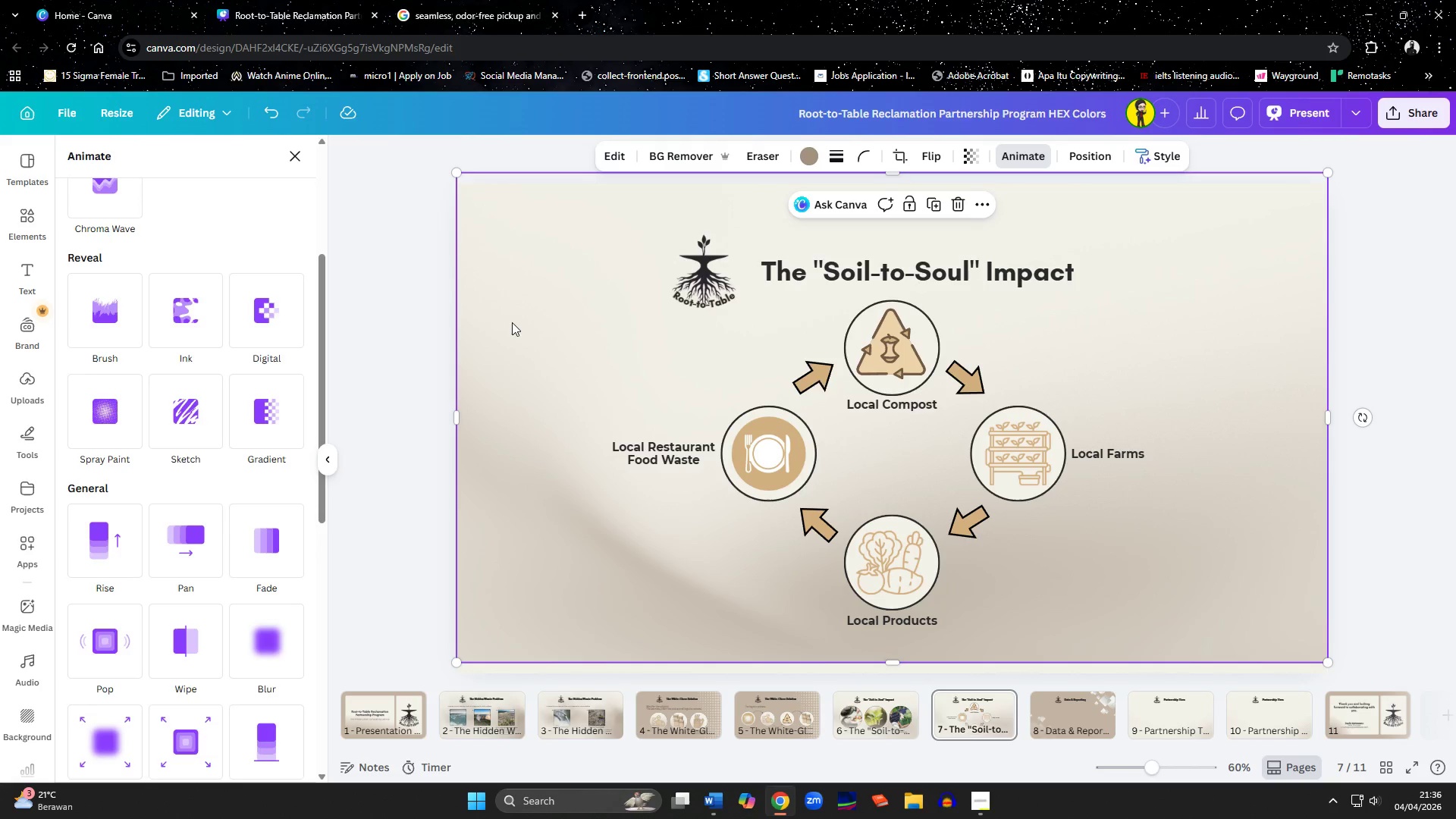 
right_click([512, 322])
 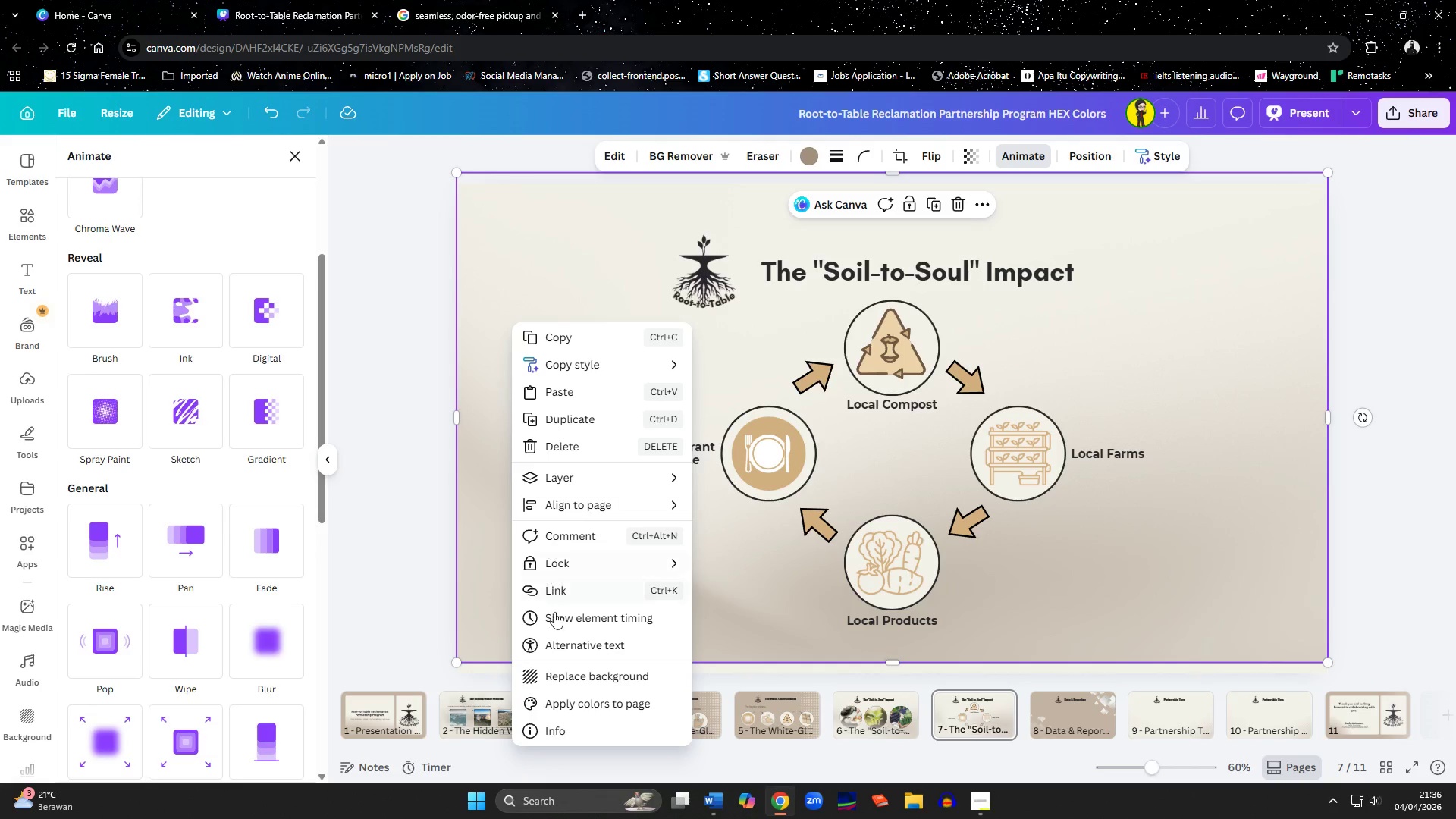 
left_click([568, 671])
 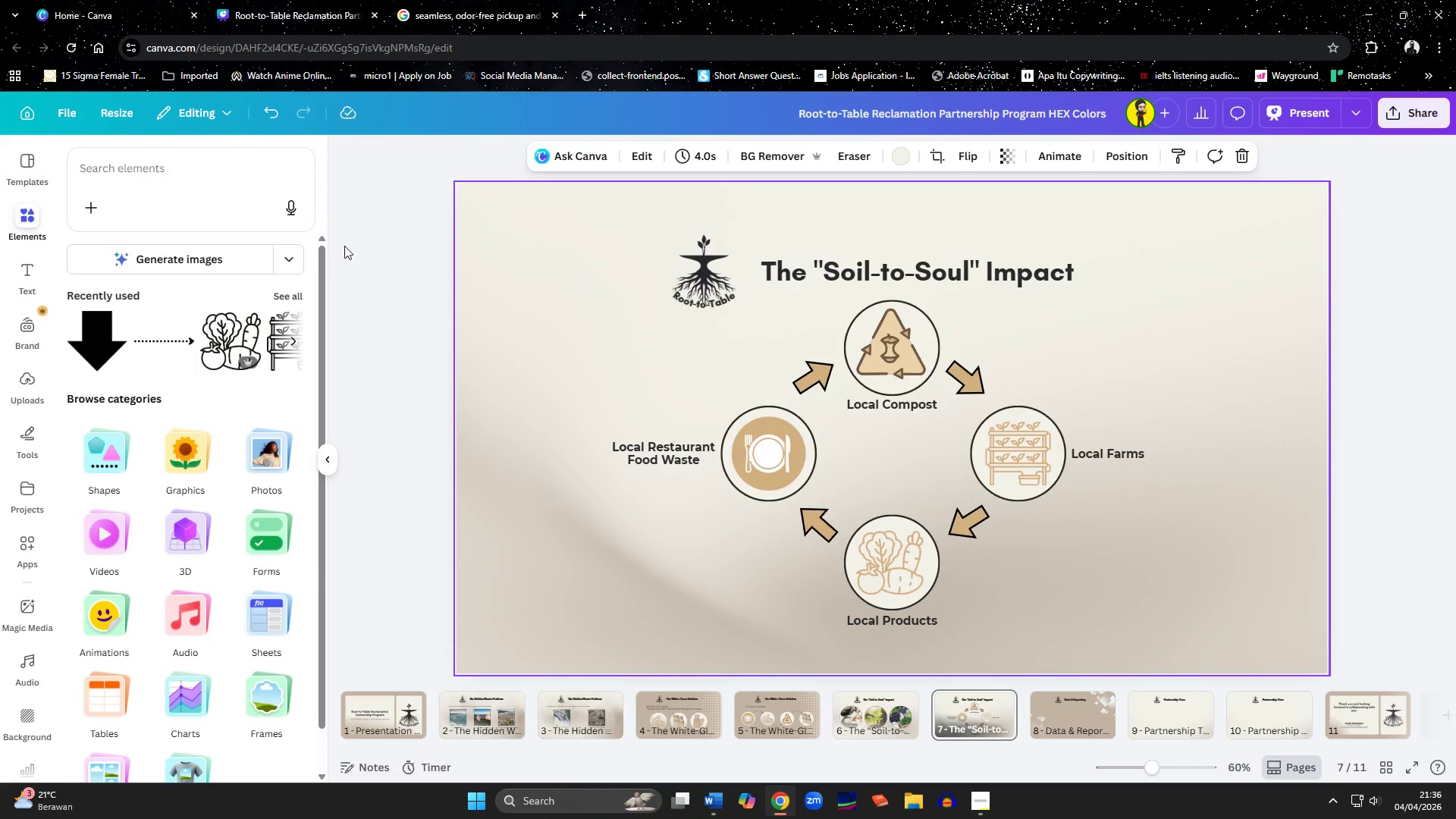 
wait(5.42)
 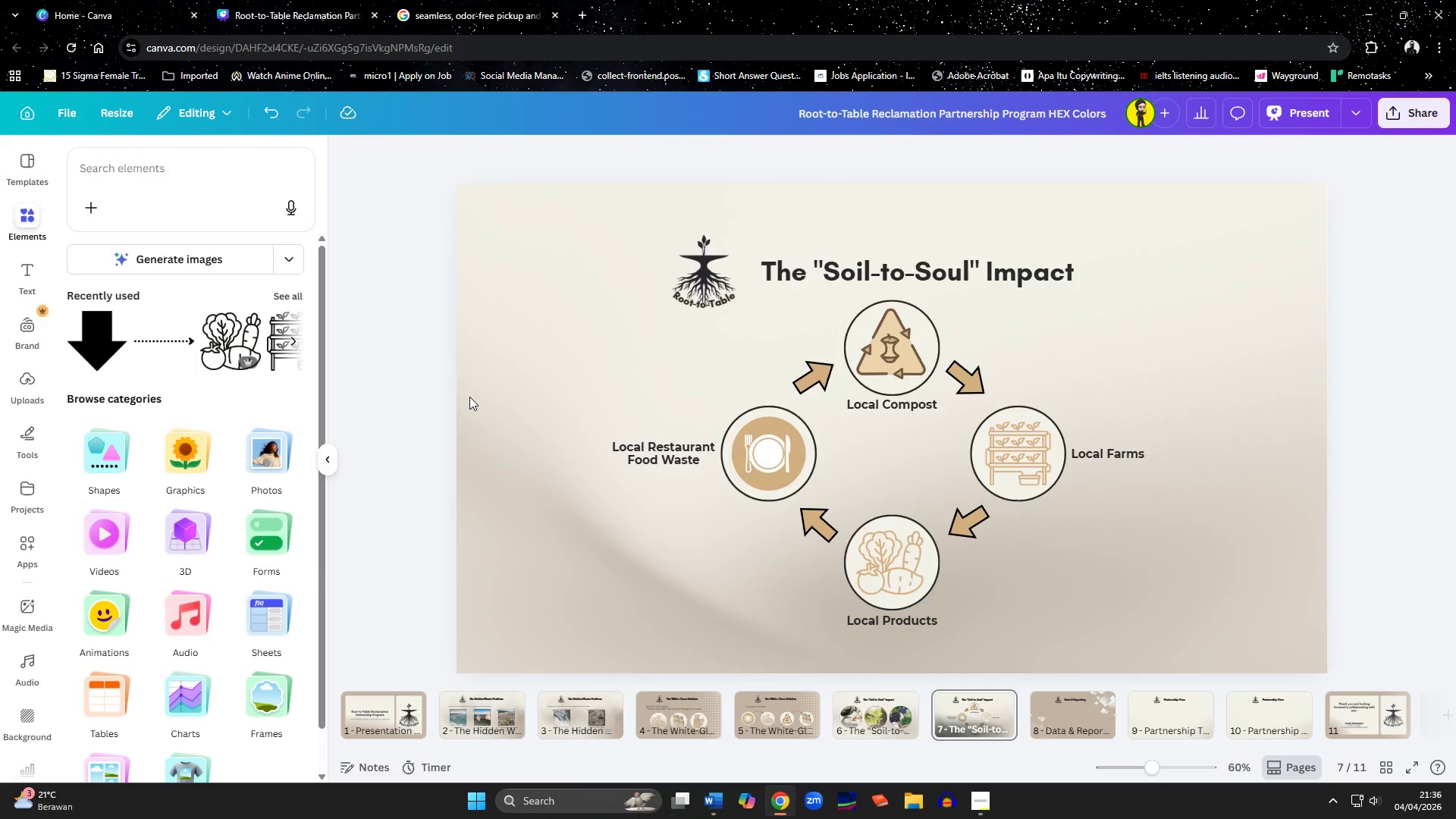 
left_click([1059, 152])
 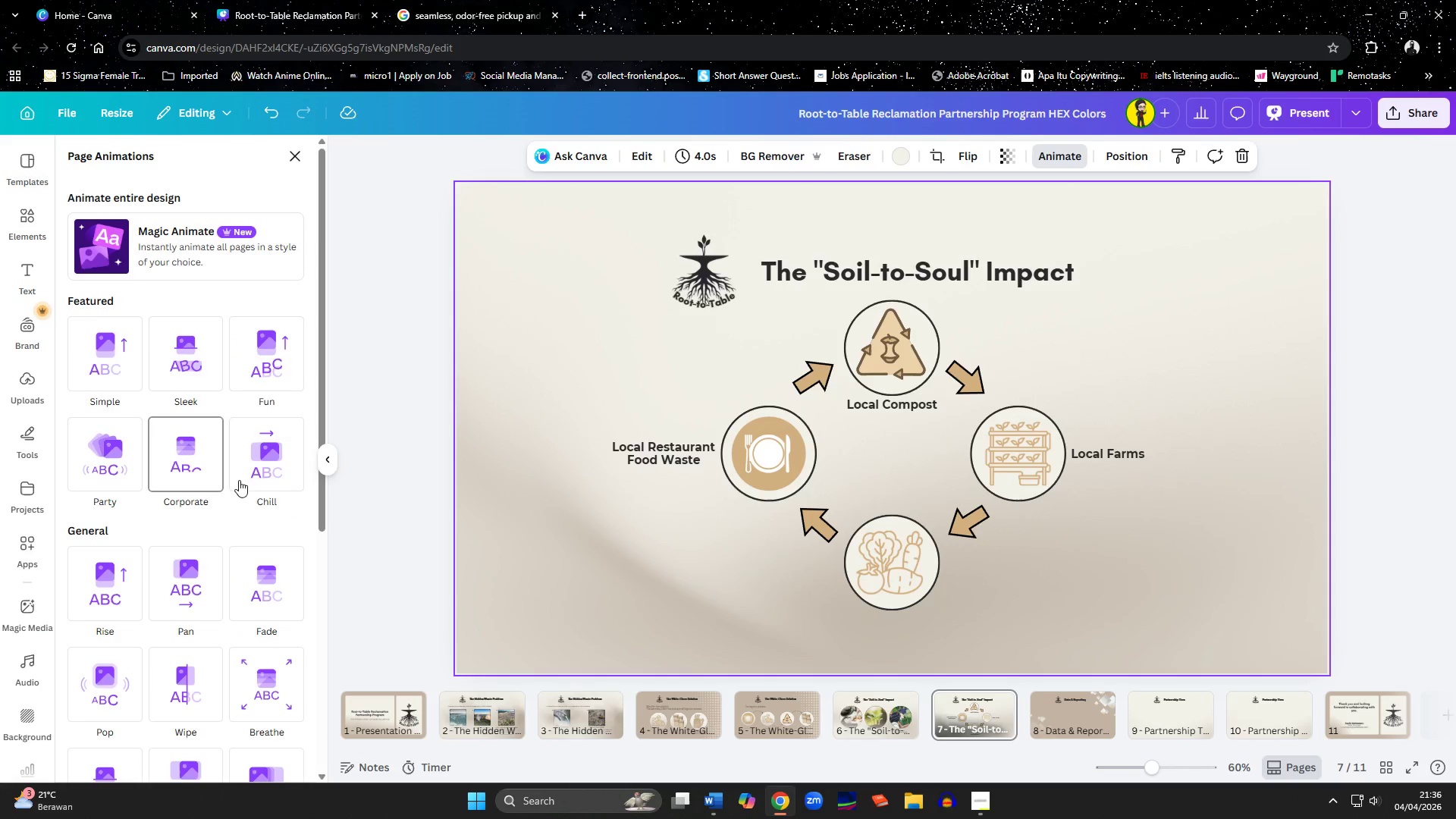 
wait(13.75)
 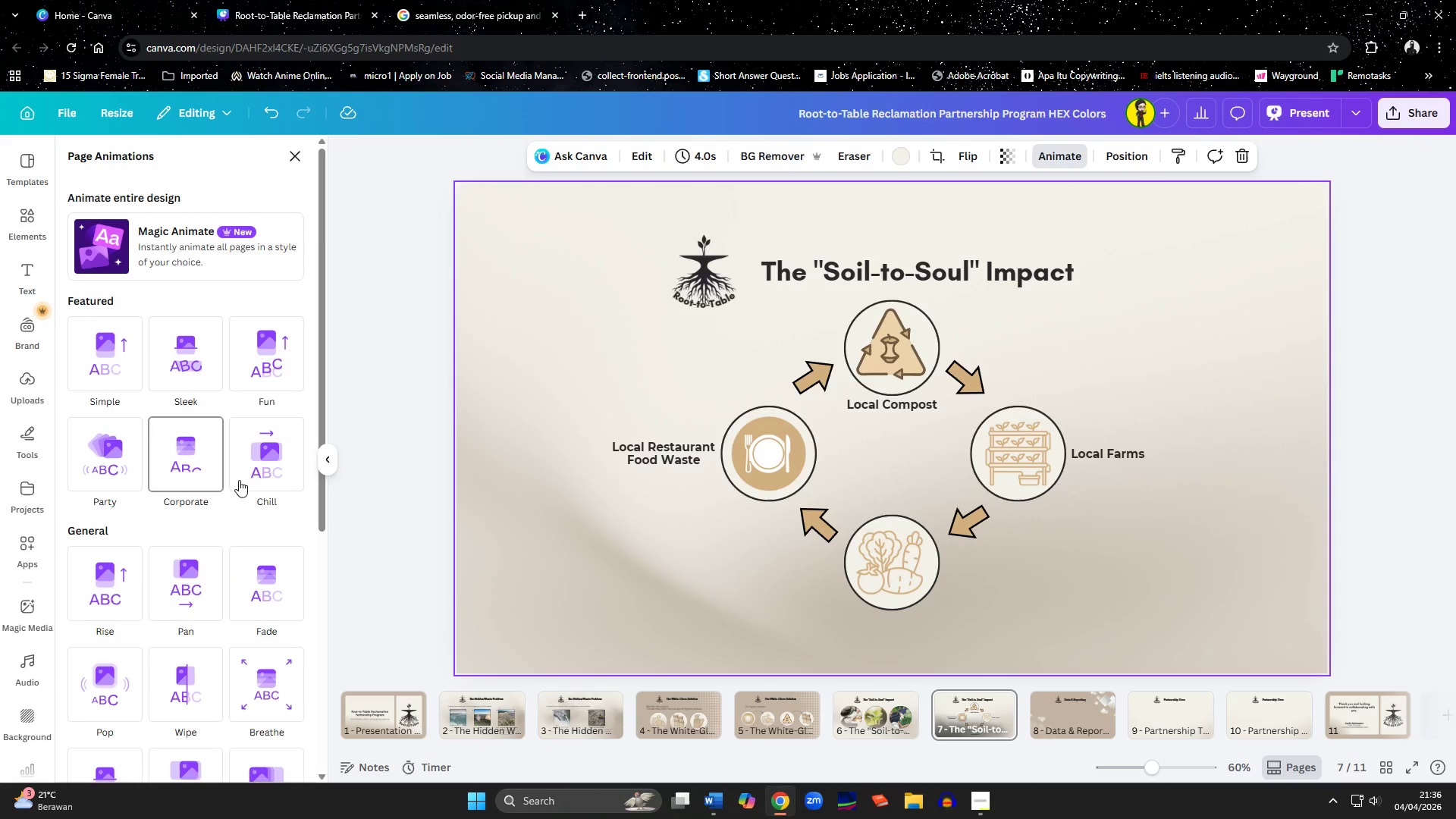 
left_click([110, 361])
 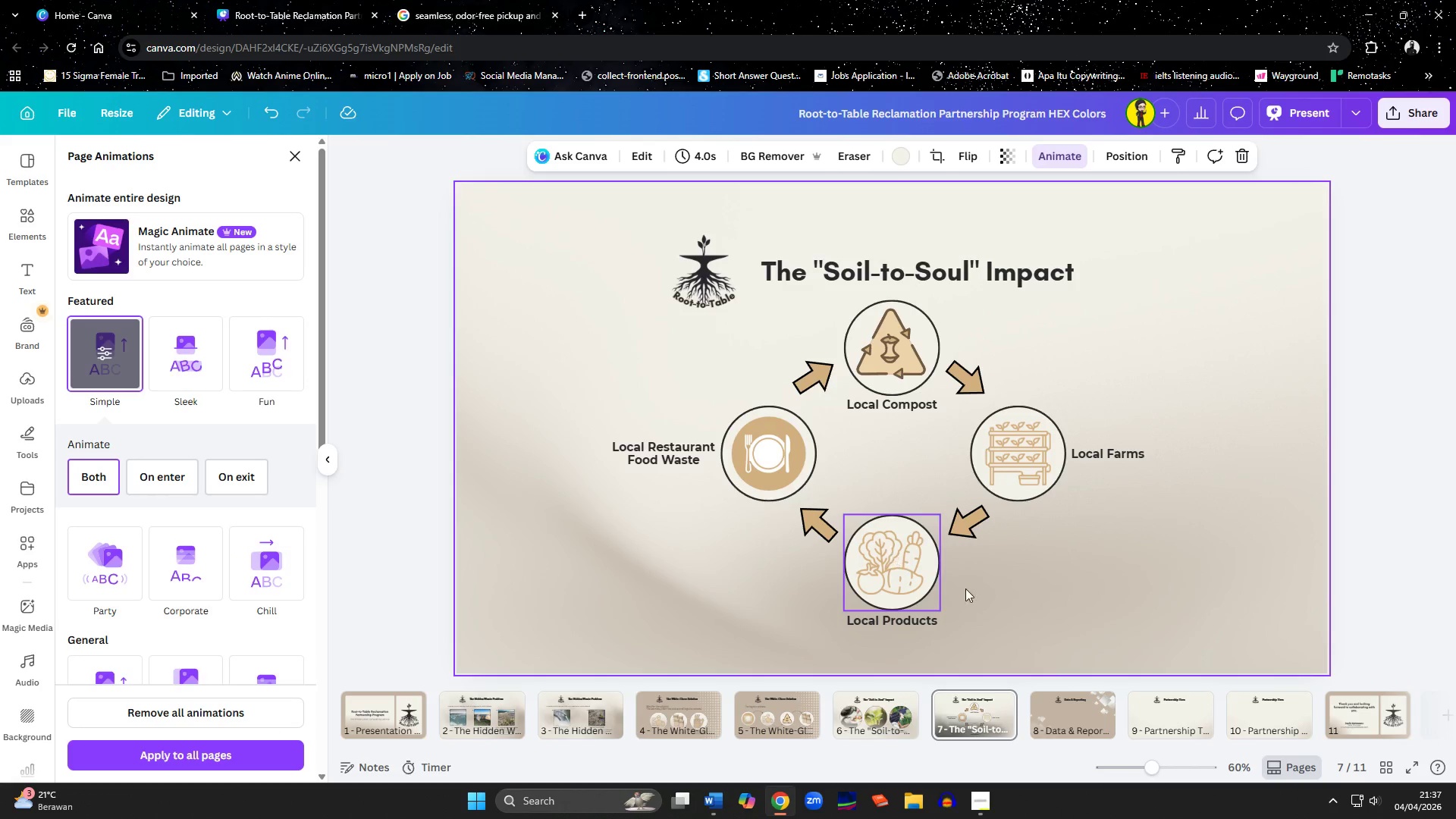 
wait(8.53)
 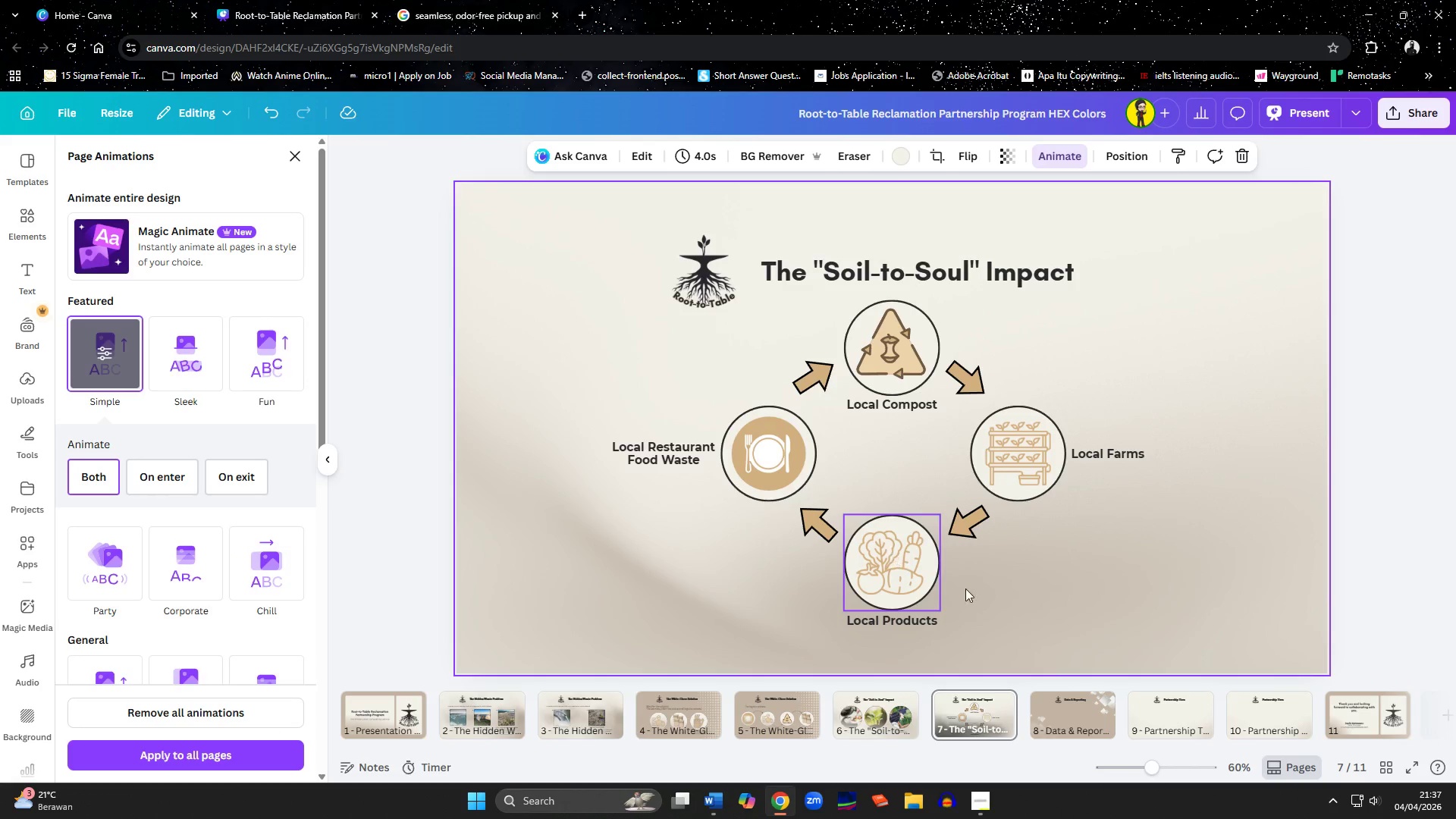 
left_click([1166, 717])
 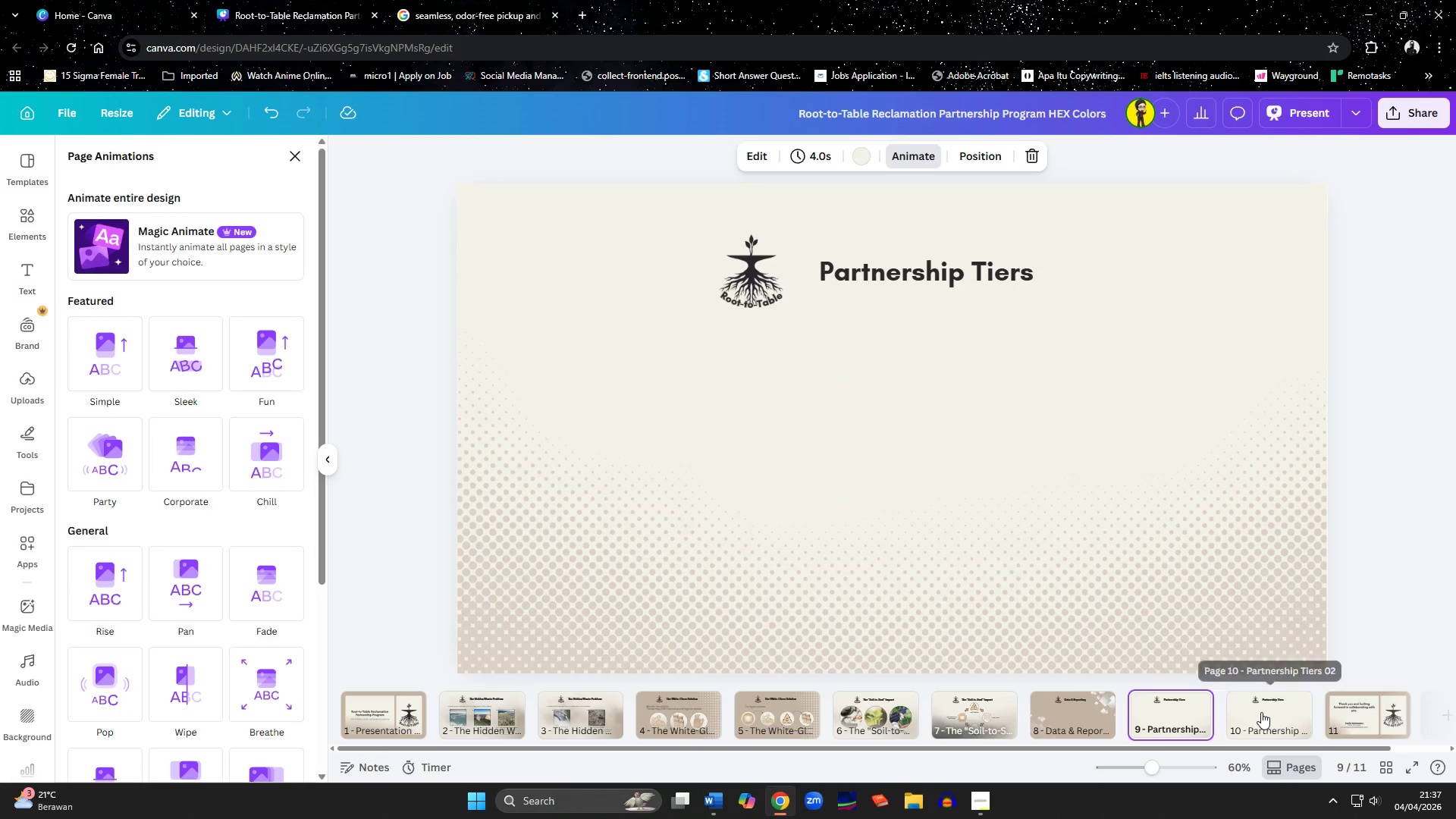 
left_click([1261, 712])
 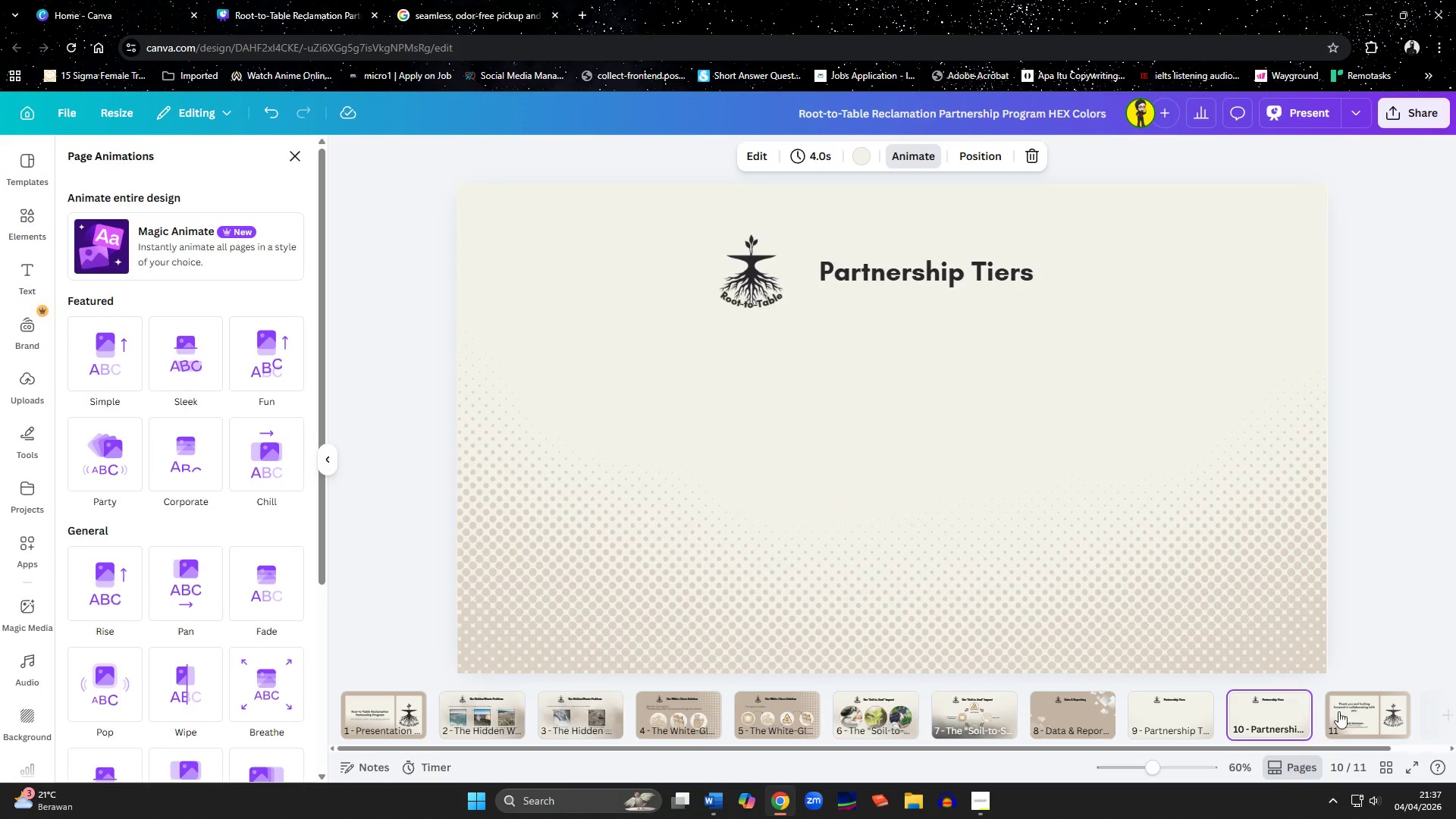 
left_click([1351, 711])
 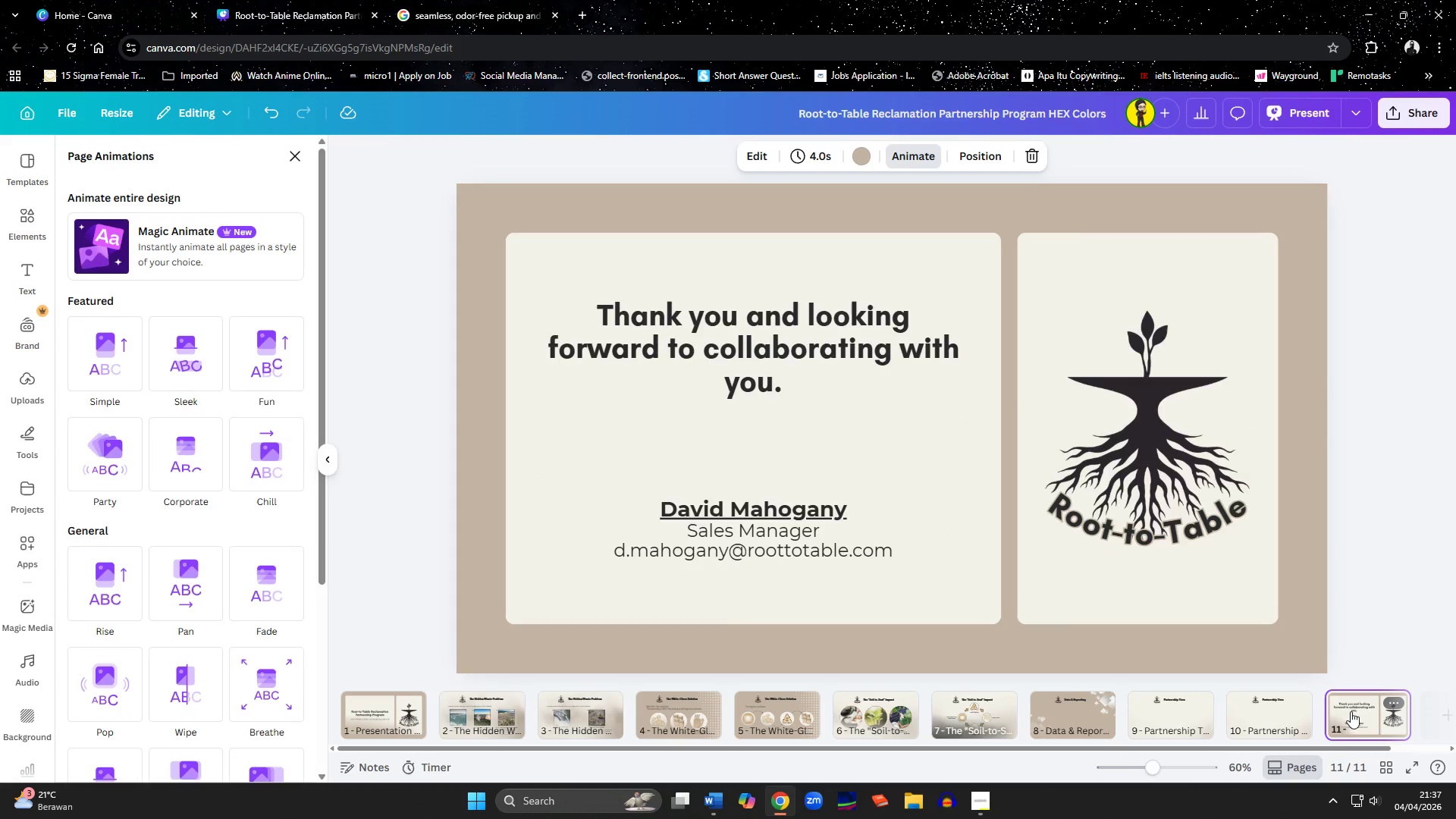 
wait(5.42)
 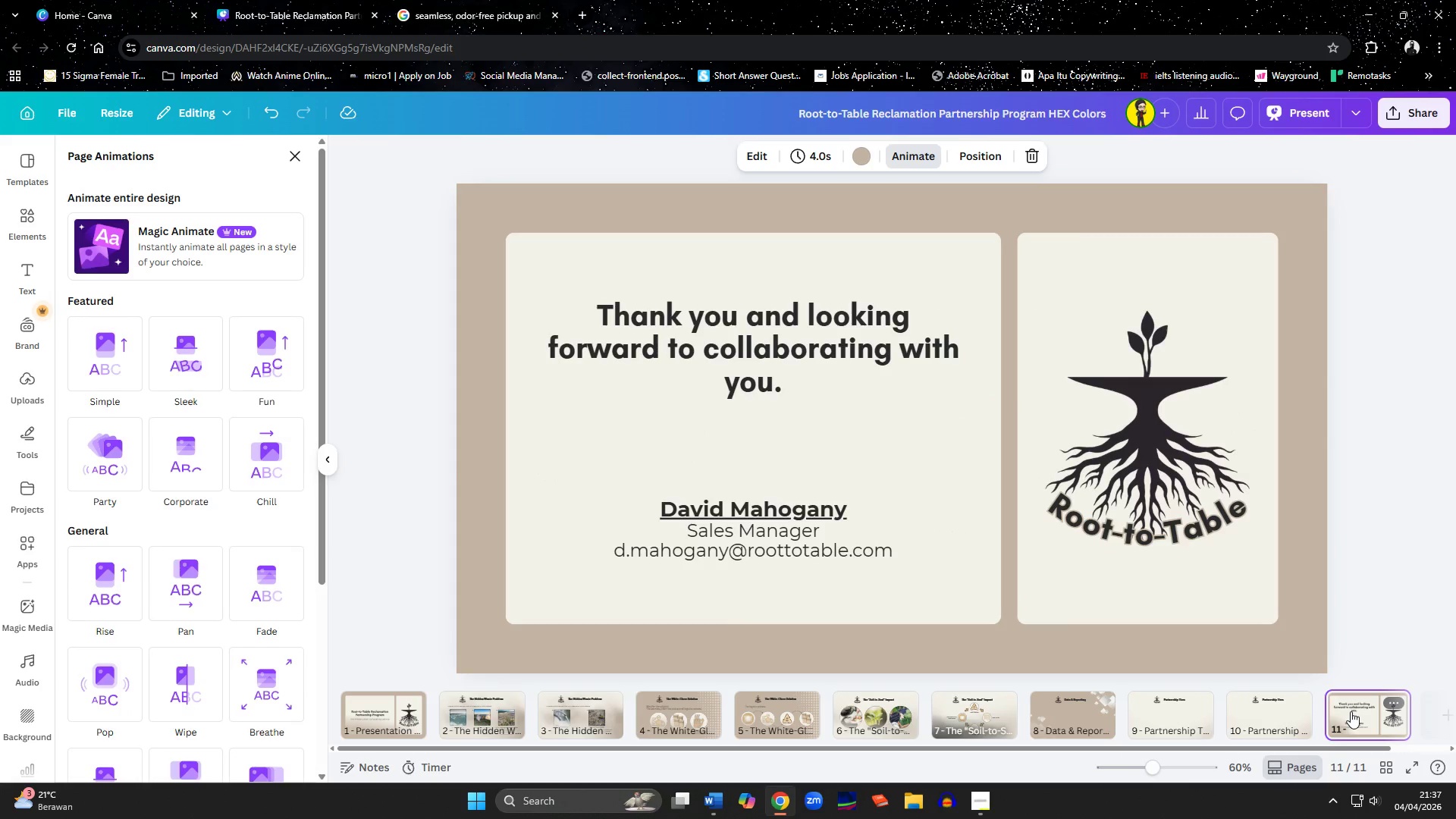 
left_click([375, 715])
 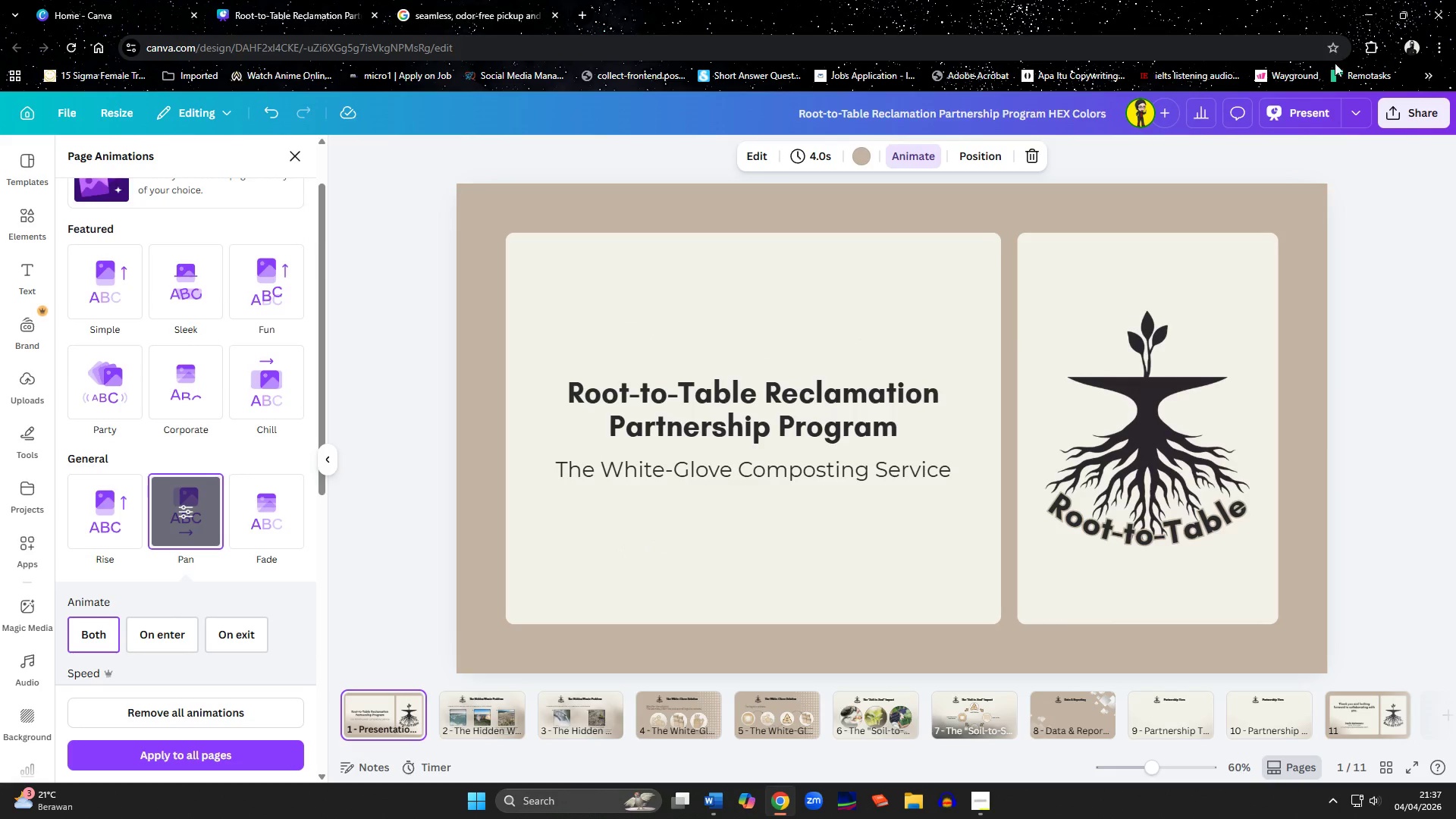 
left_click([1304, 111])
 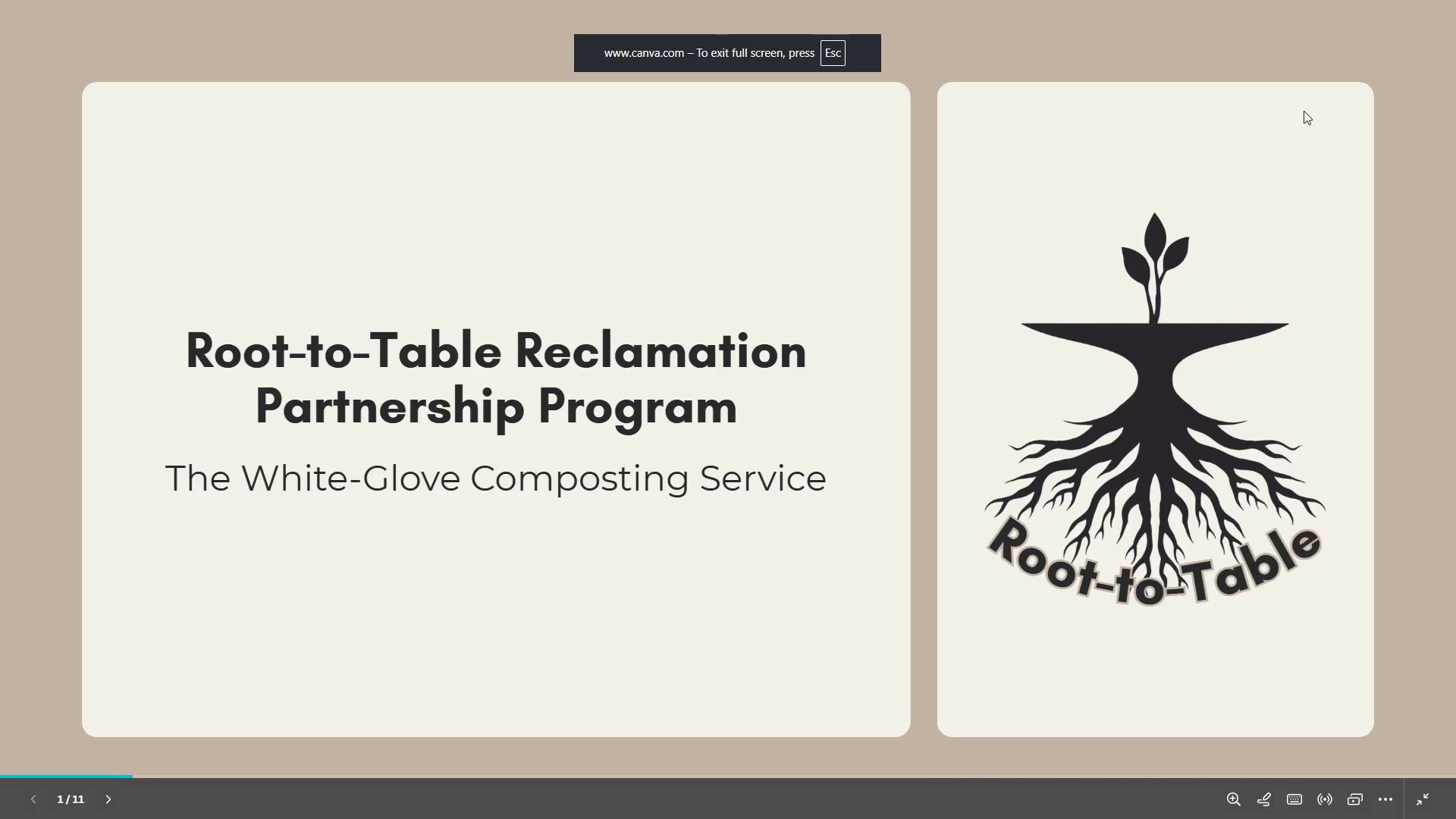 
key(ArrowRight)
 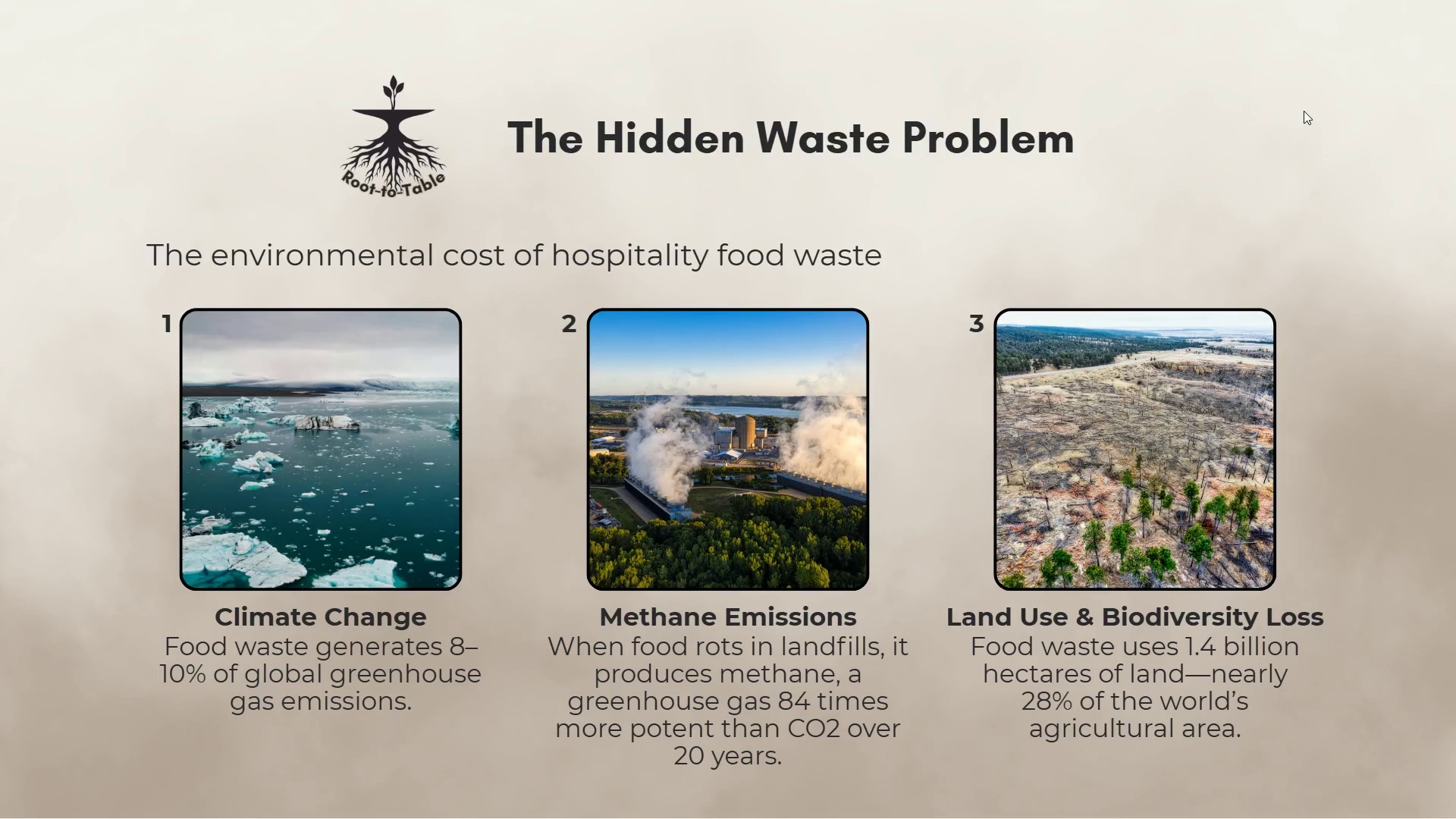 
wait(5.12)
 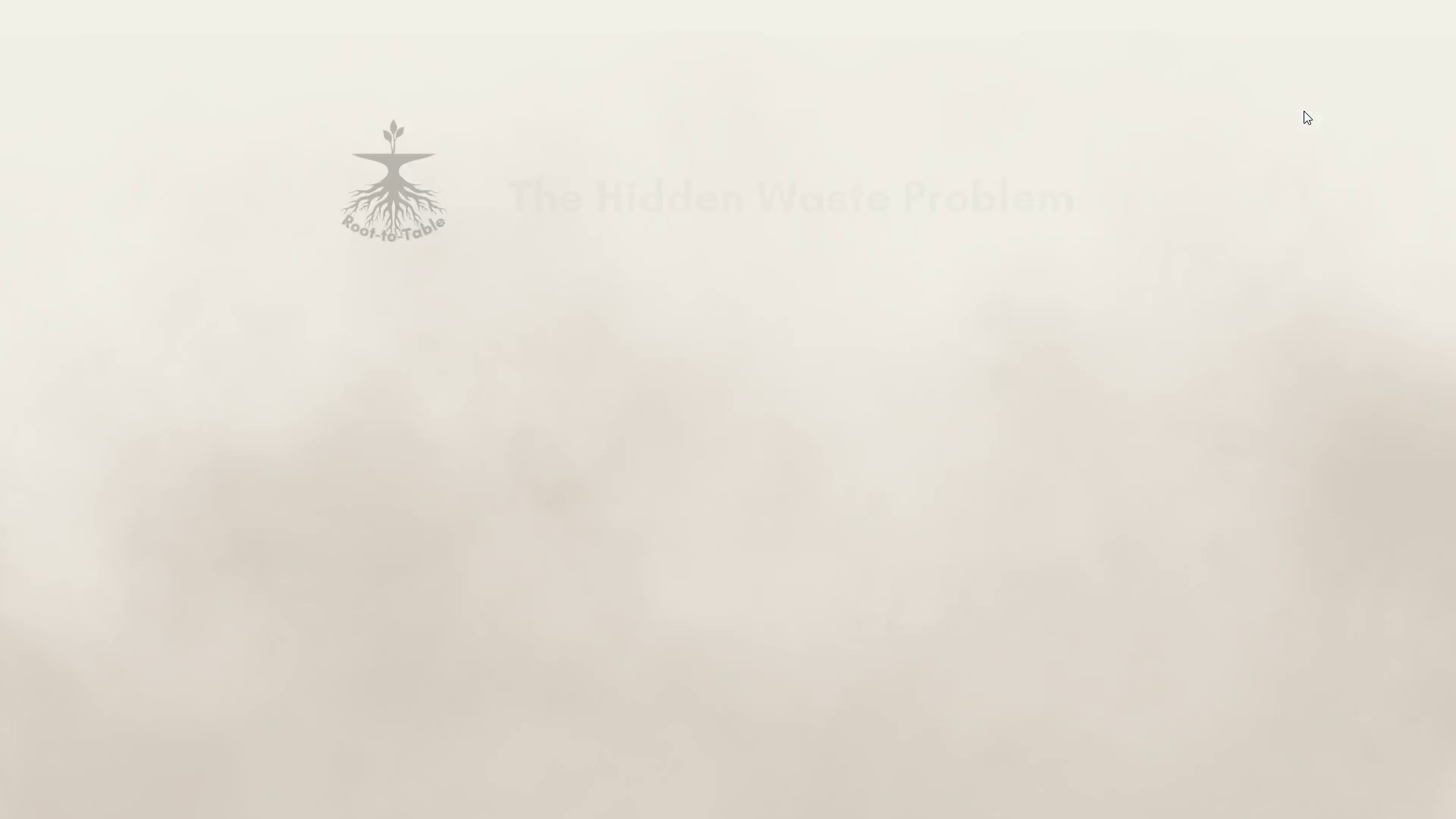 
key(ArrowRight)
 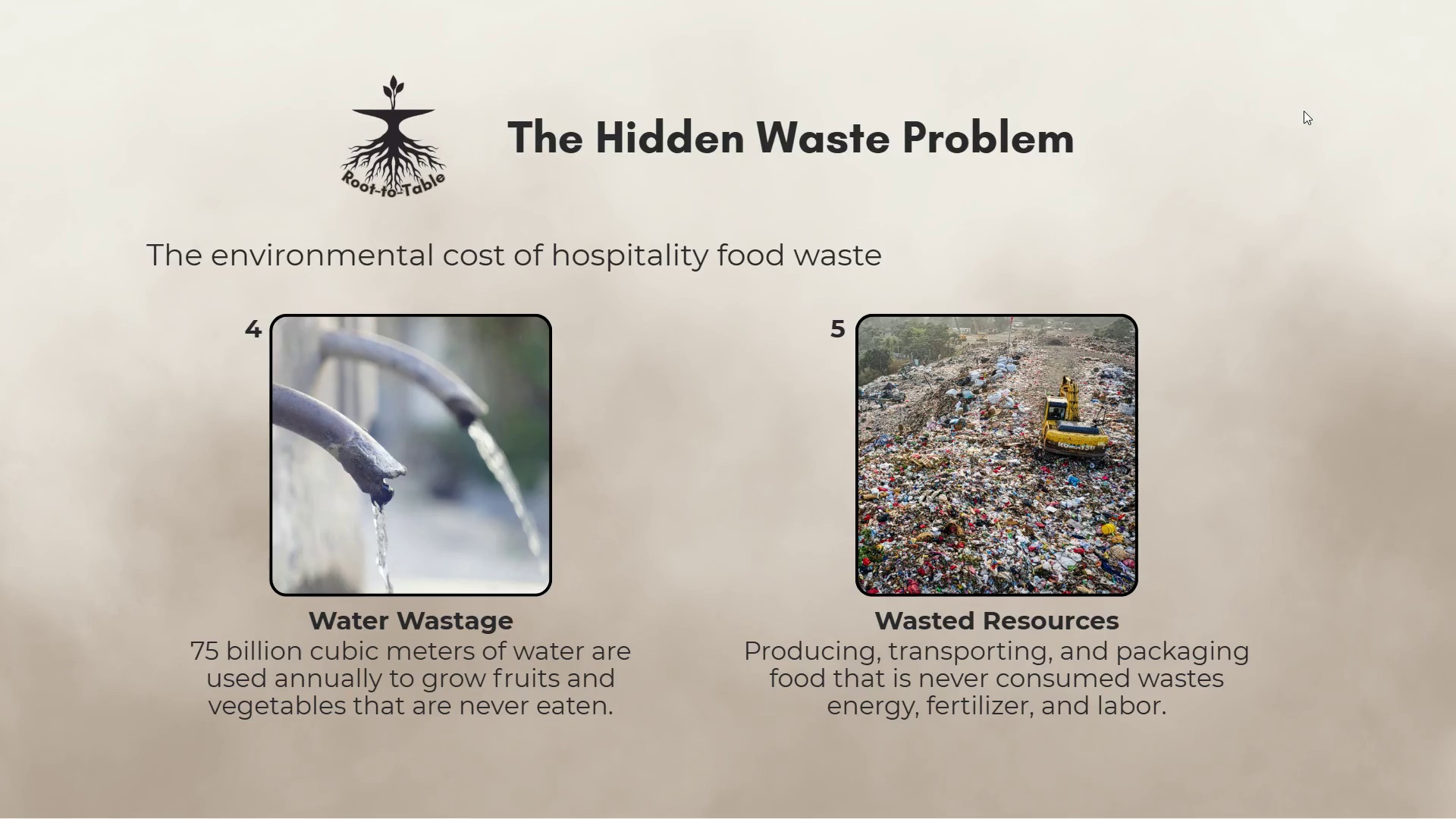 
key(ArrowRight)
 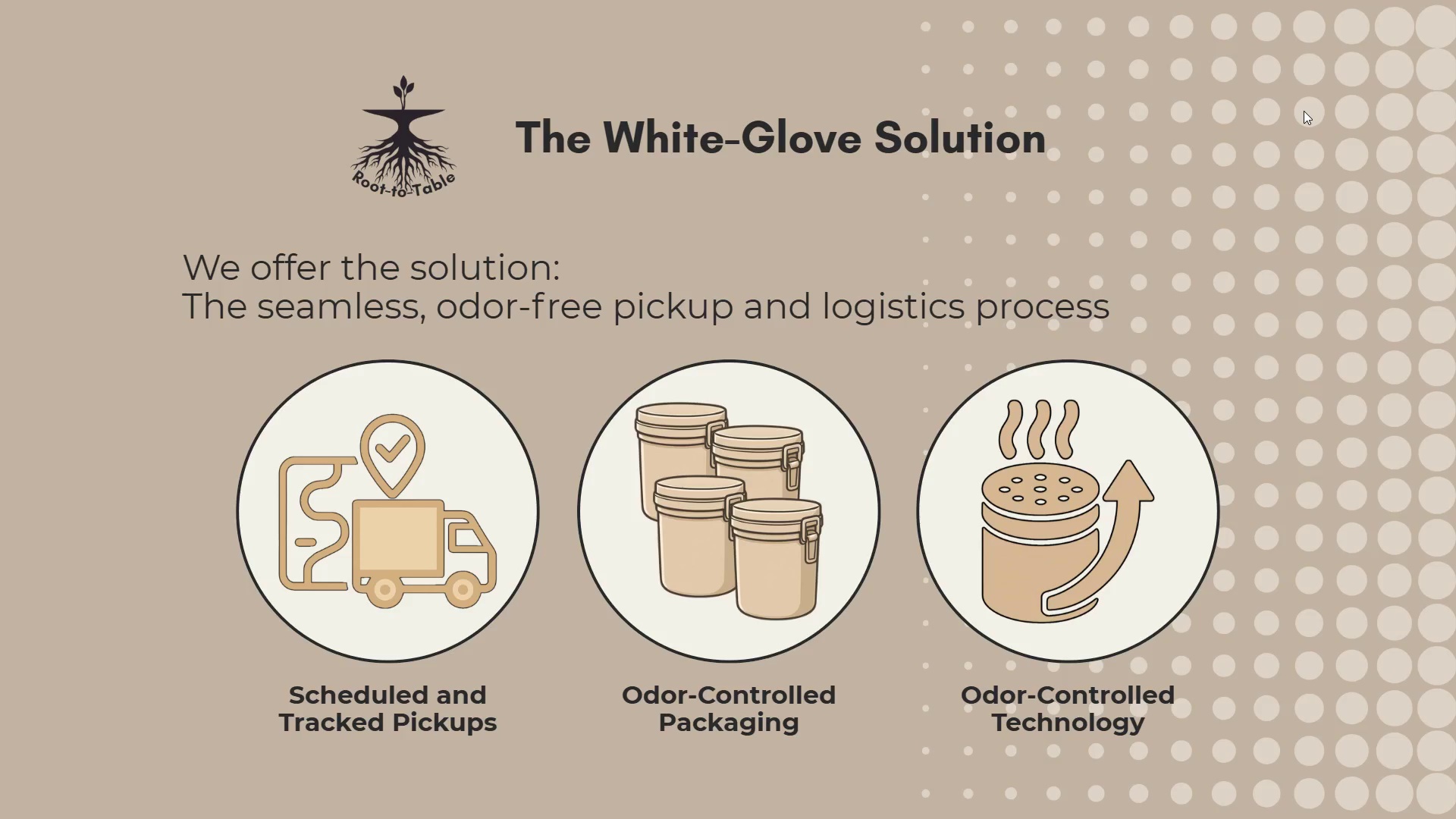 
key(ArrowRight)
 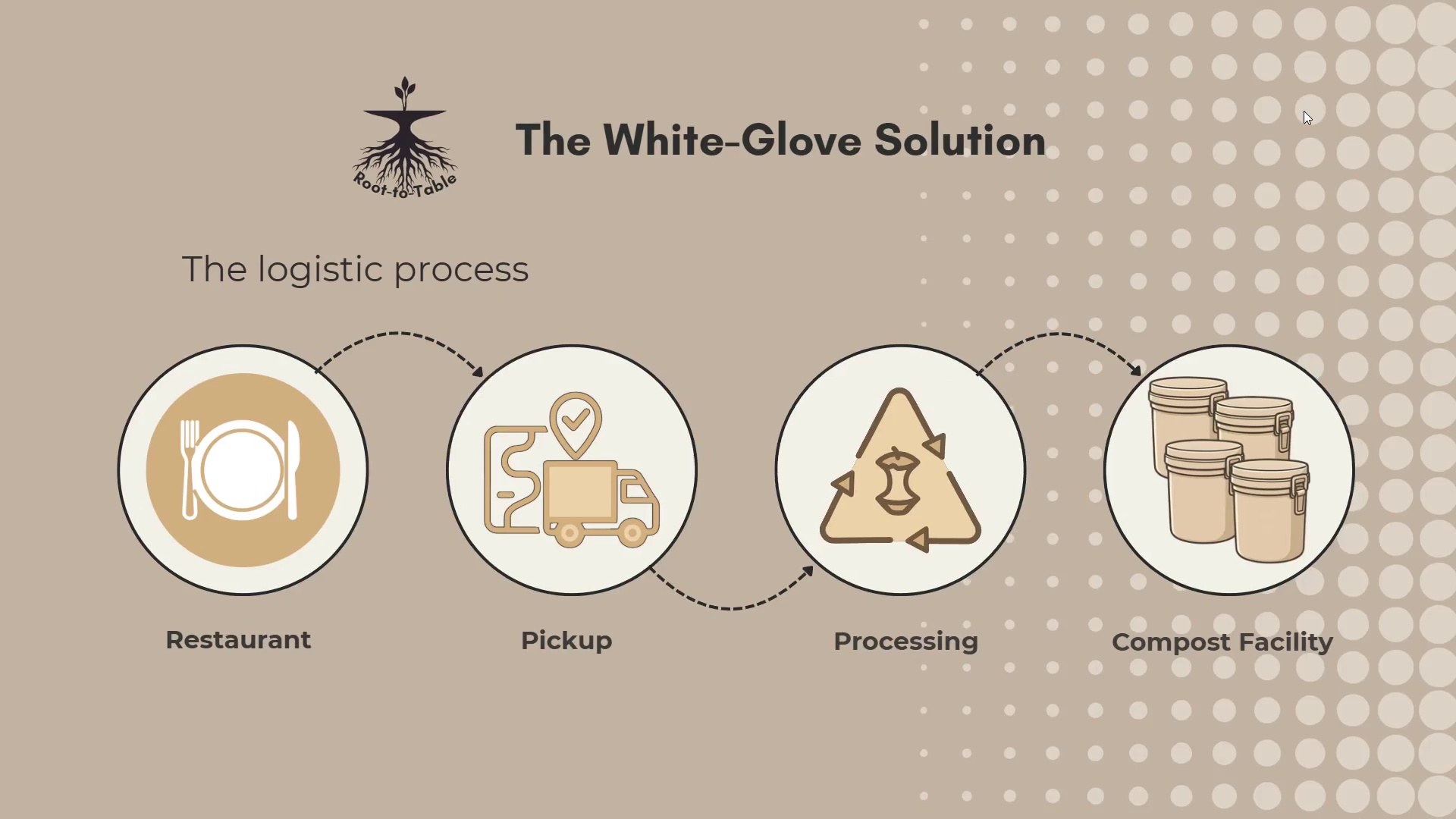 
key(ArrowRight)
 